 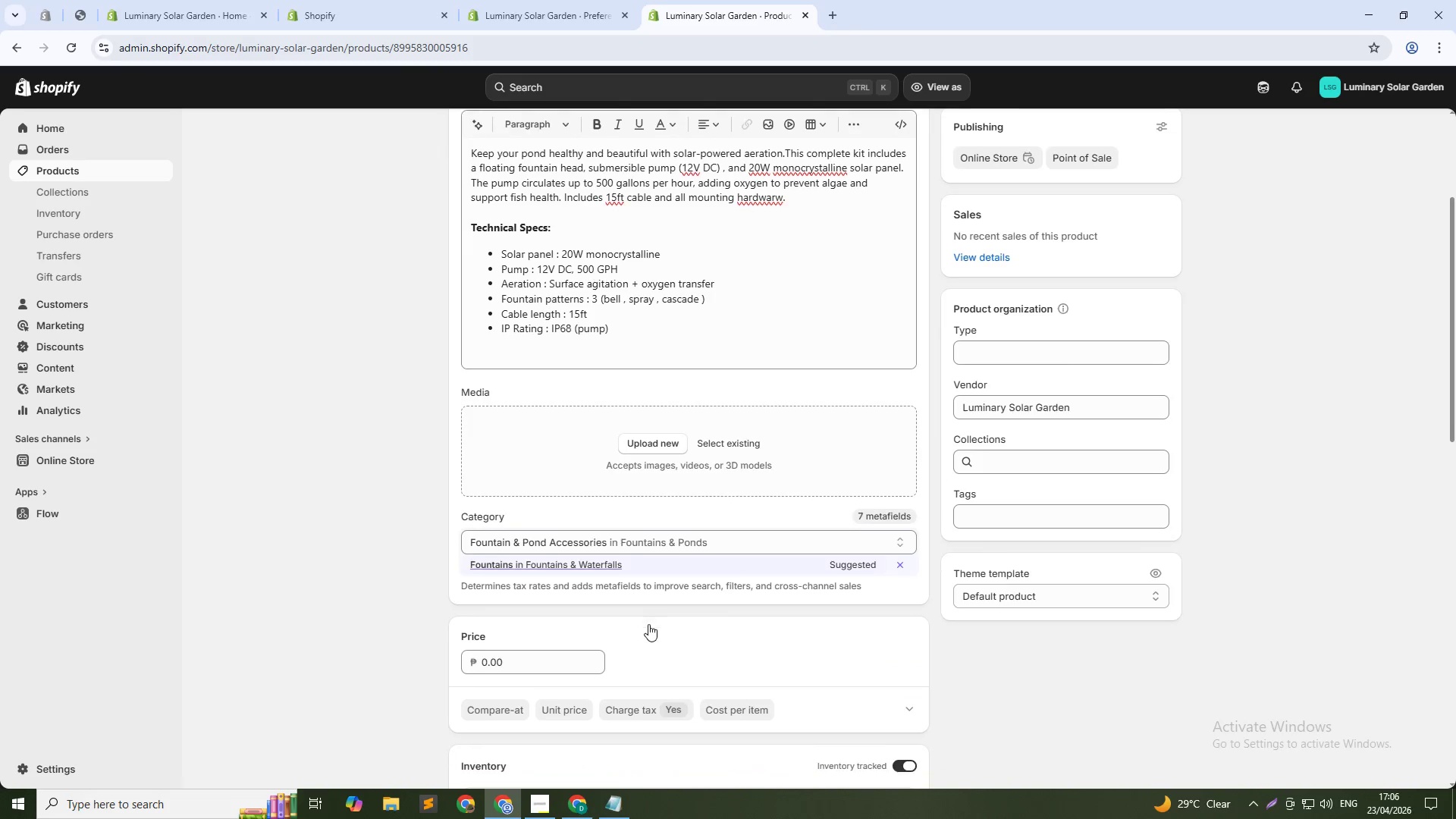 
left_click([551, 642])
 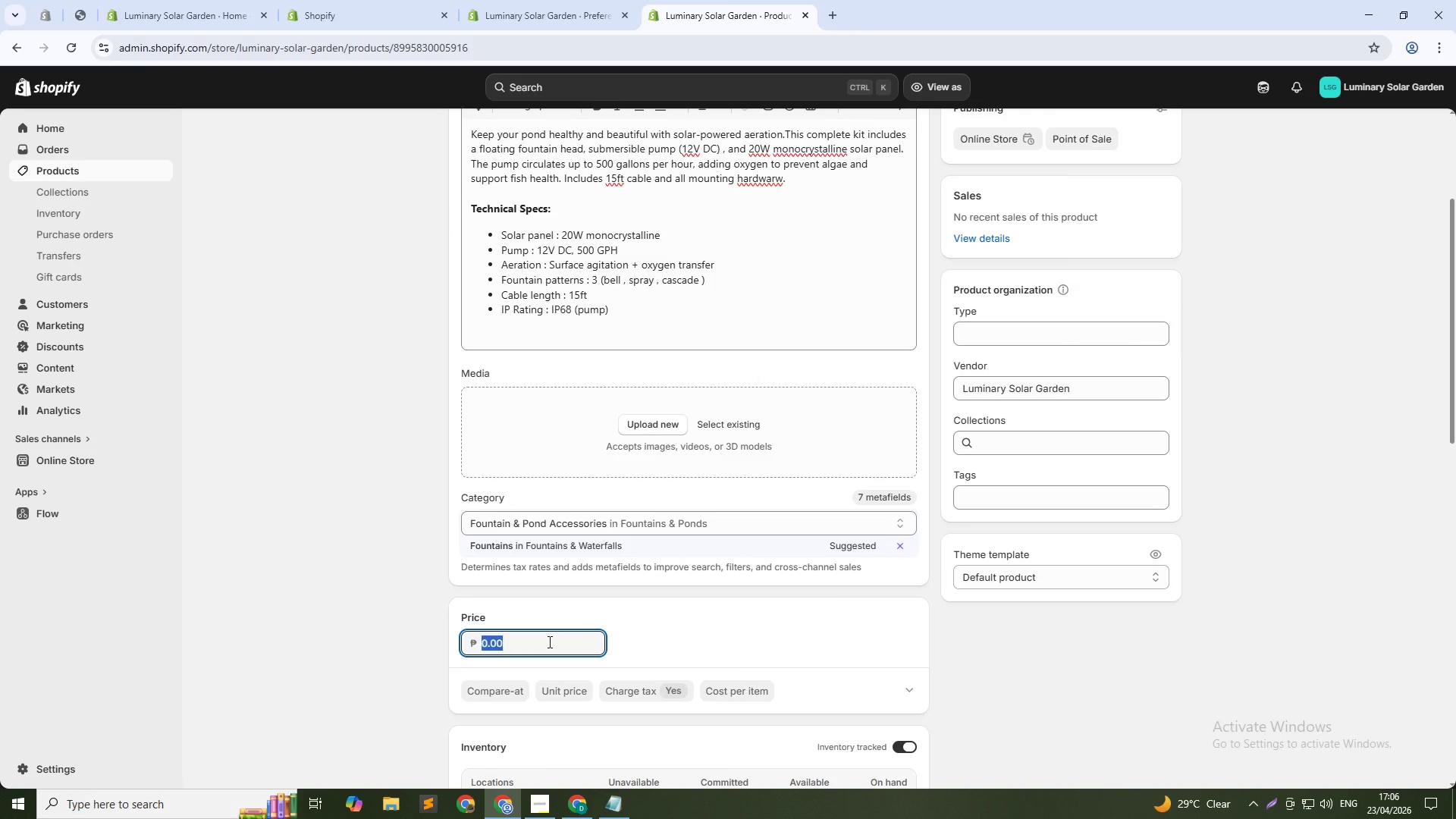 
double_click([548, 642])
 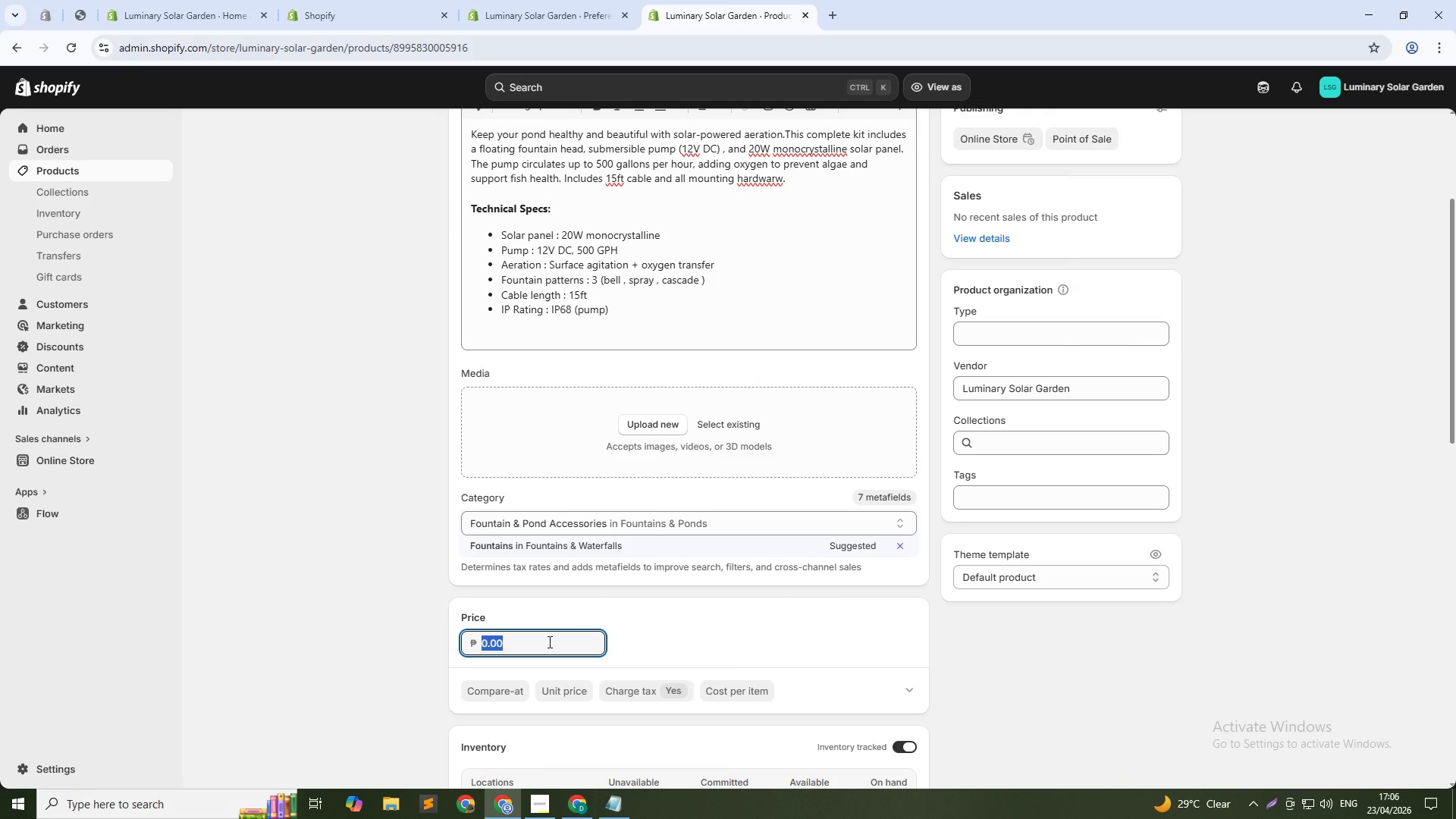 
key(Numpad2)
 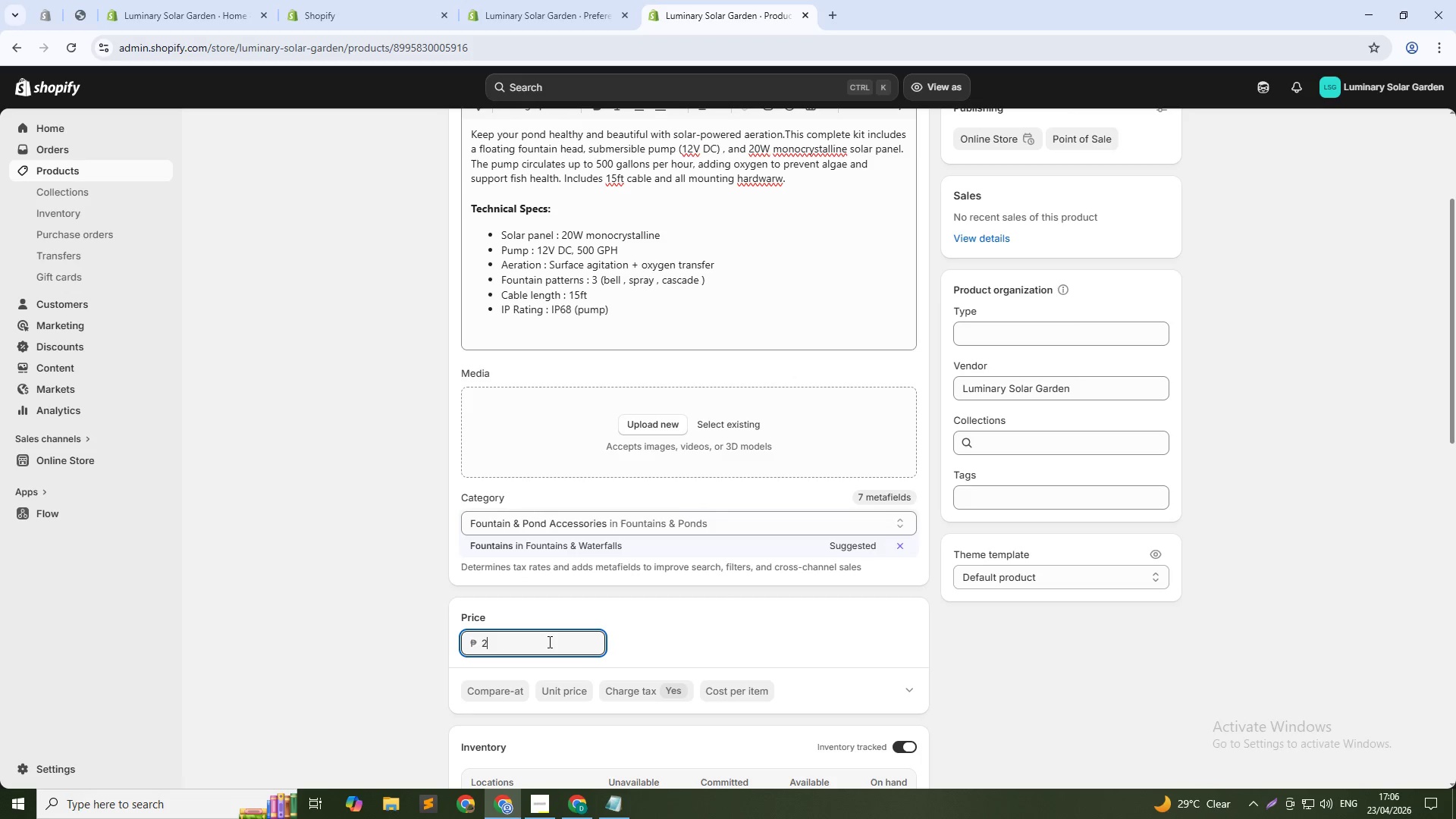 
key(Numpad4)
 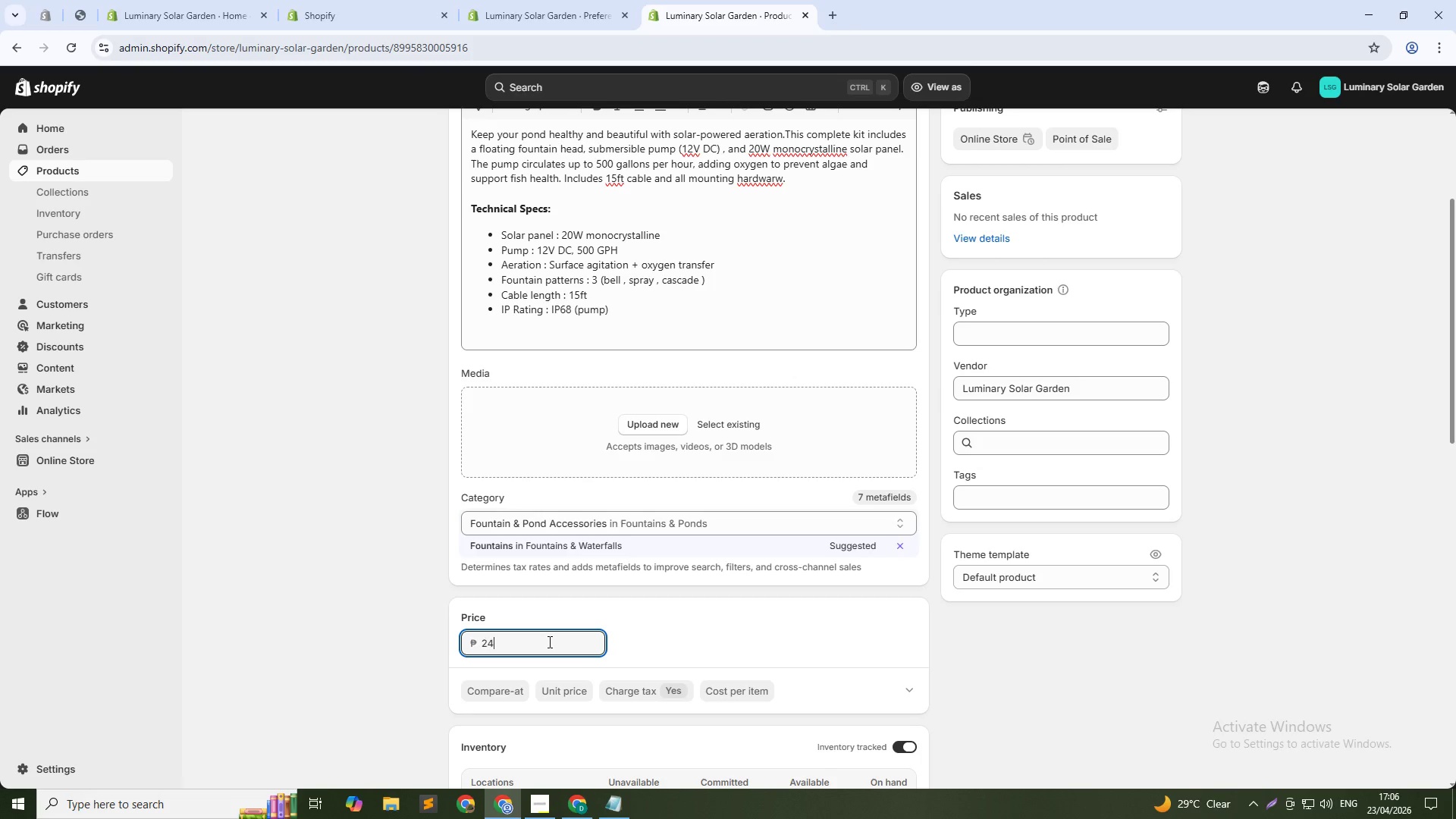 
key(Numpad9)
 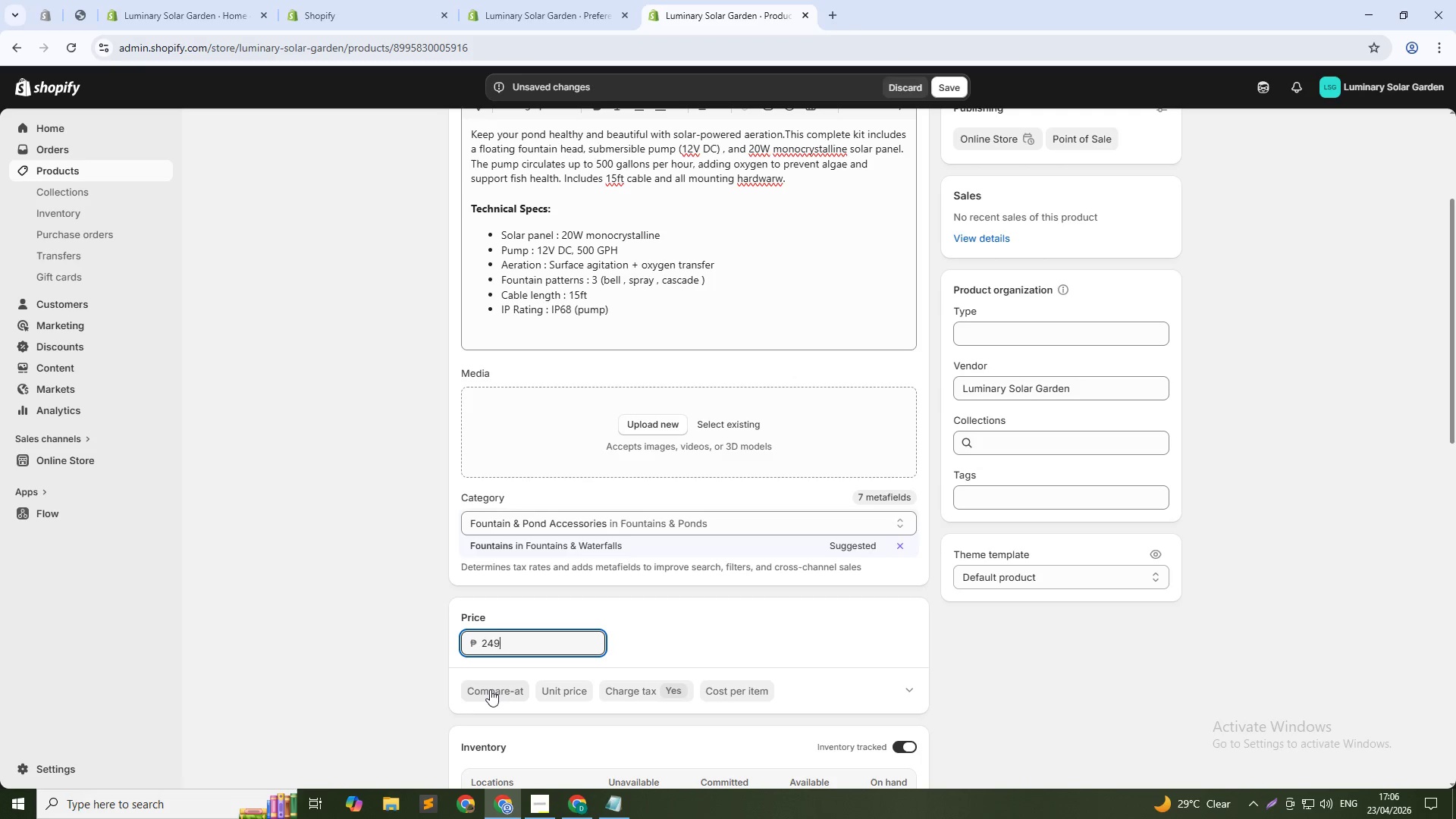 
left_click([490, 689])
 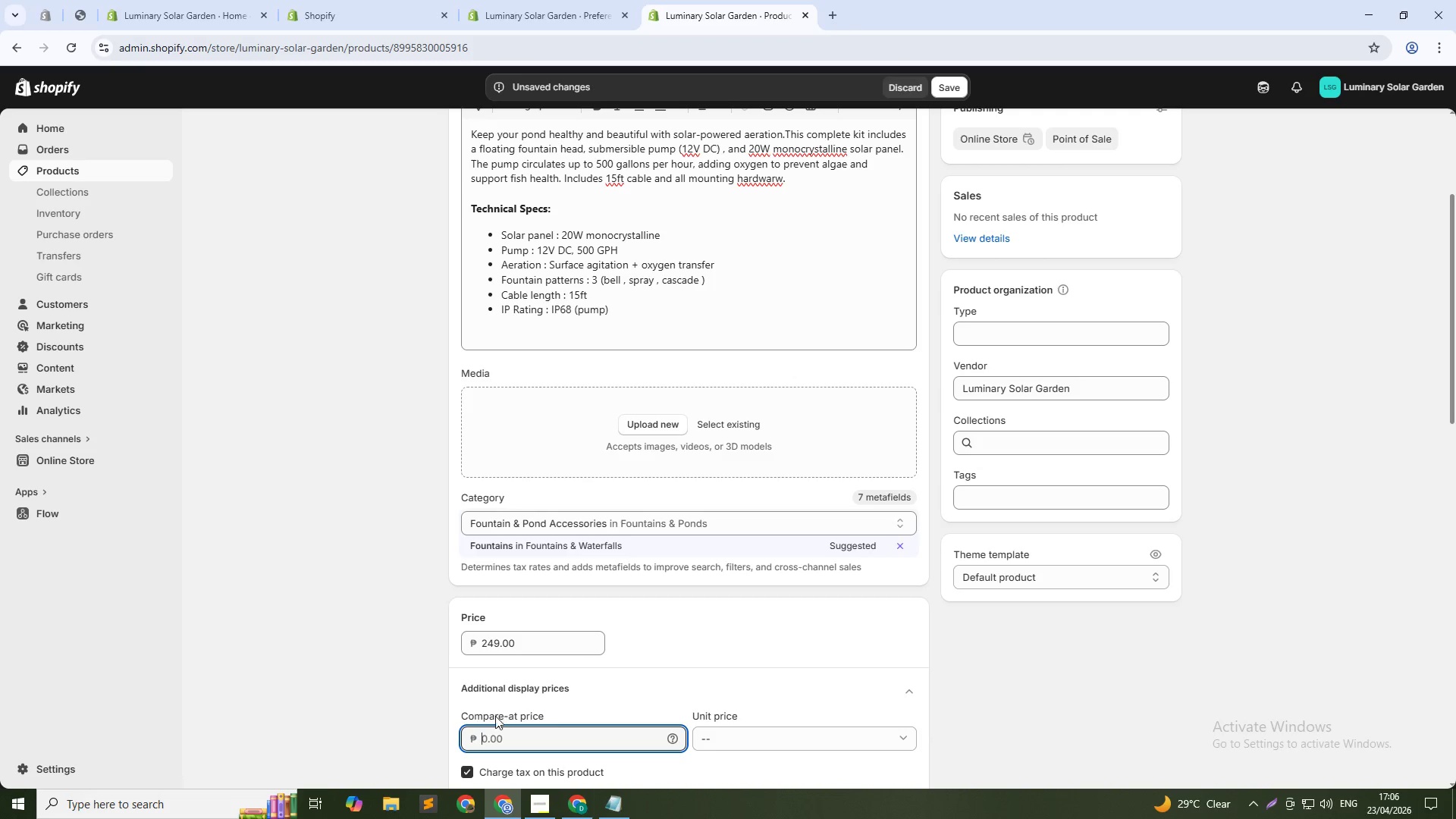 
left_click([501, 736])
 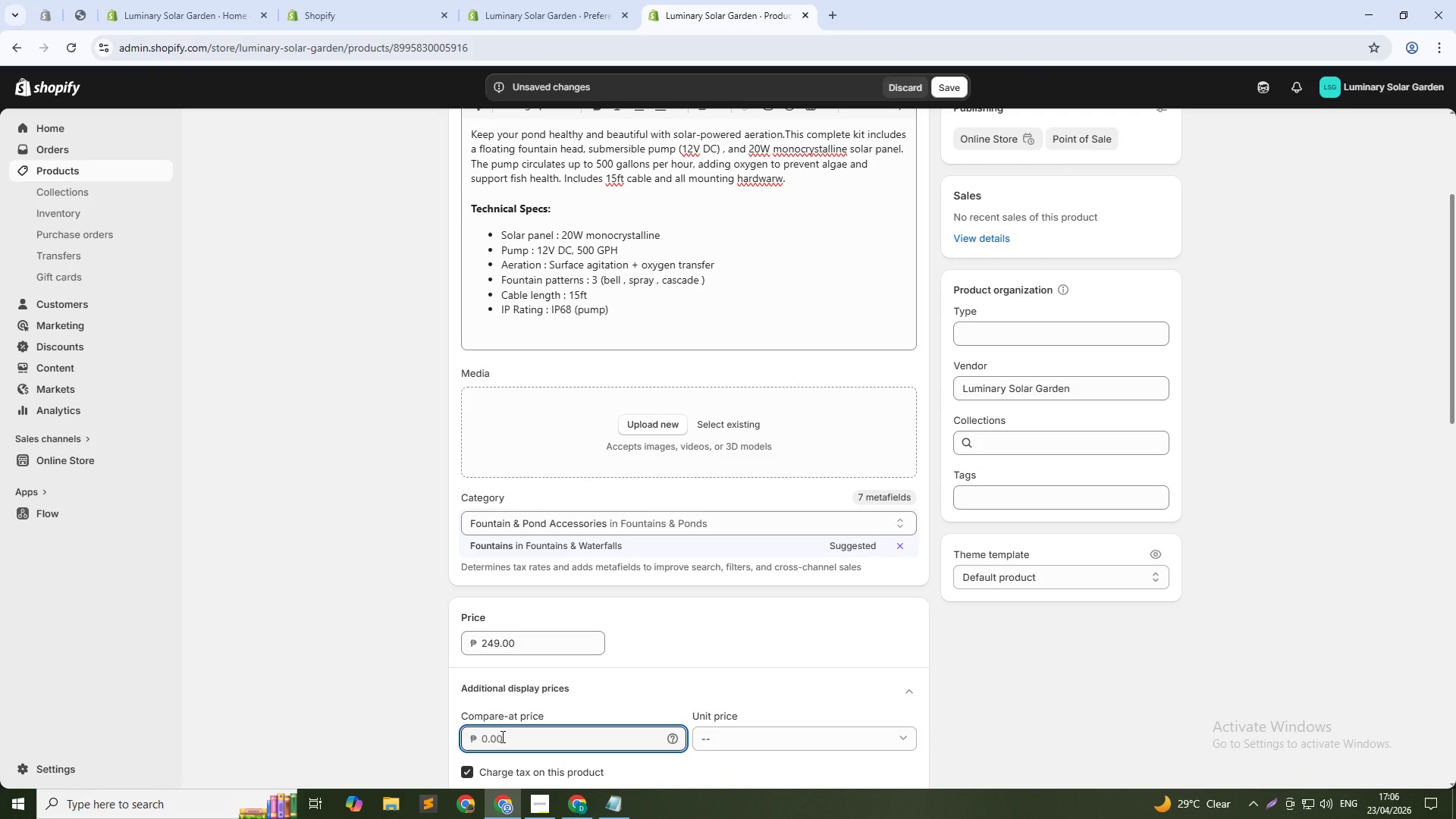 
key(Numpad3)
 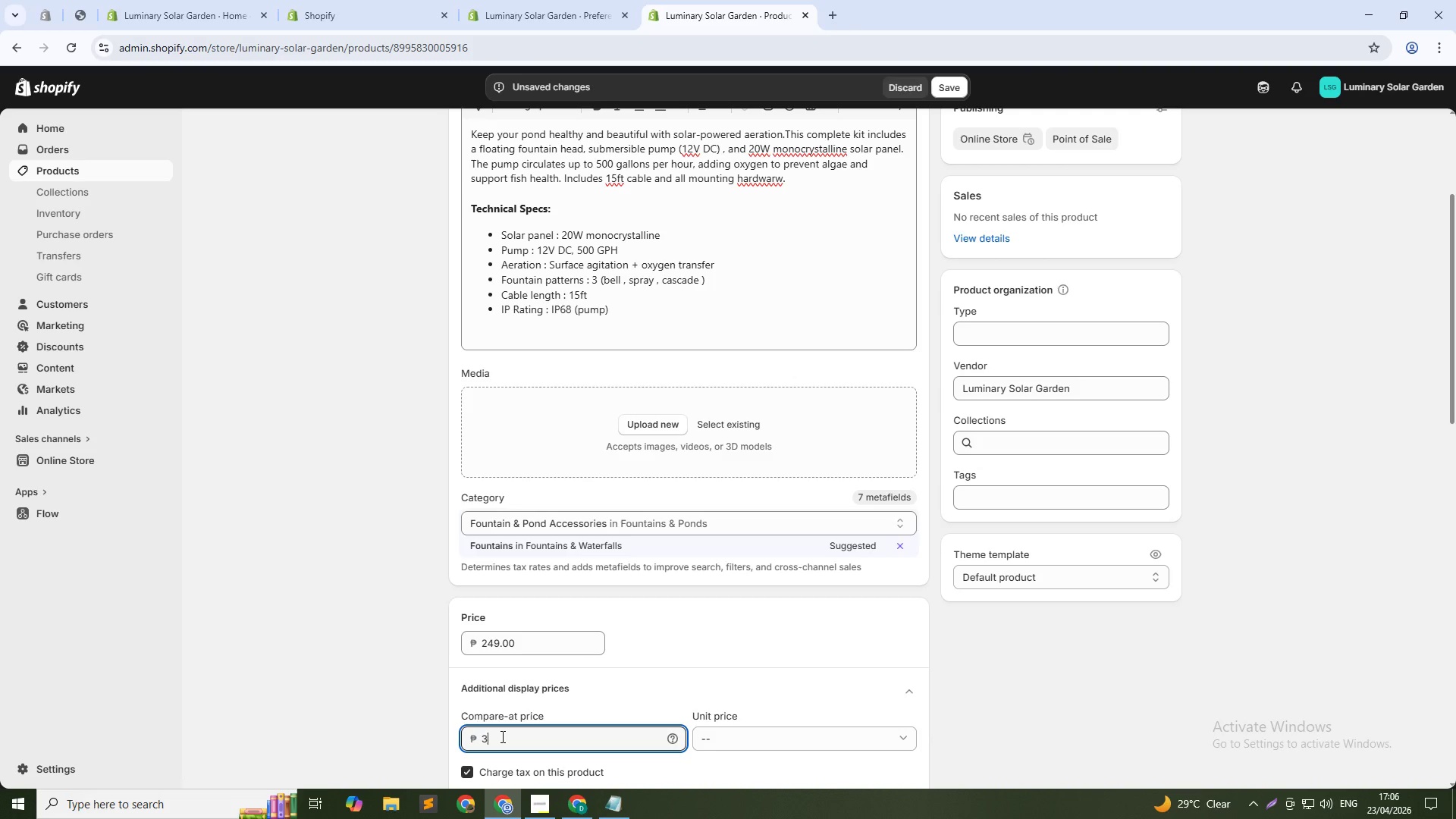 
key(Numpad4)
 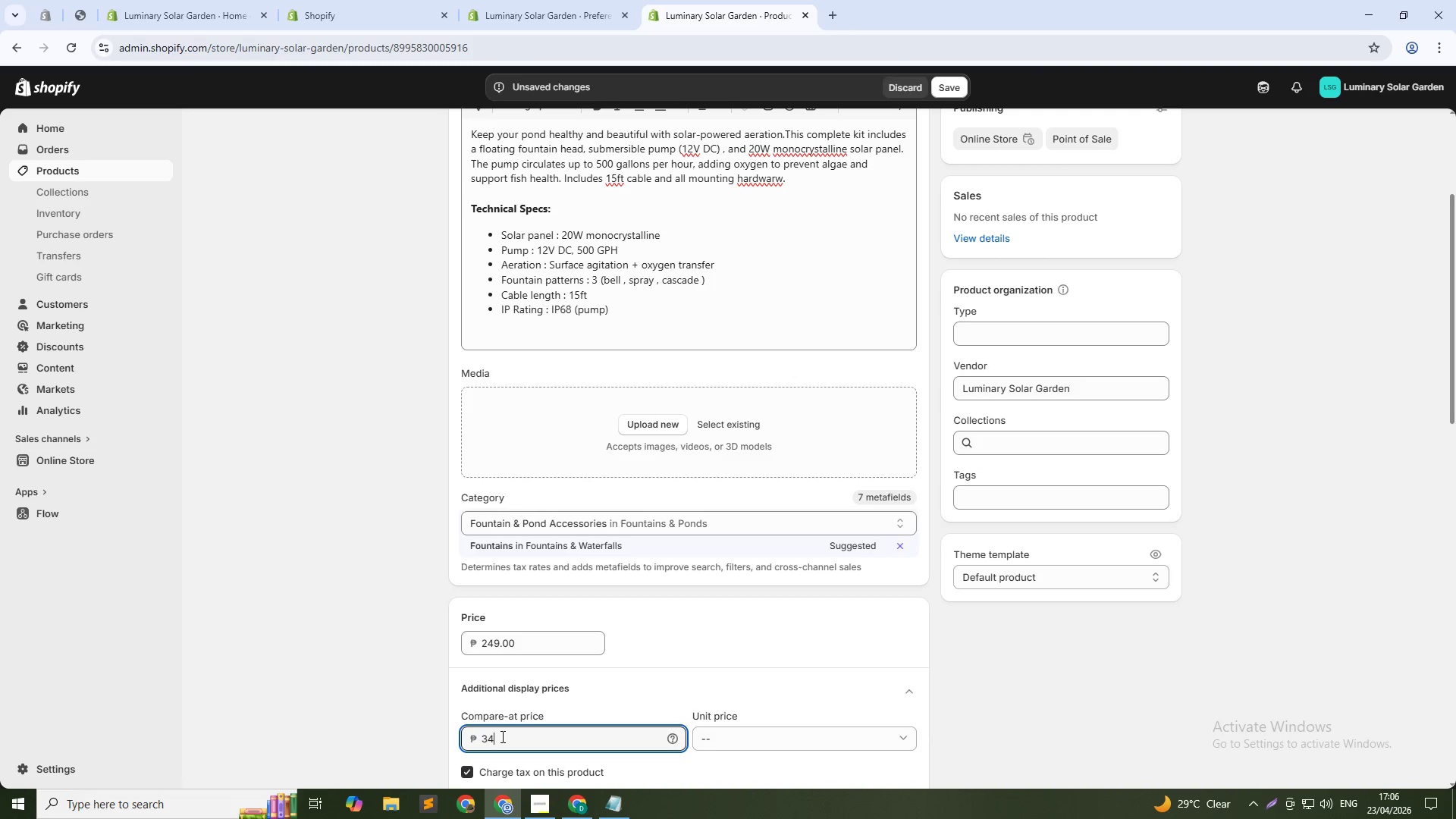 
key(Numpad9)
 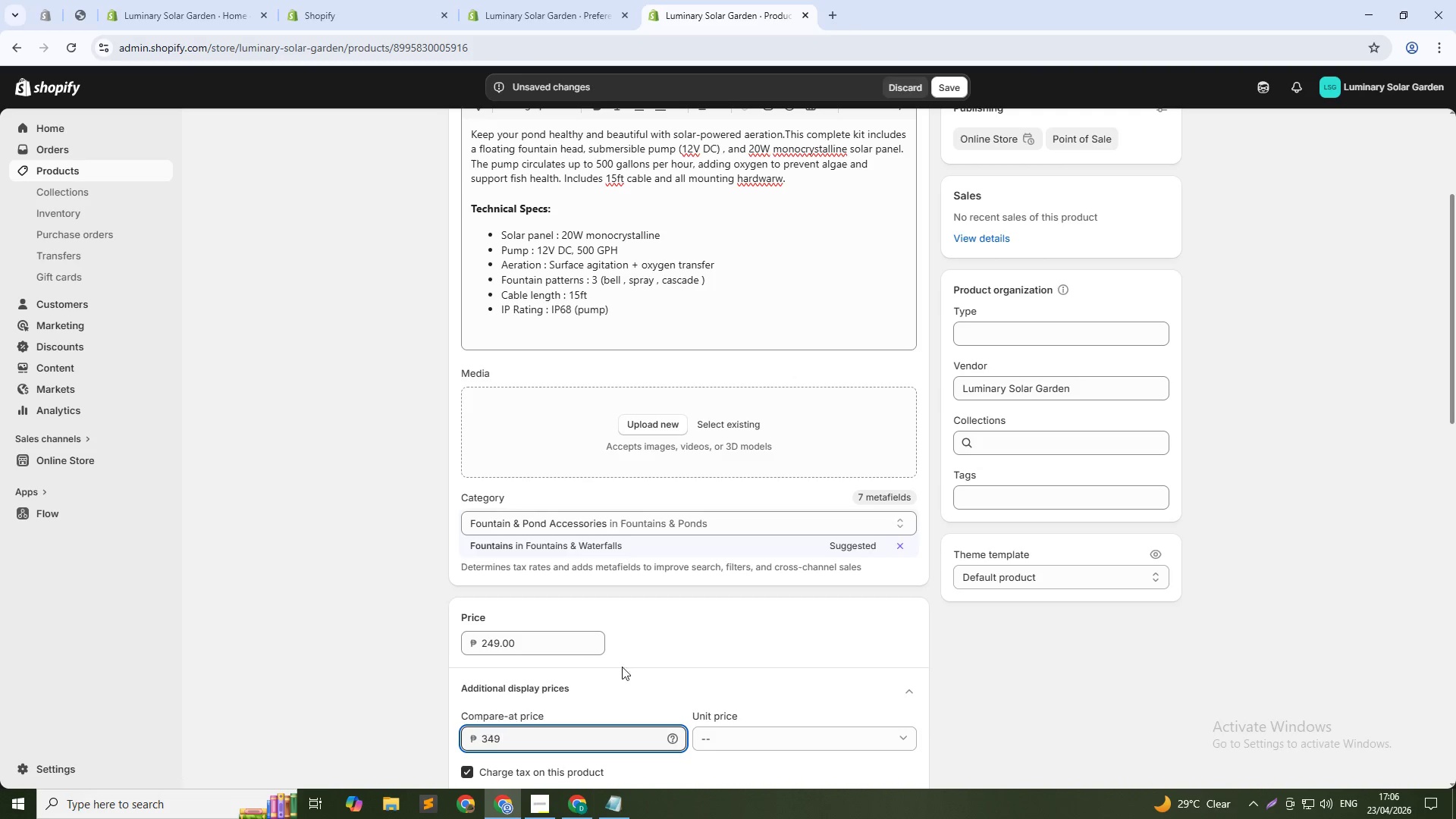 
left_click([686, 650])
 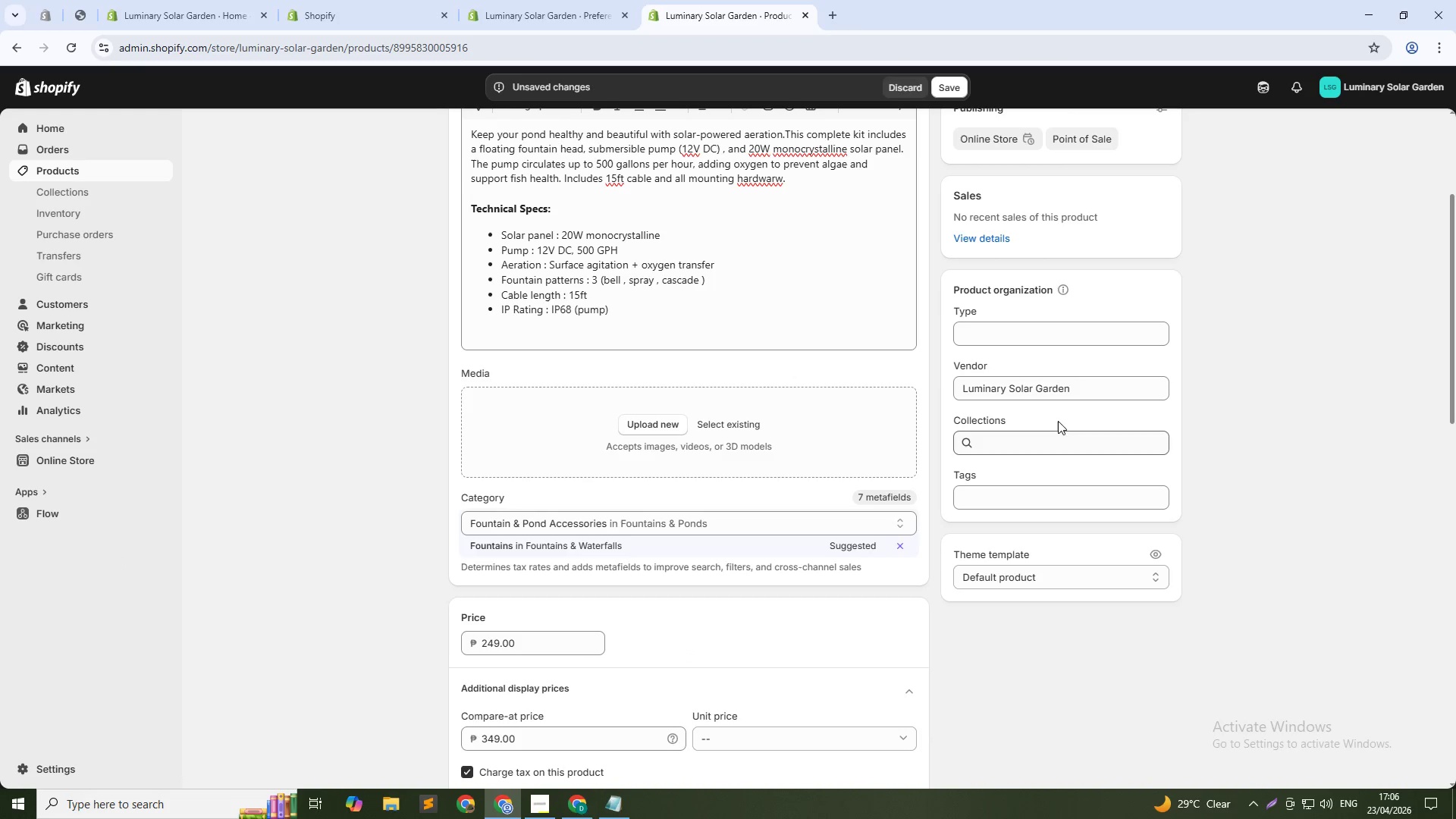 
left_click([1130, 388])
 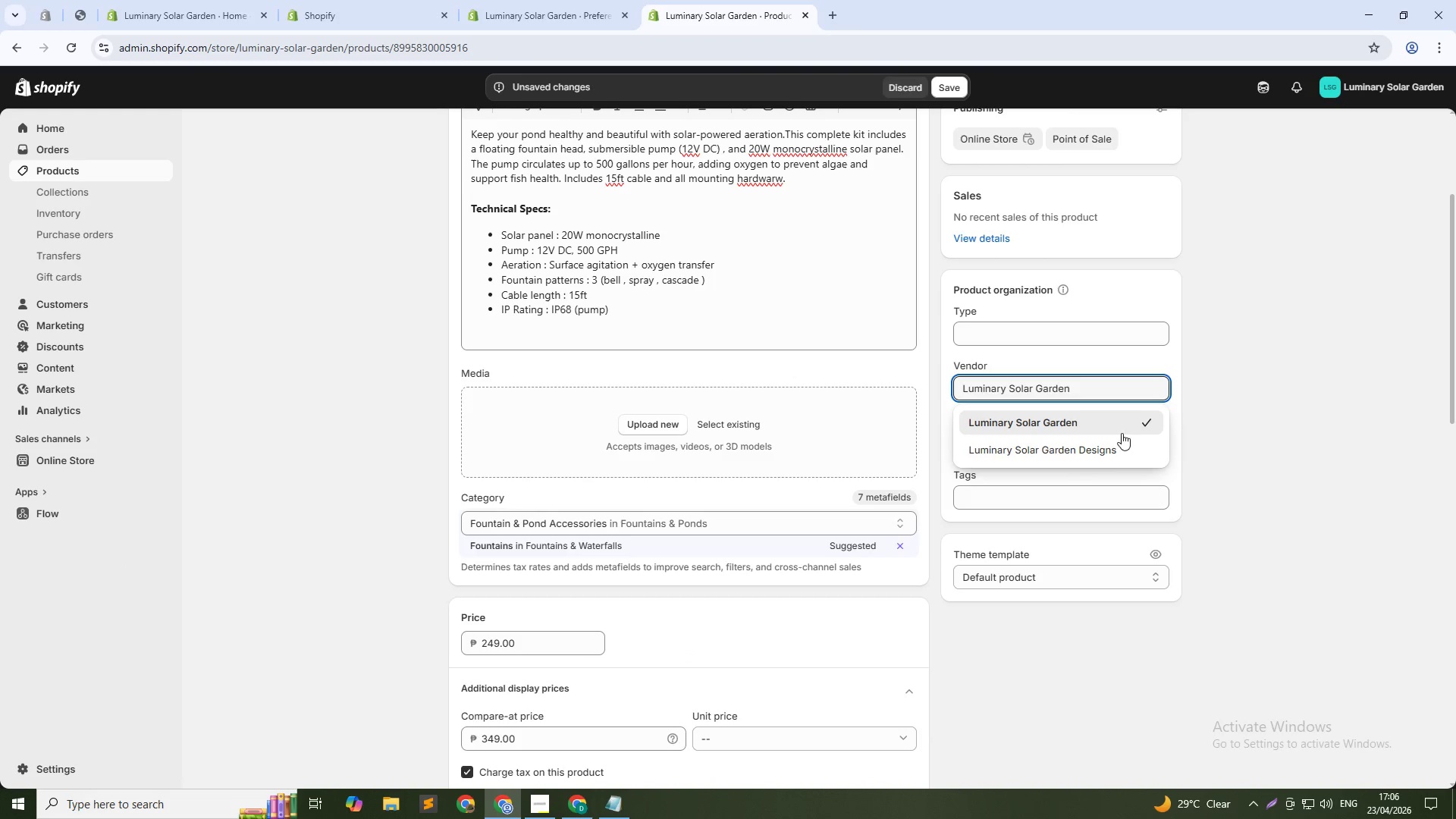 
left_click([1114, 450])
 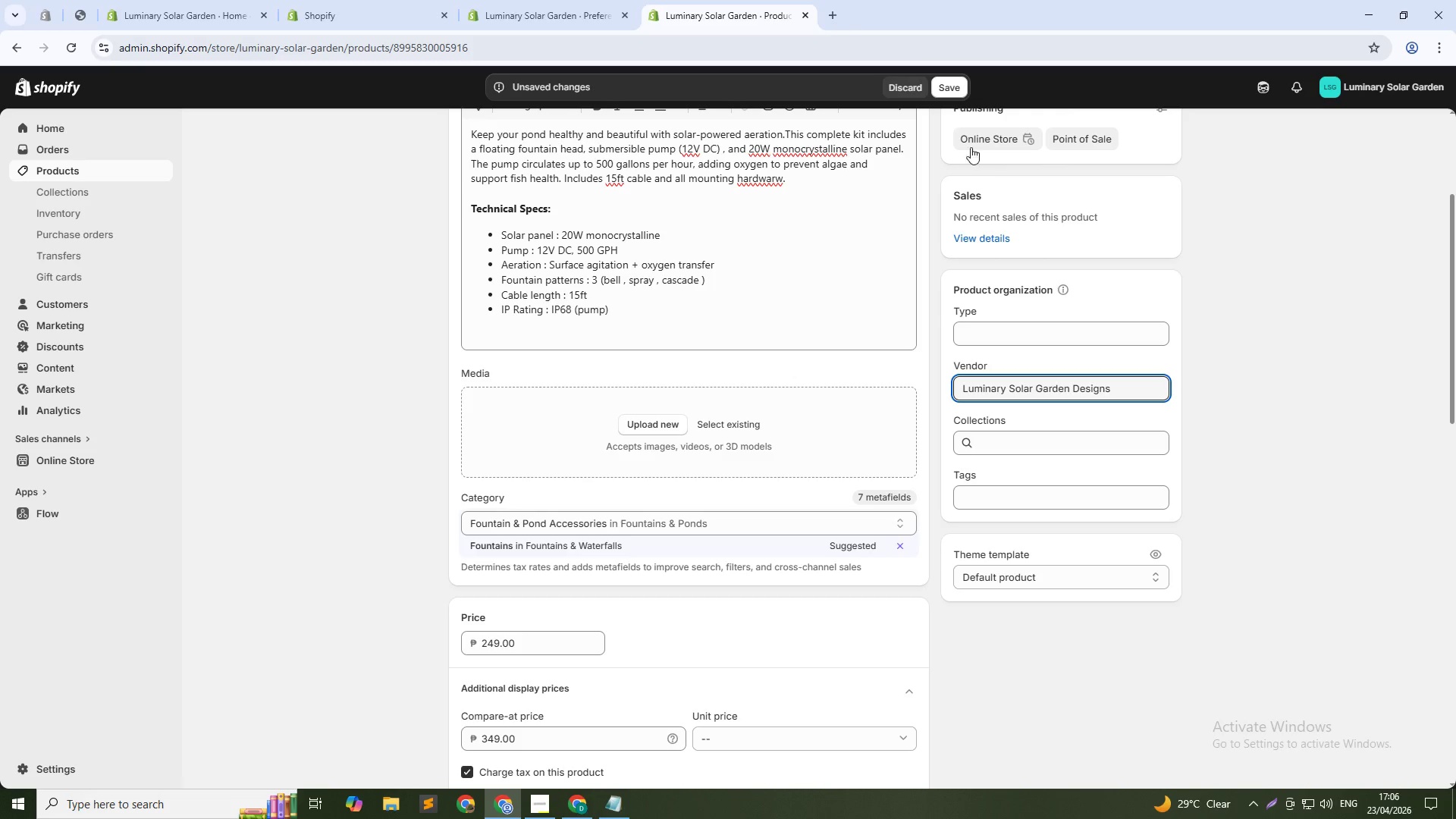 
left_click([954, 86])
 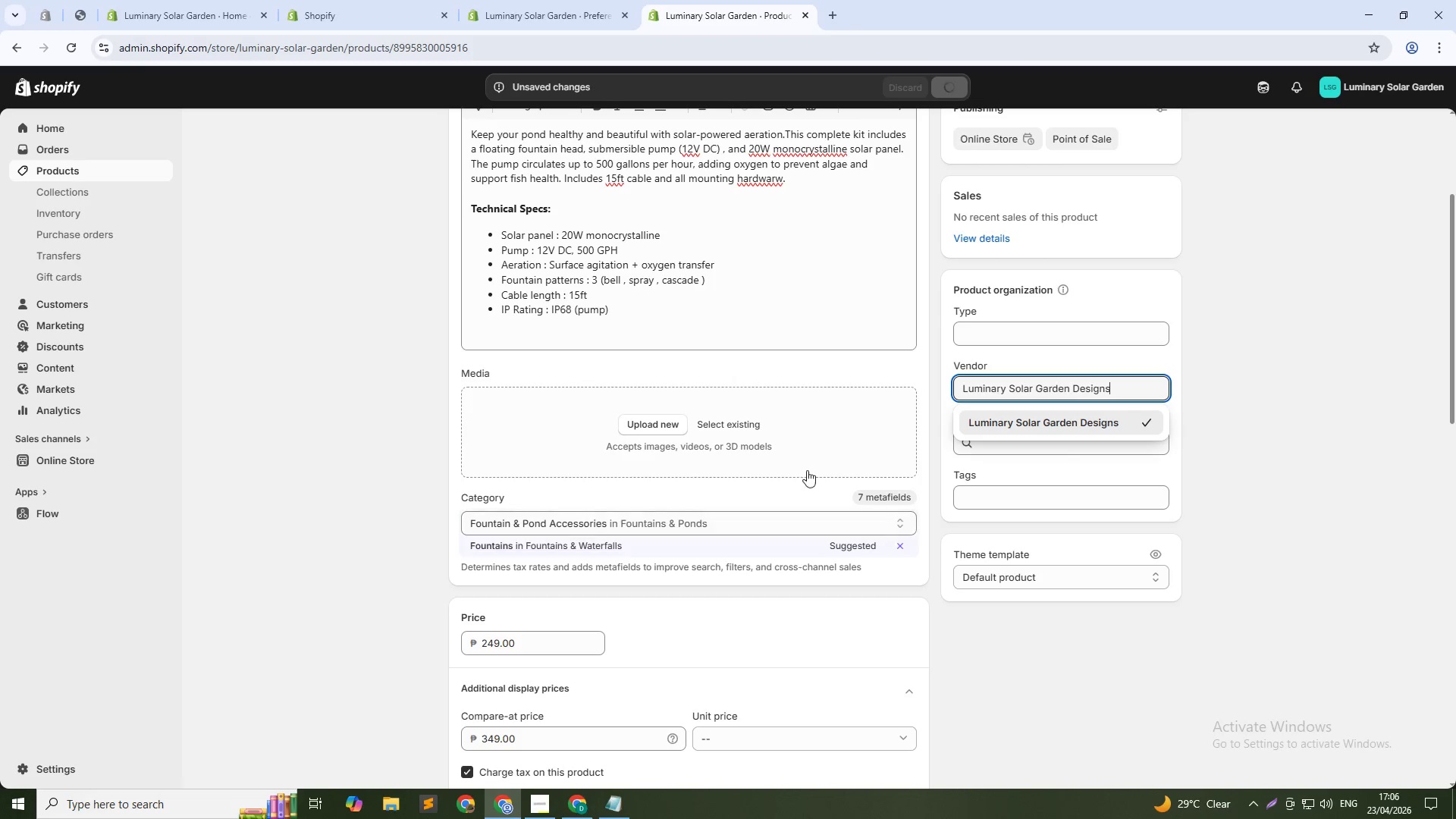 
left_click([997, 331])
 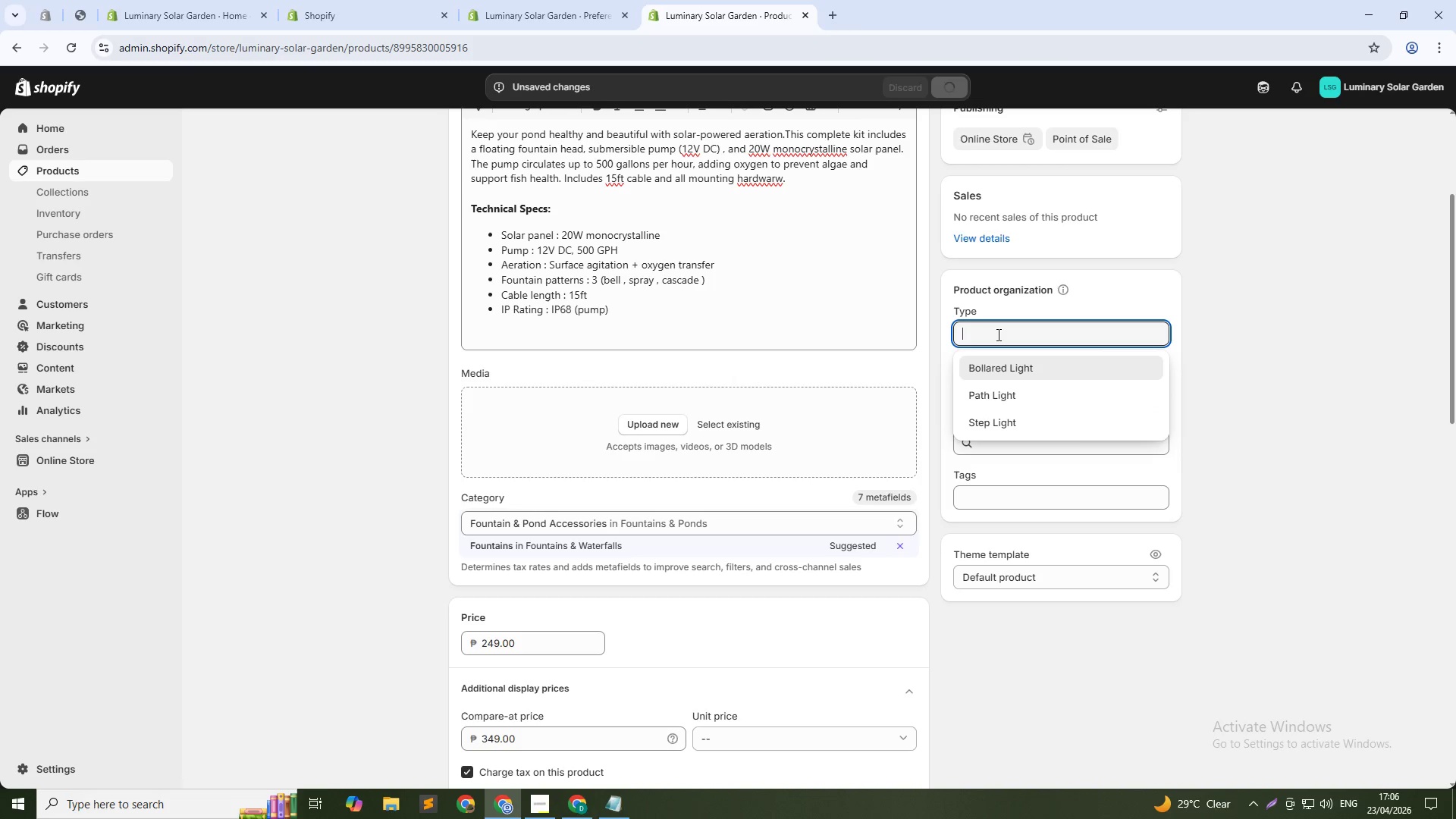 
type(Pond Ar)
key(Backspace)
type(erato)
key(Backspace)
 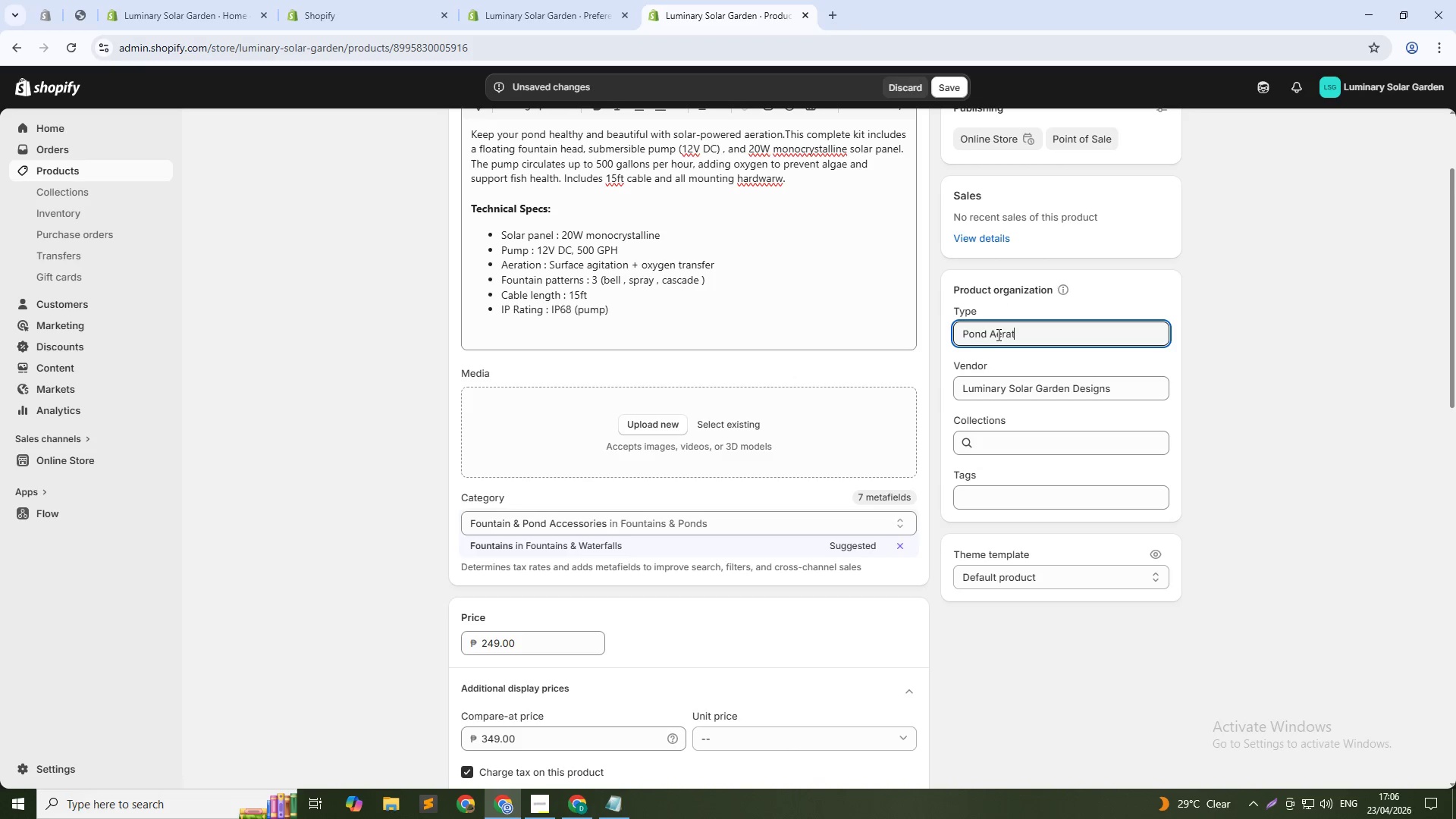 
type(on)
 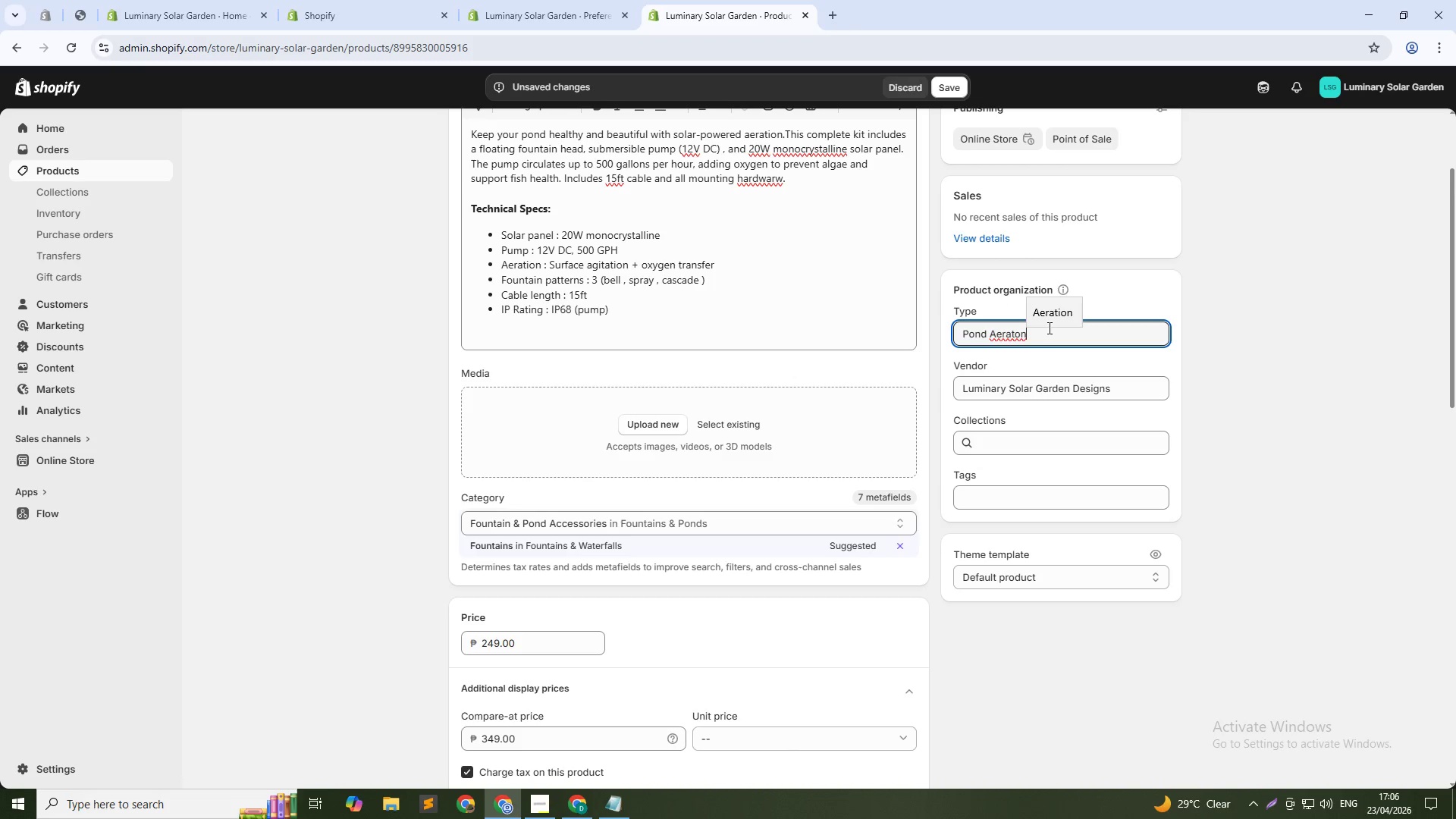 
left_click([1048, 325])
 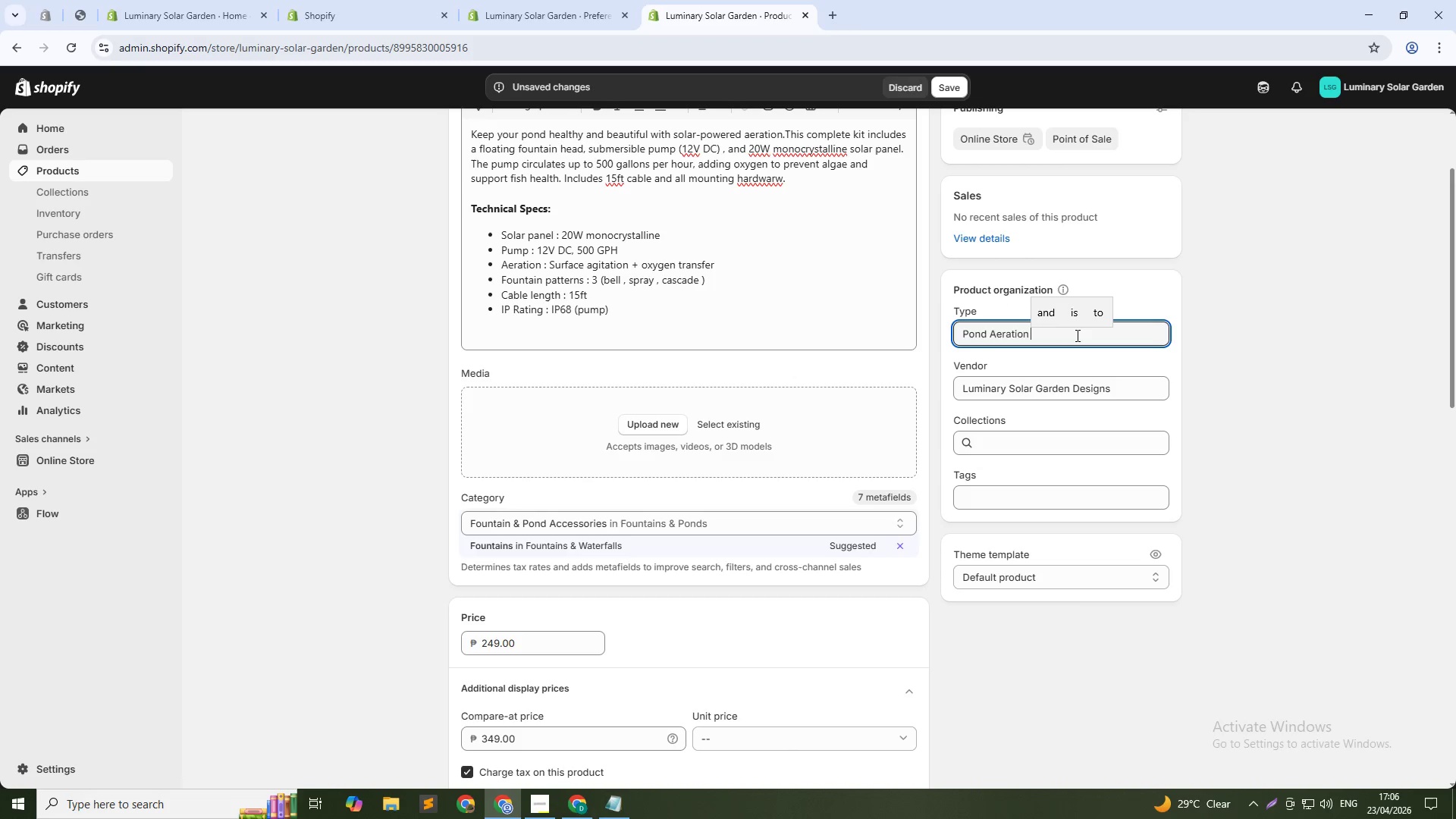 
left_click([1152, 337])
 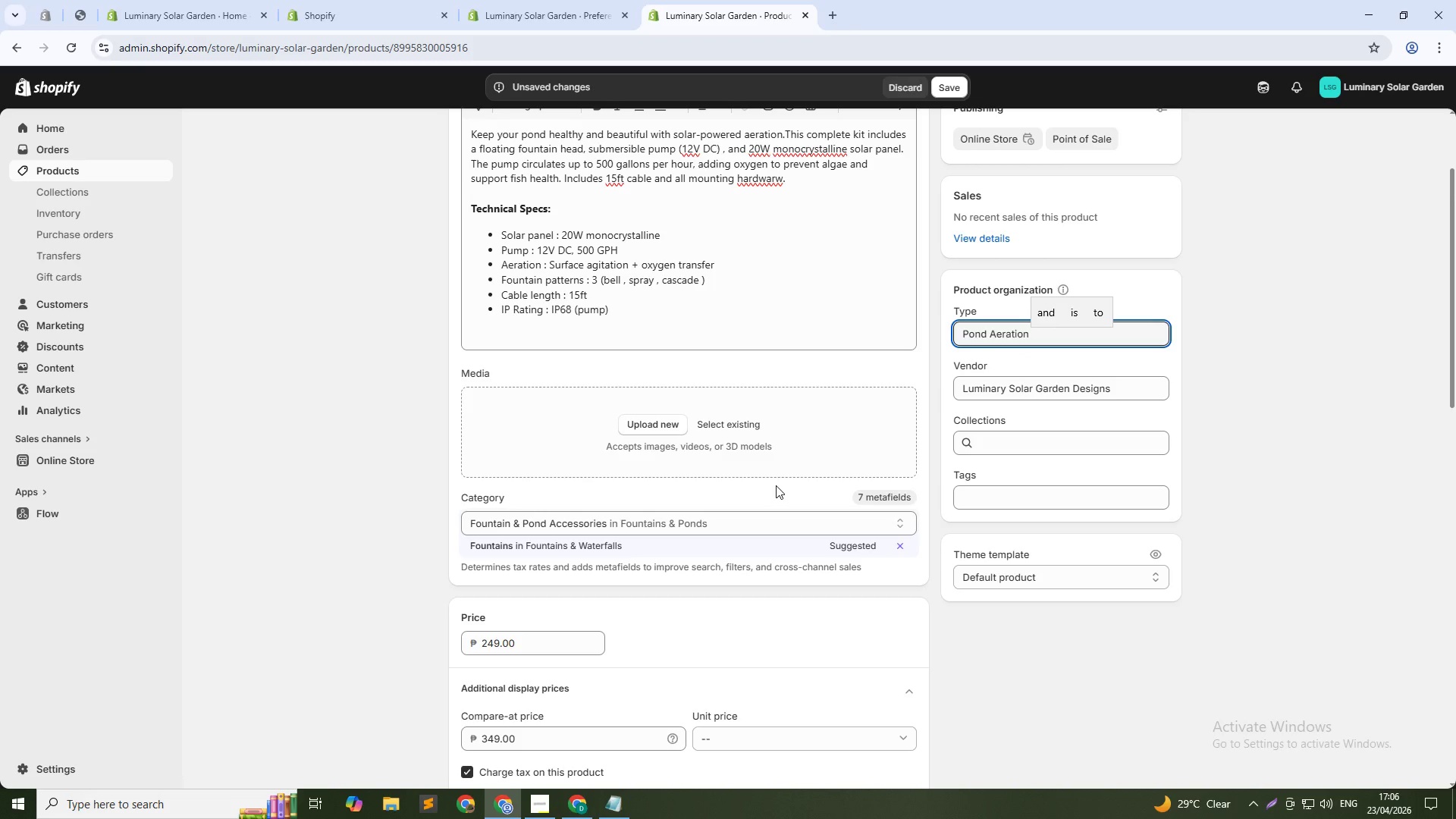 
left_click([956, 489])
 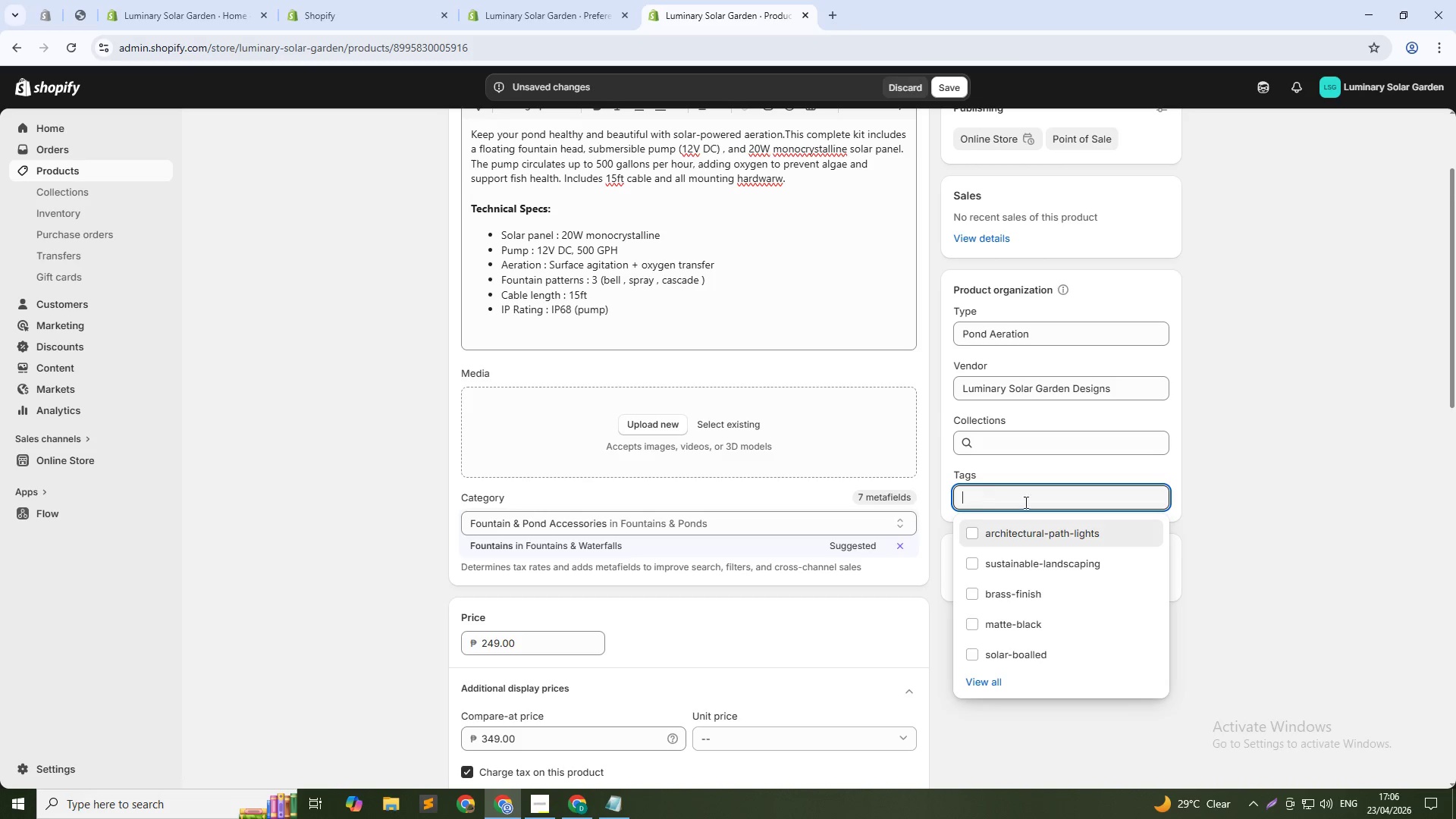 
type(Waterwater-fea)
 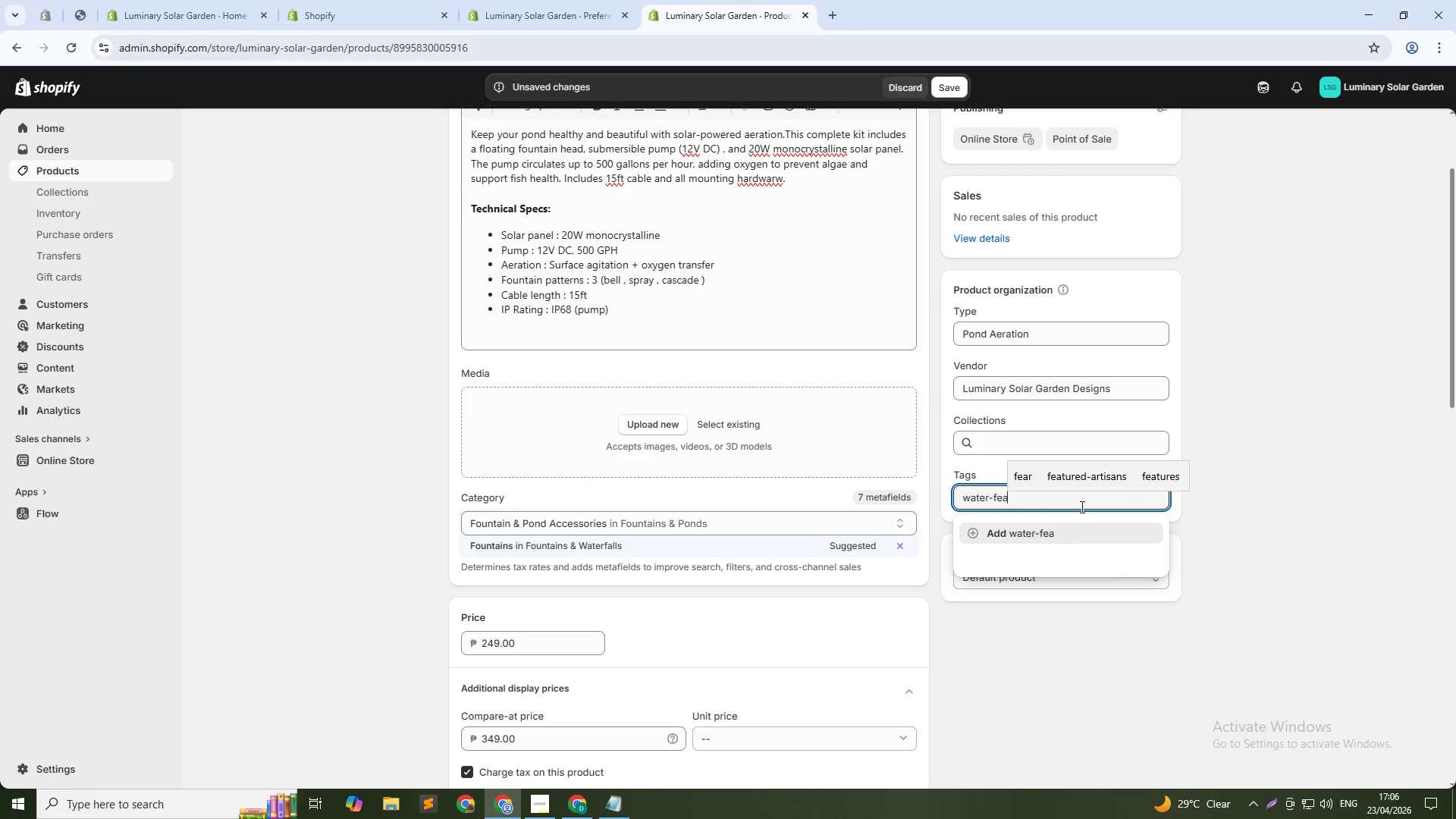 
hold_key(key=Backspace, duration=0.81)
 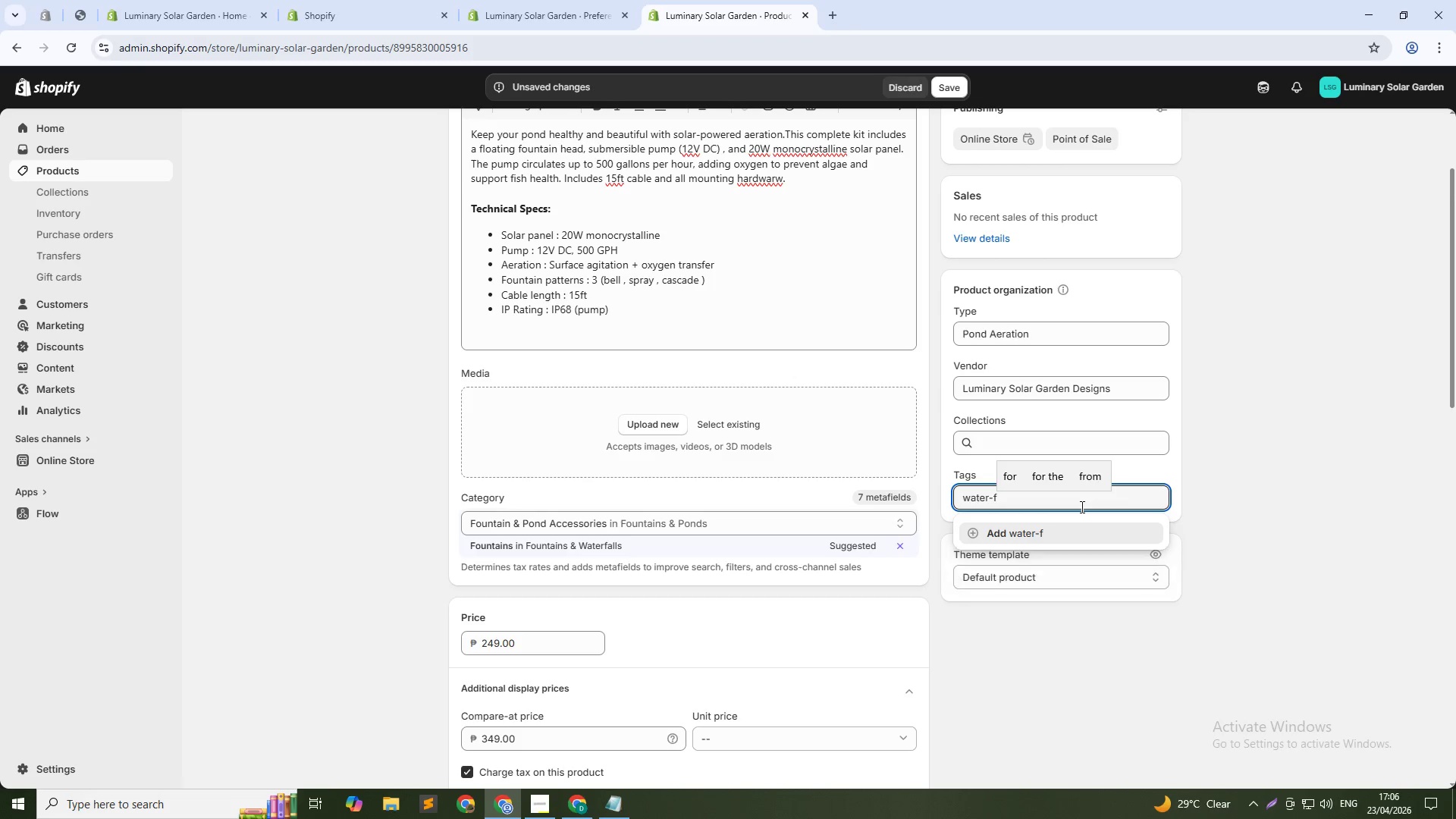 
type(ture)
 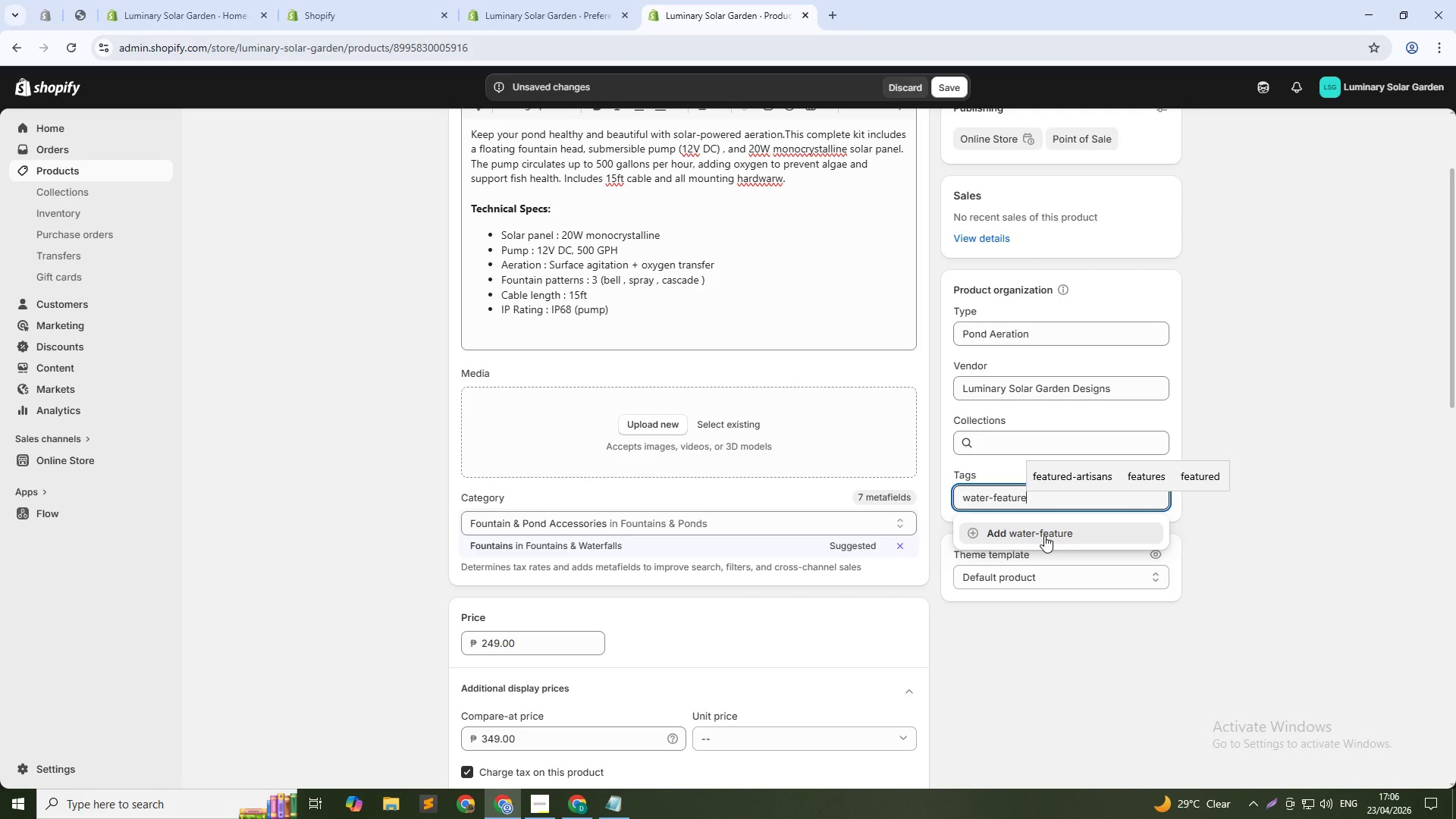 
left_click([1055, 503])
 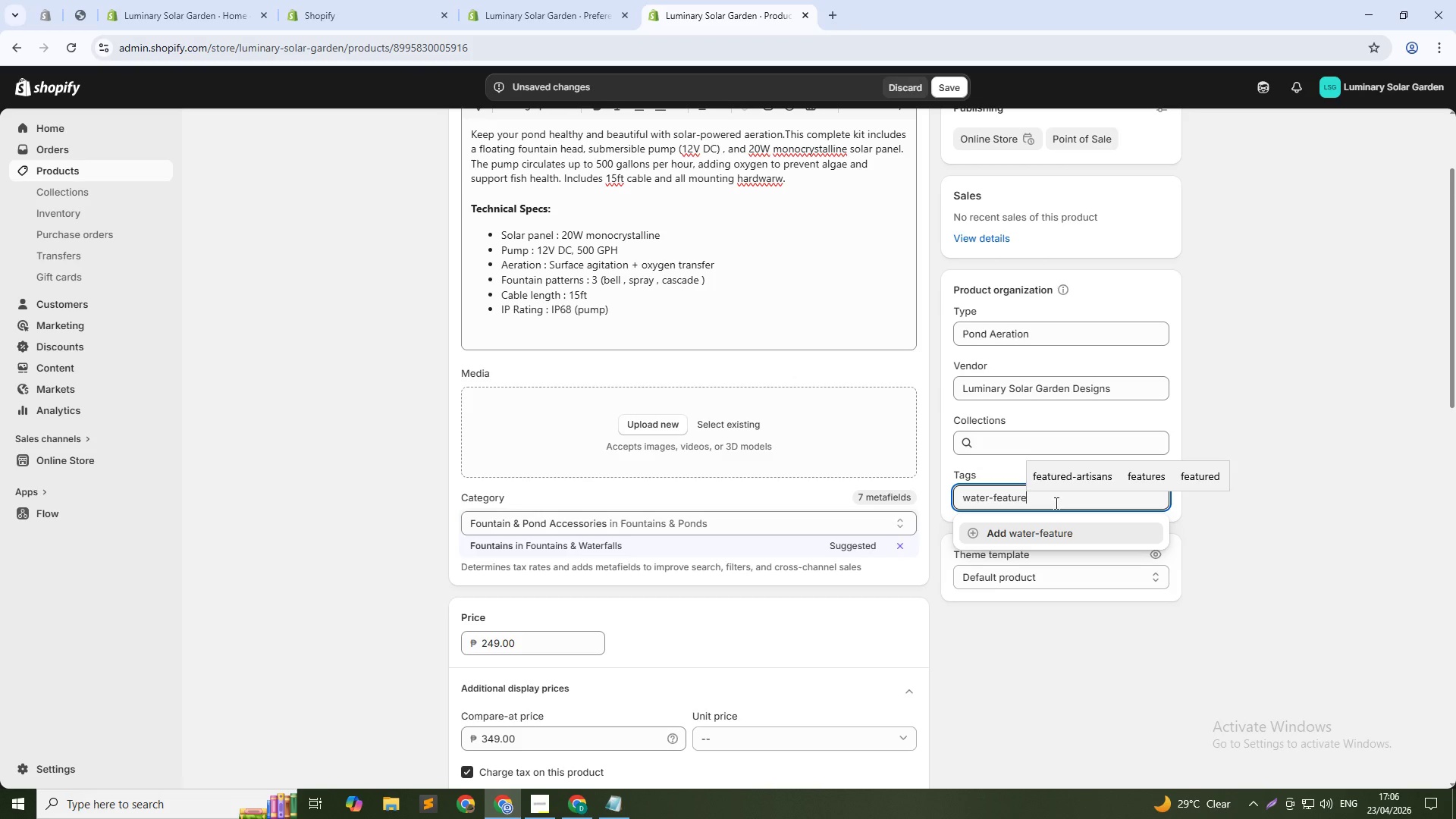 
type(-power)
 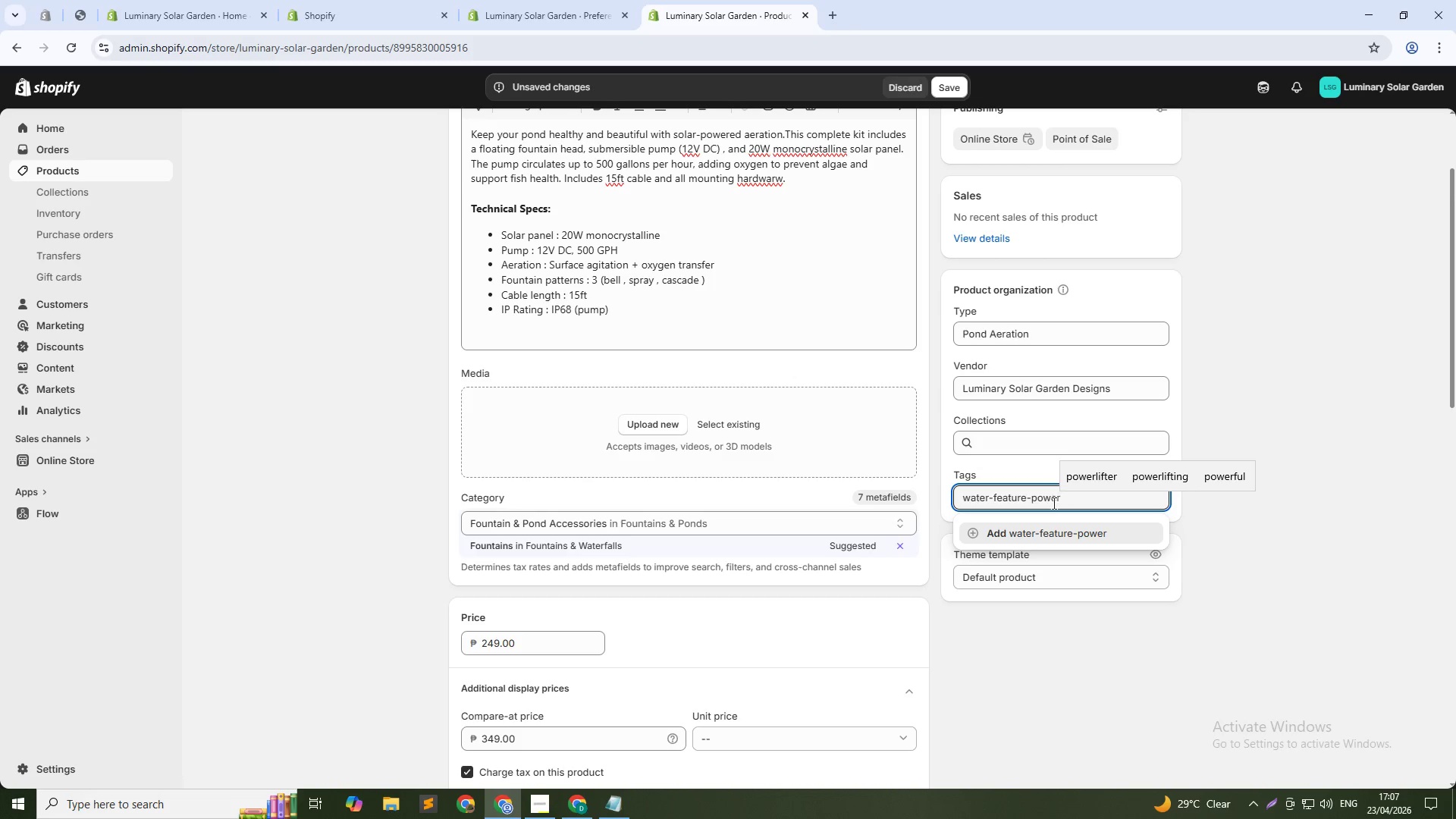 
left_click([1046, 529])
 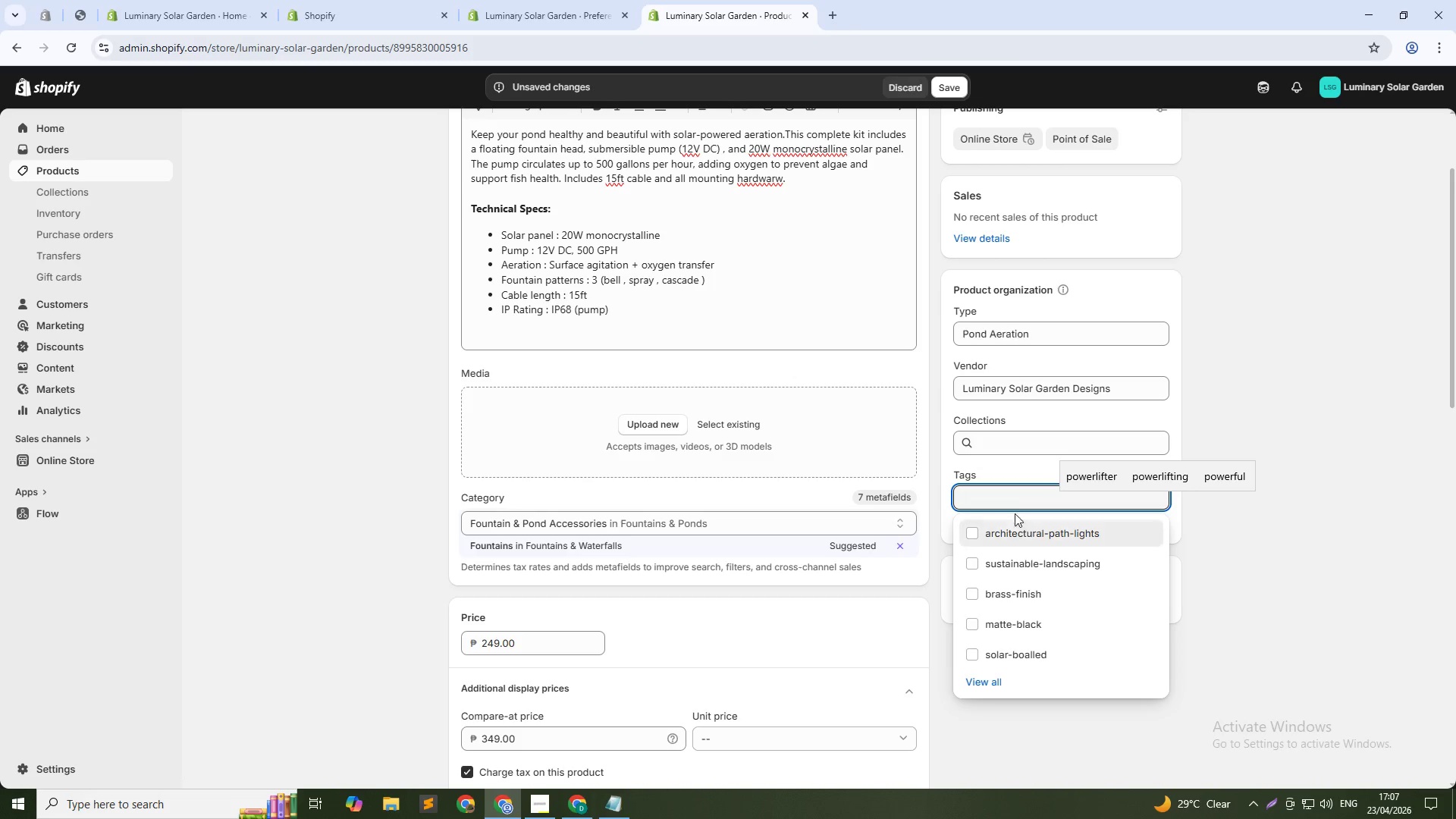 
left_click([1009, 499])
 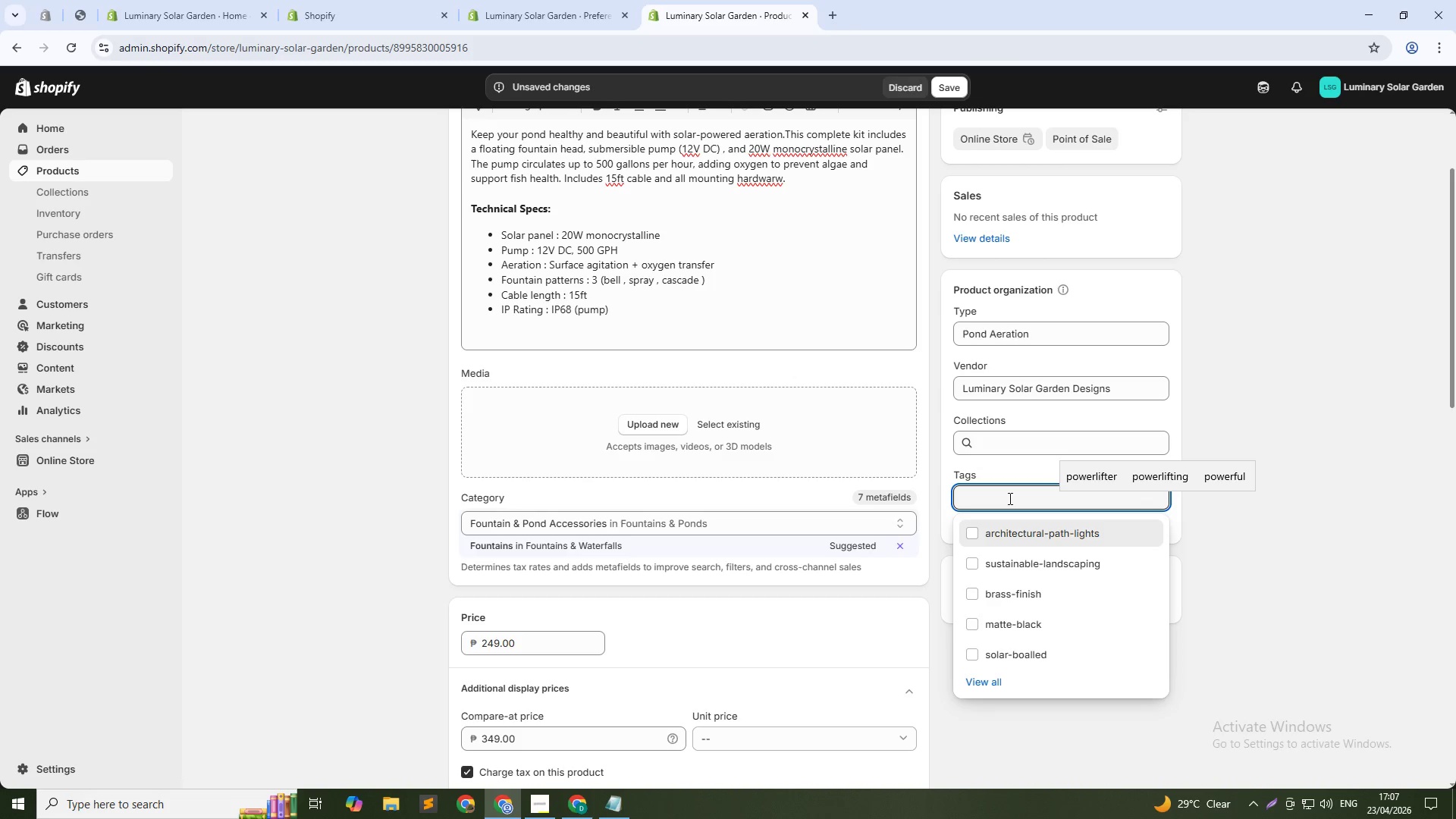 
type(soalr)
key(Backspace)
key(Backspace)
key(Backspace)
type(lar-pond-ar)
 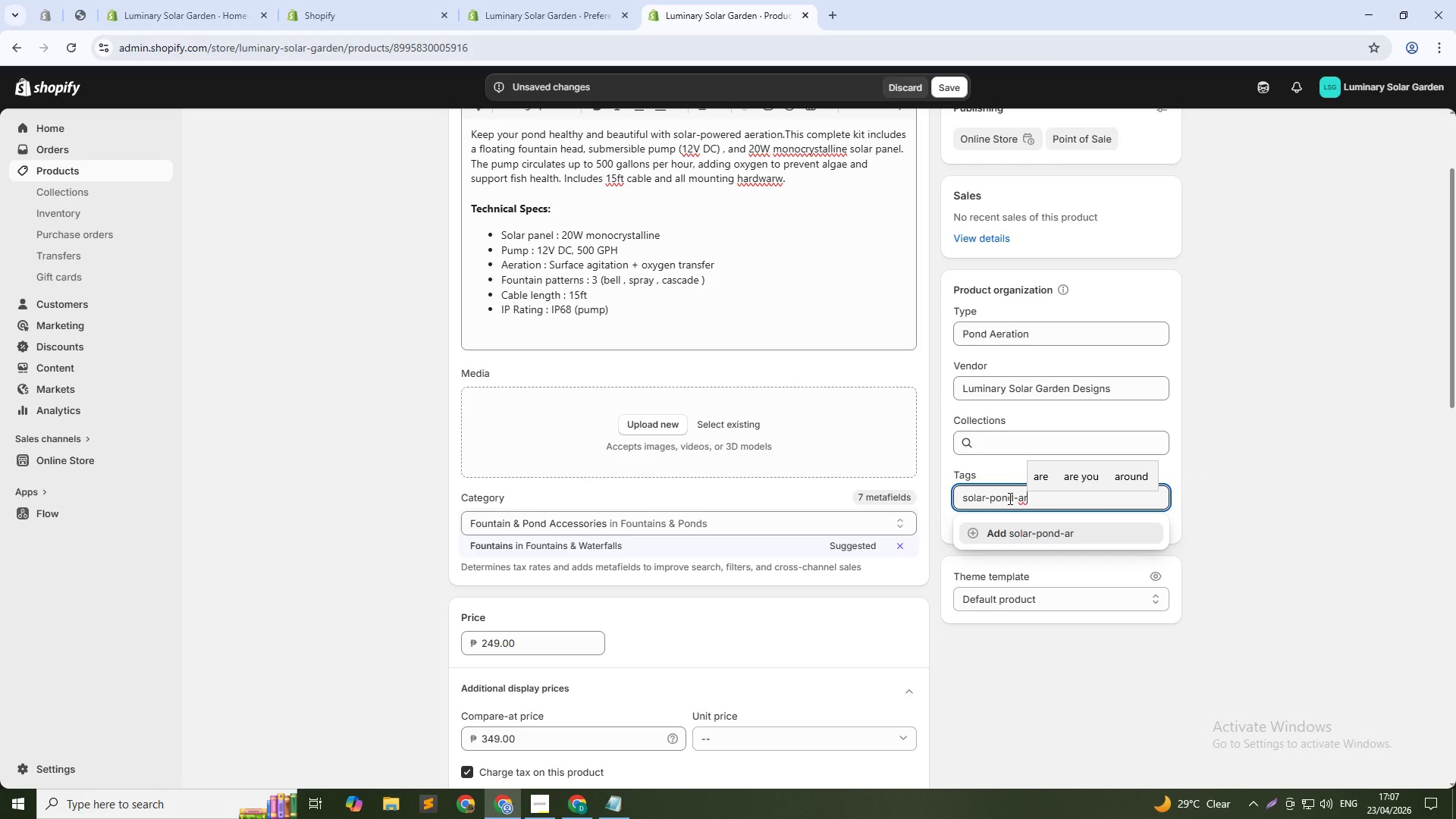 
key(Backspace)
type(eration)
 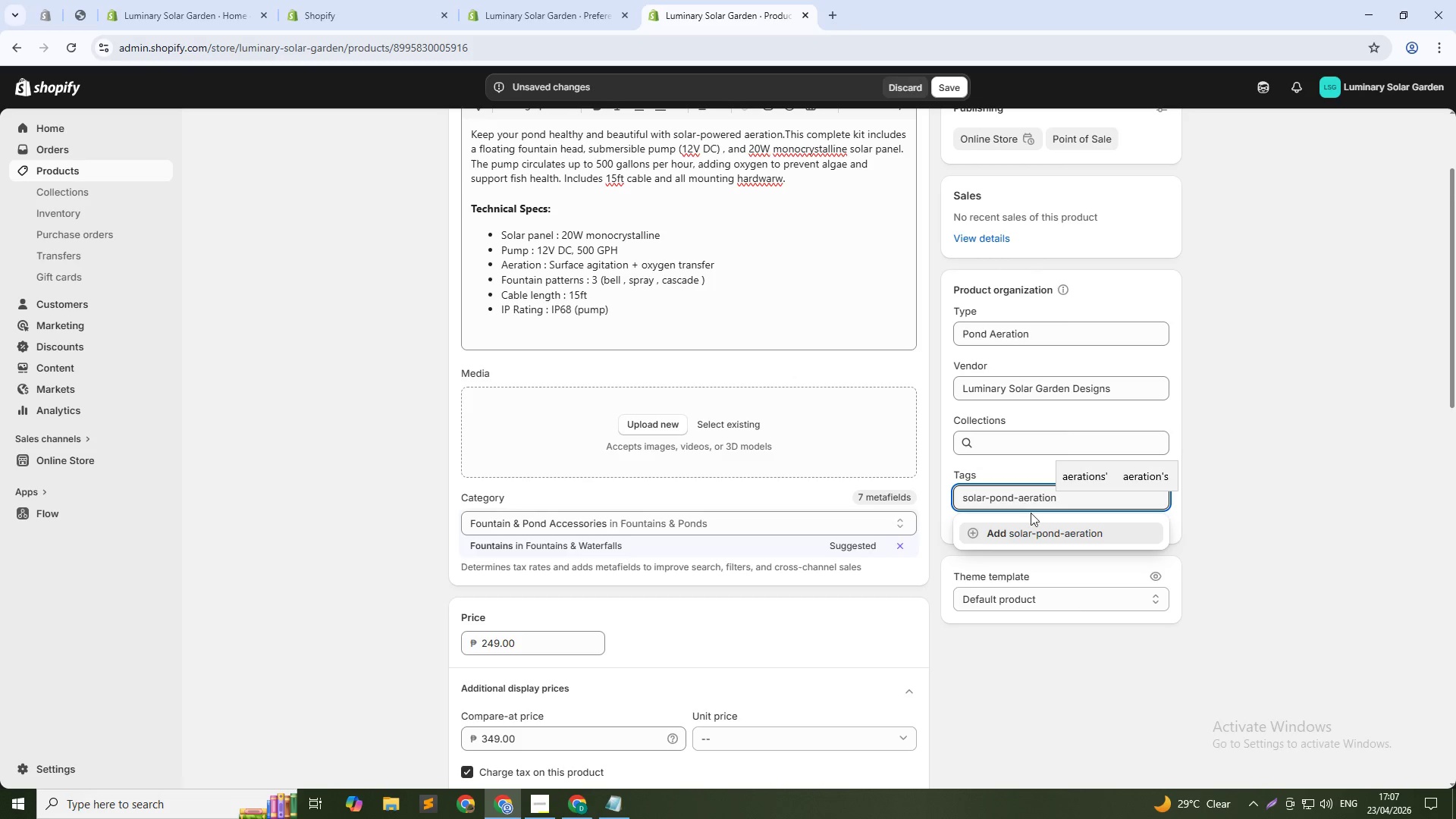 
left_click([1047, 529])
 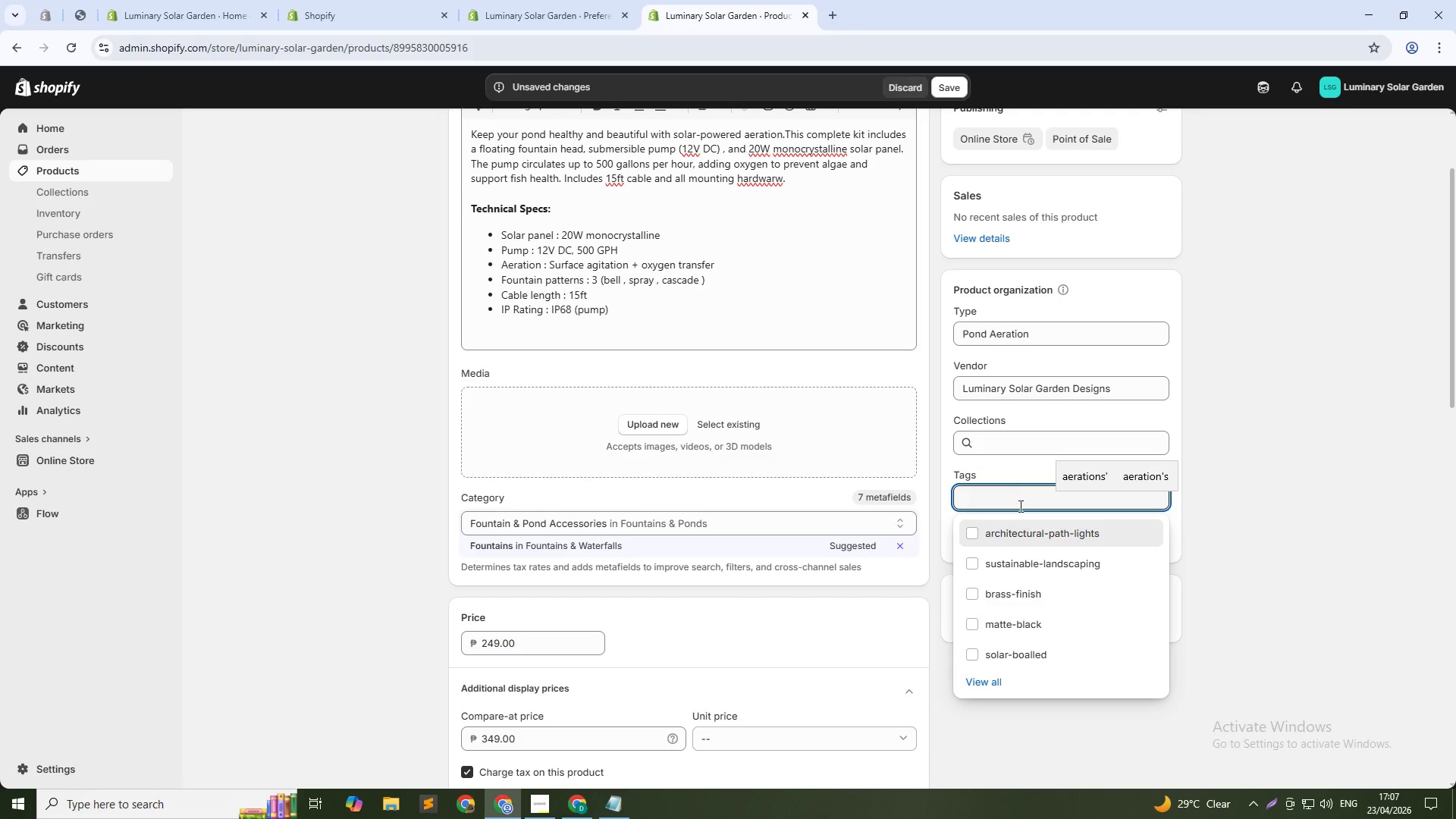 
left_click([1015, 493])
 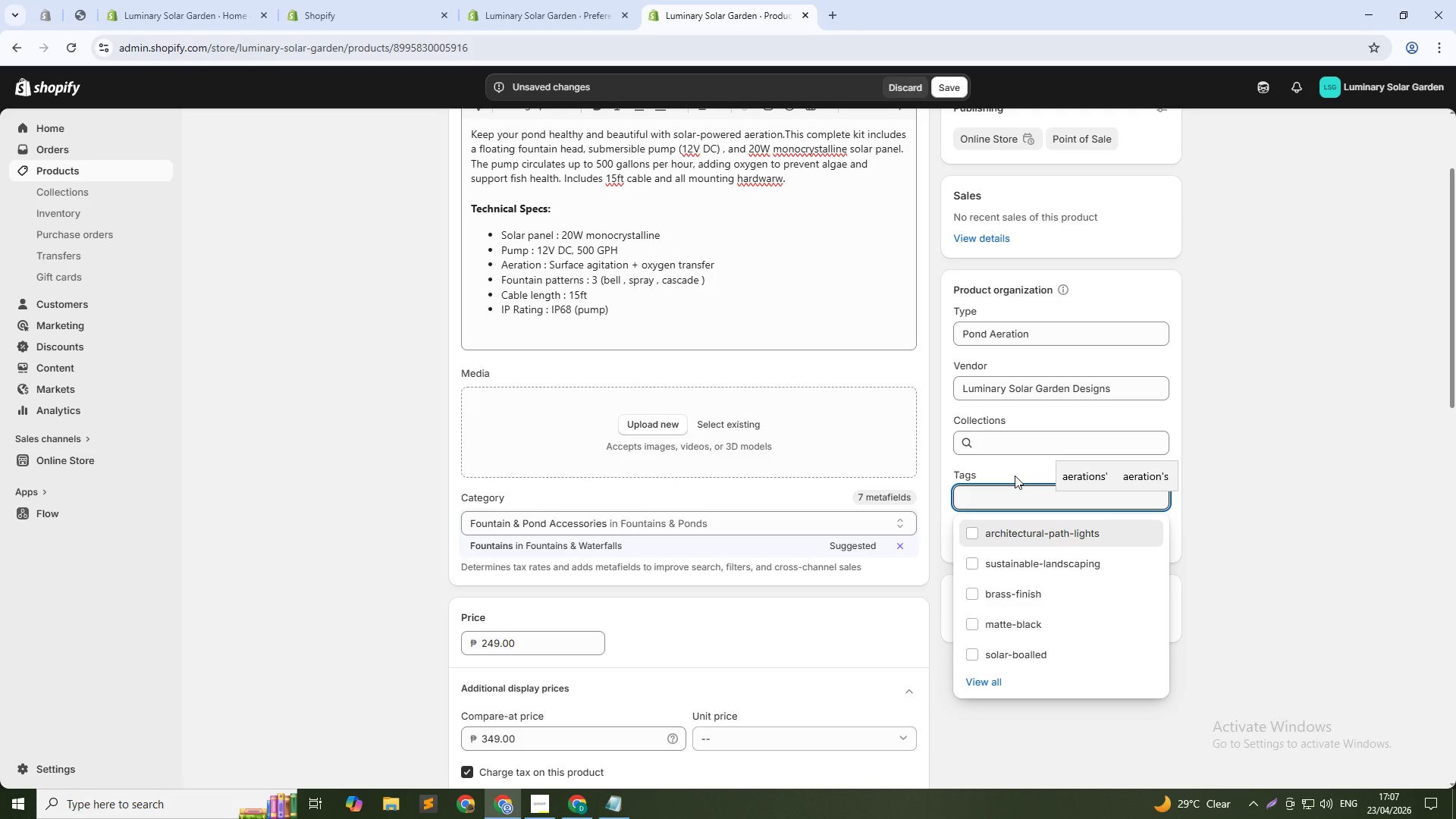 
type(fl)
 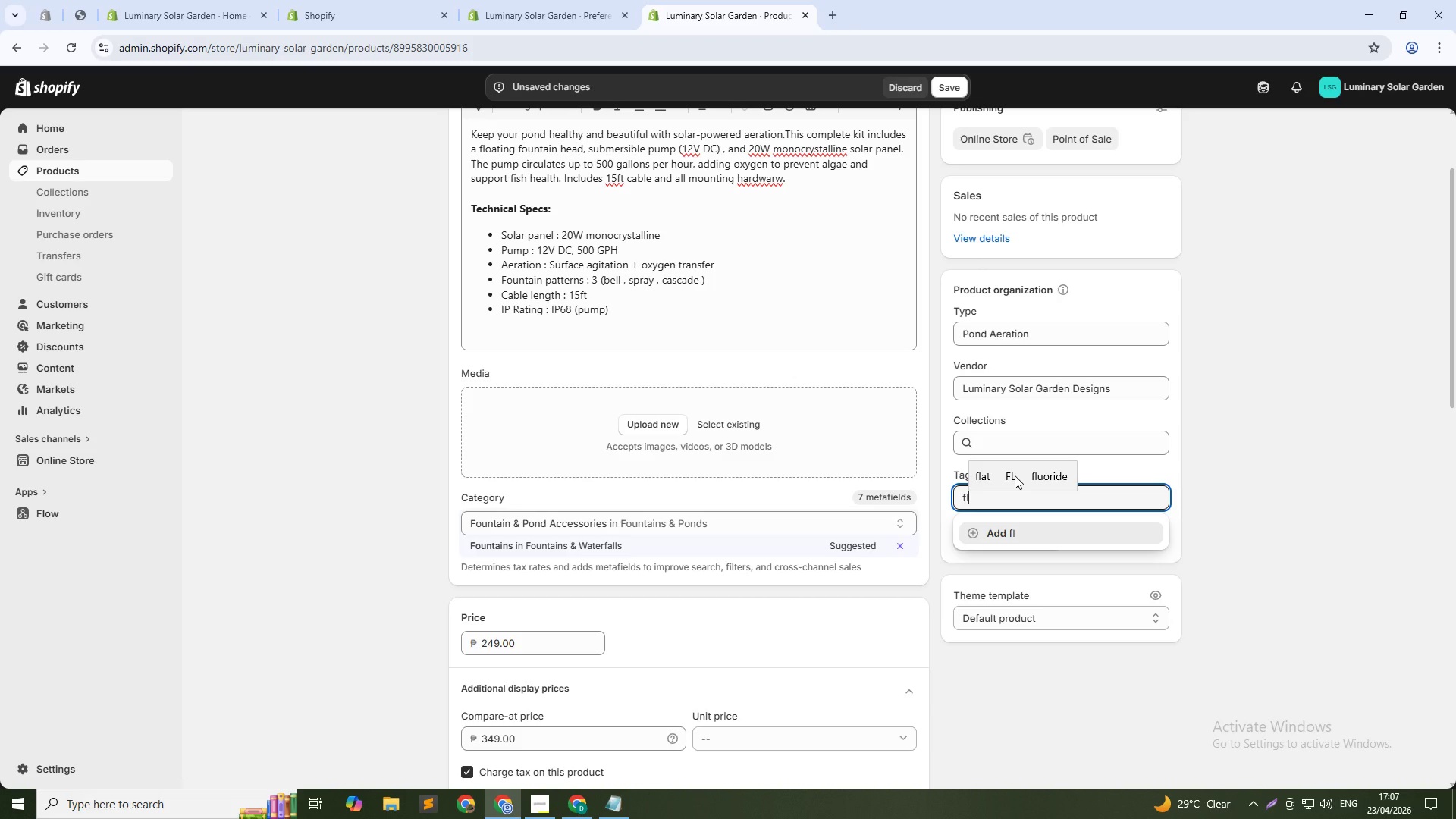 
type(oating-fountain)
 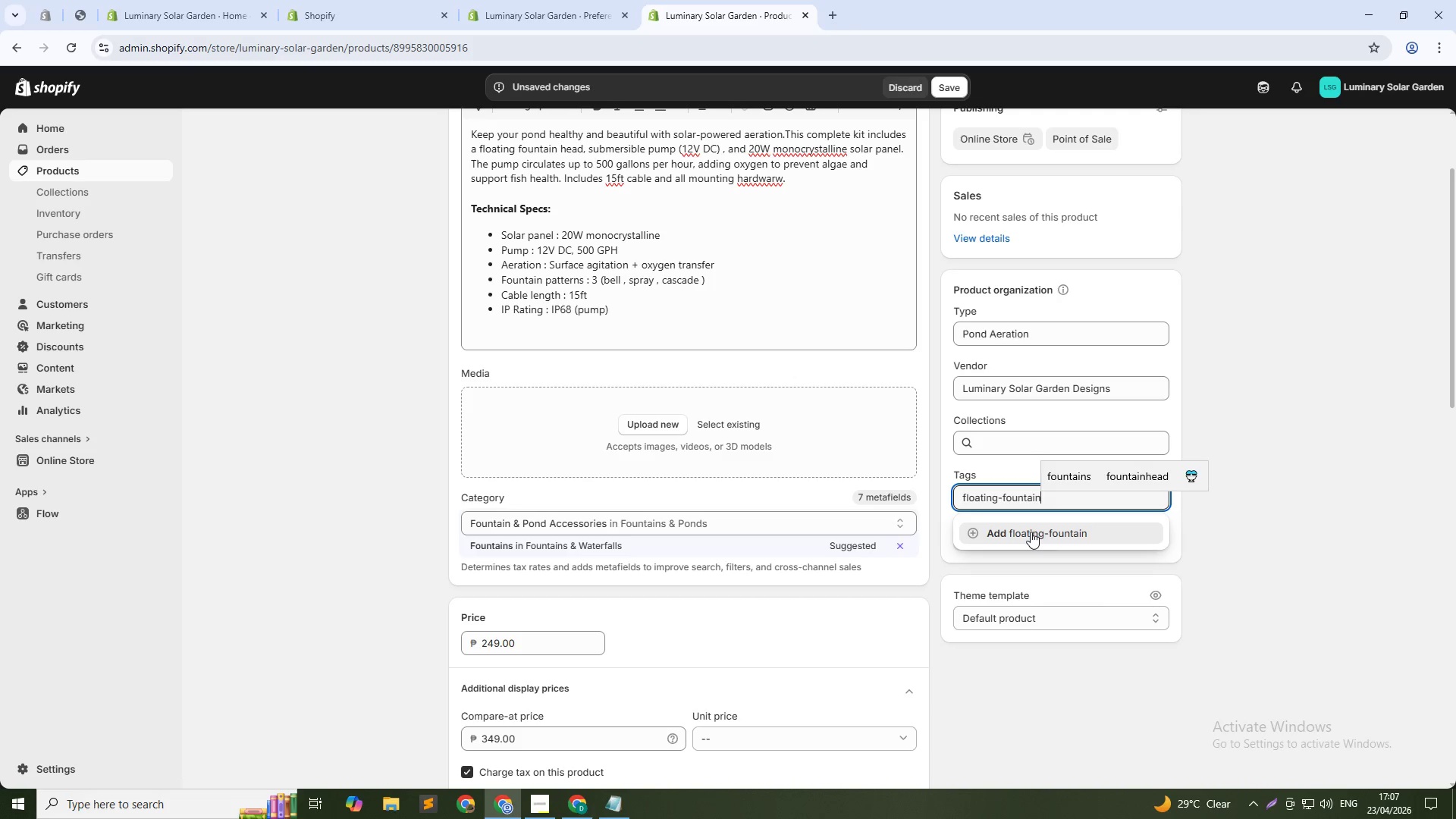 
left_click([1031, 532])
 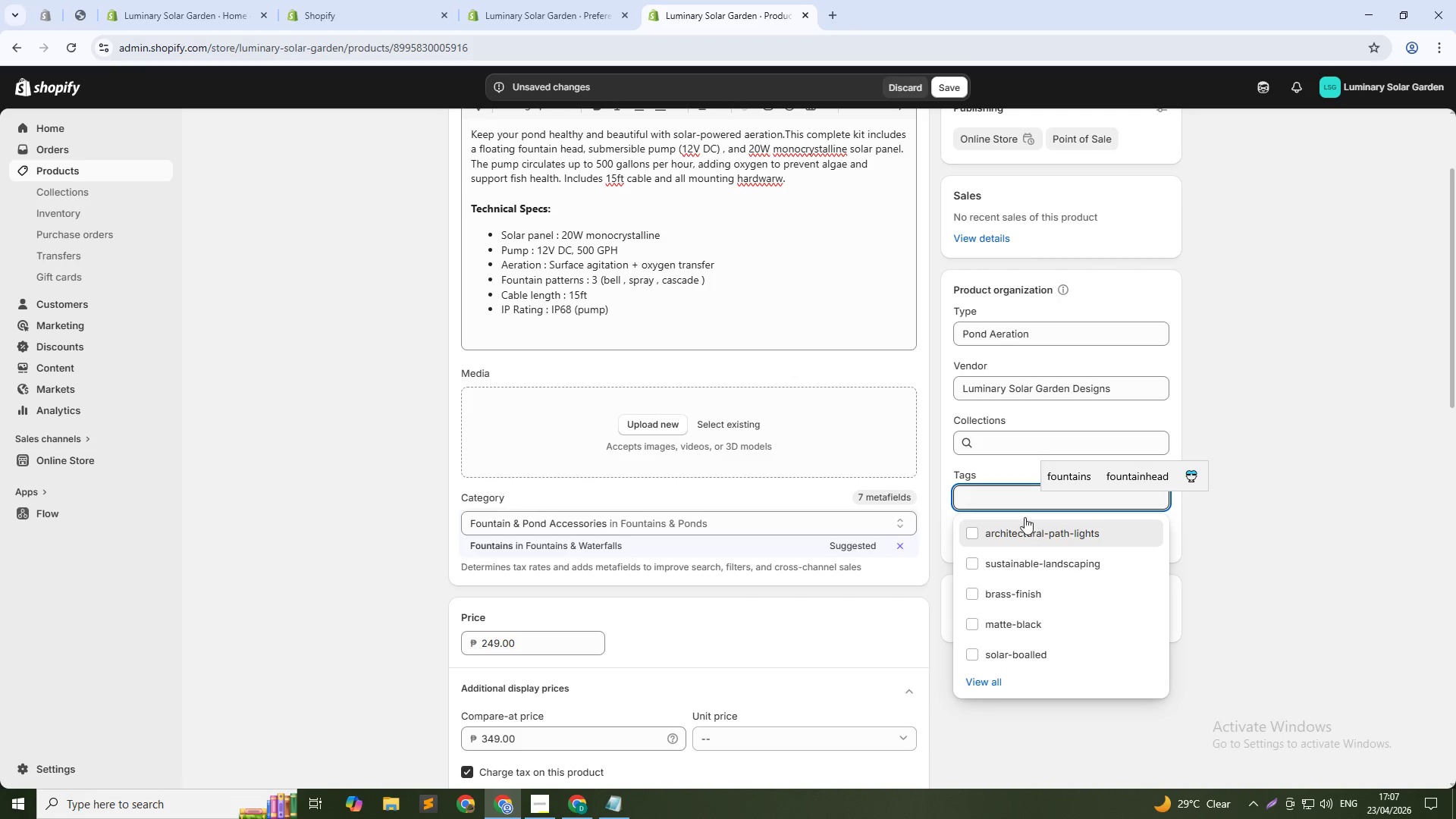 
left_click([1024, 504])
 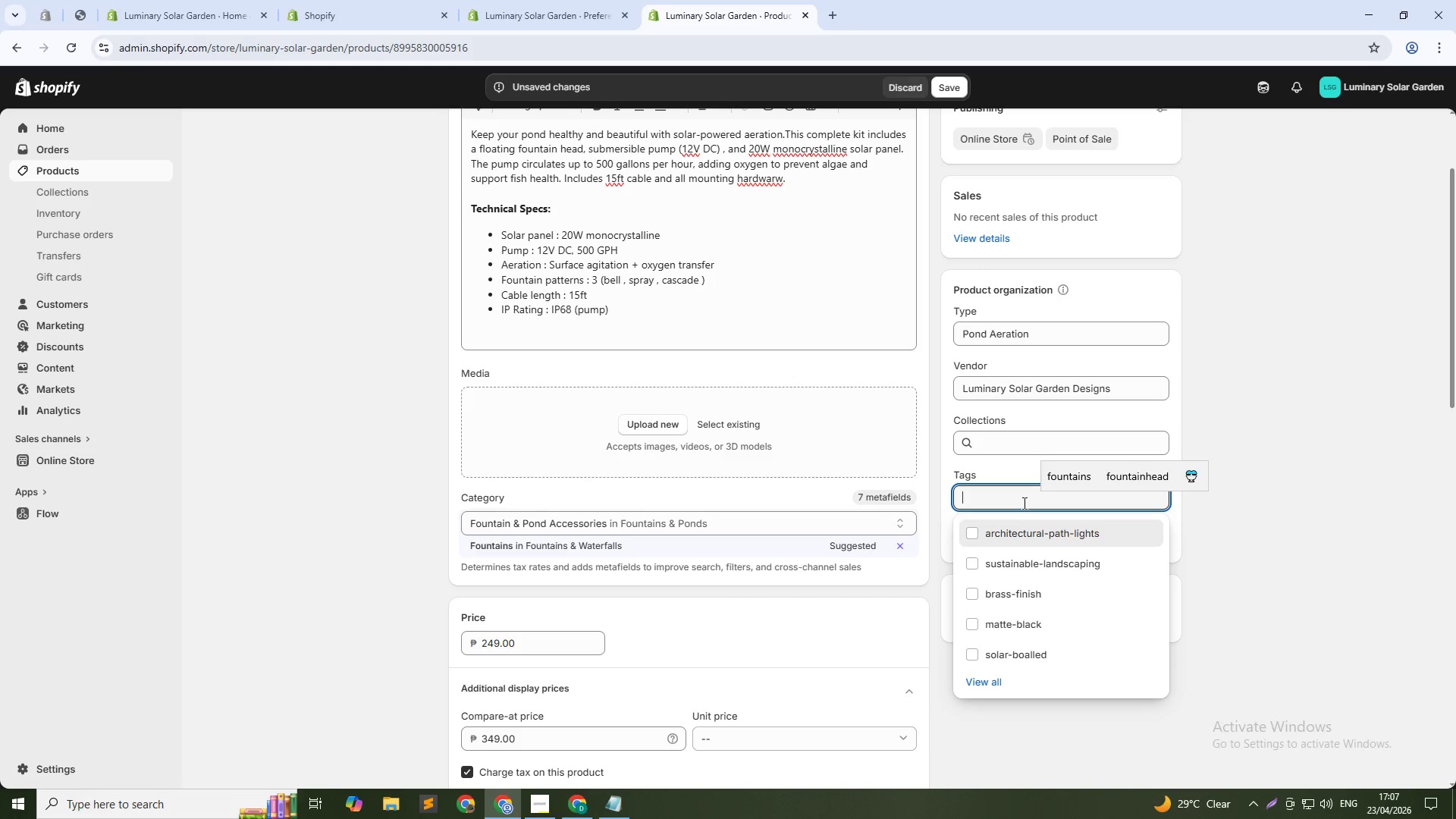 
type(solr-powred)
key(Backspace)
key(Backspace)
key(Backspace)
type(red-pond-kit)
 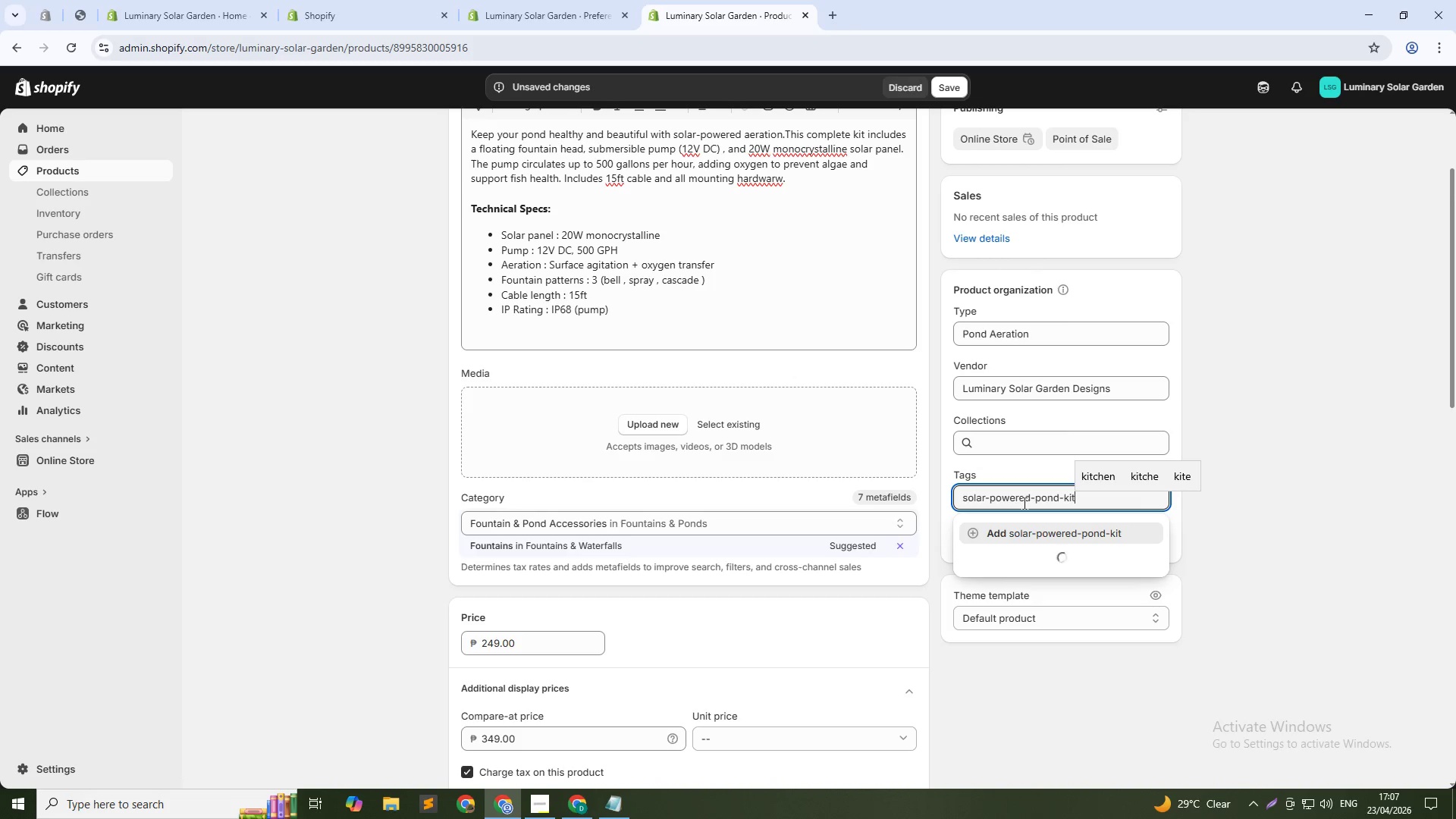 
hold_key(key=A, duration=0.31)
 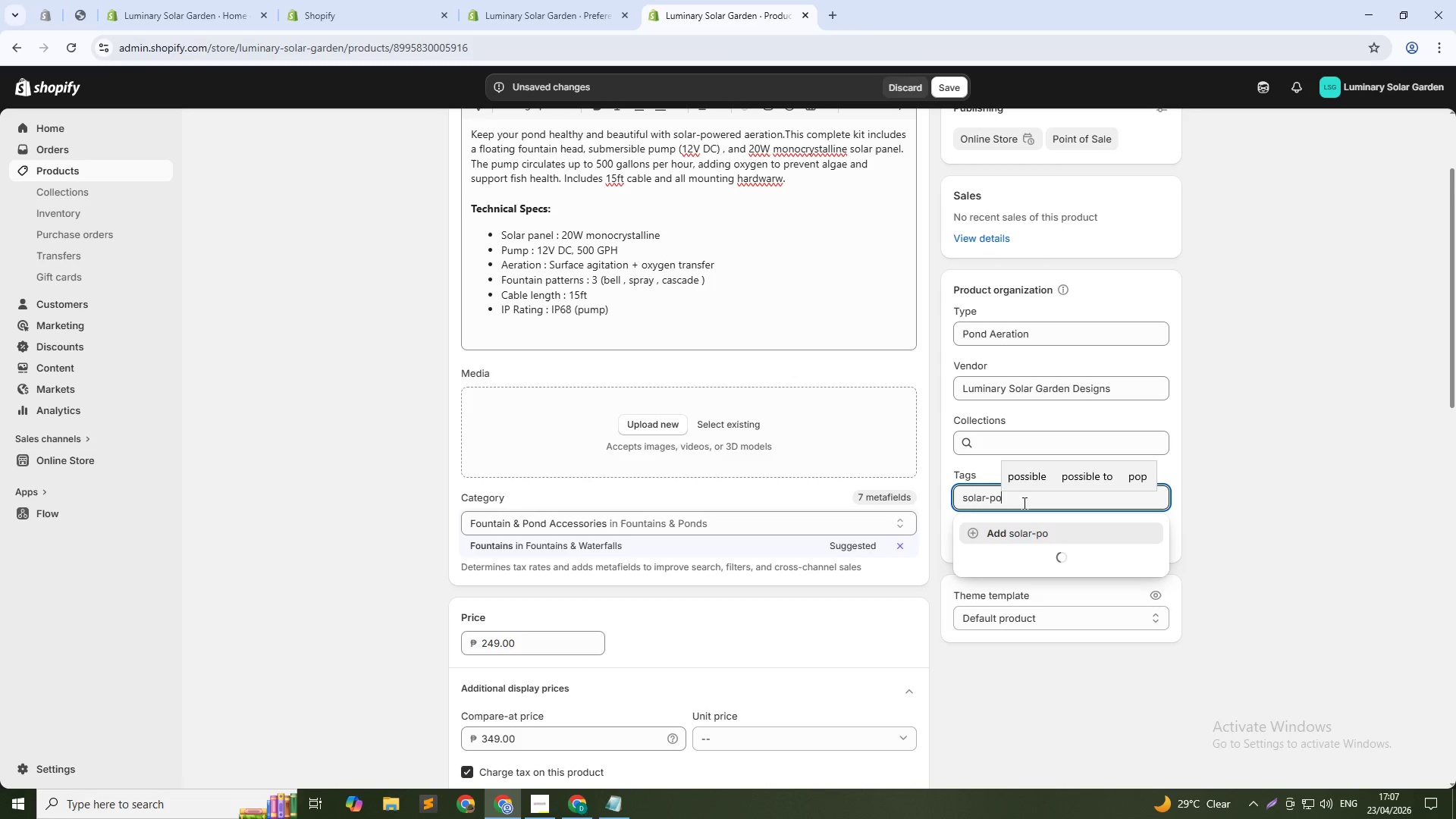 
left_click([1041, 532])
 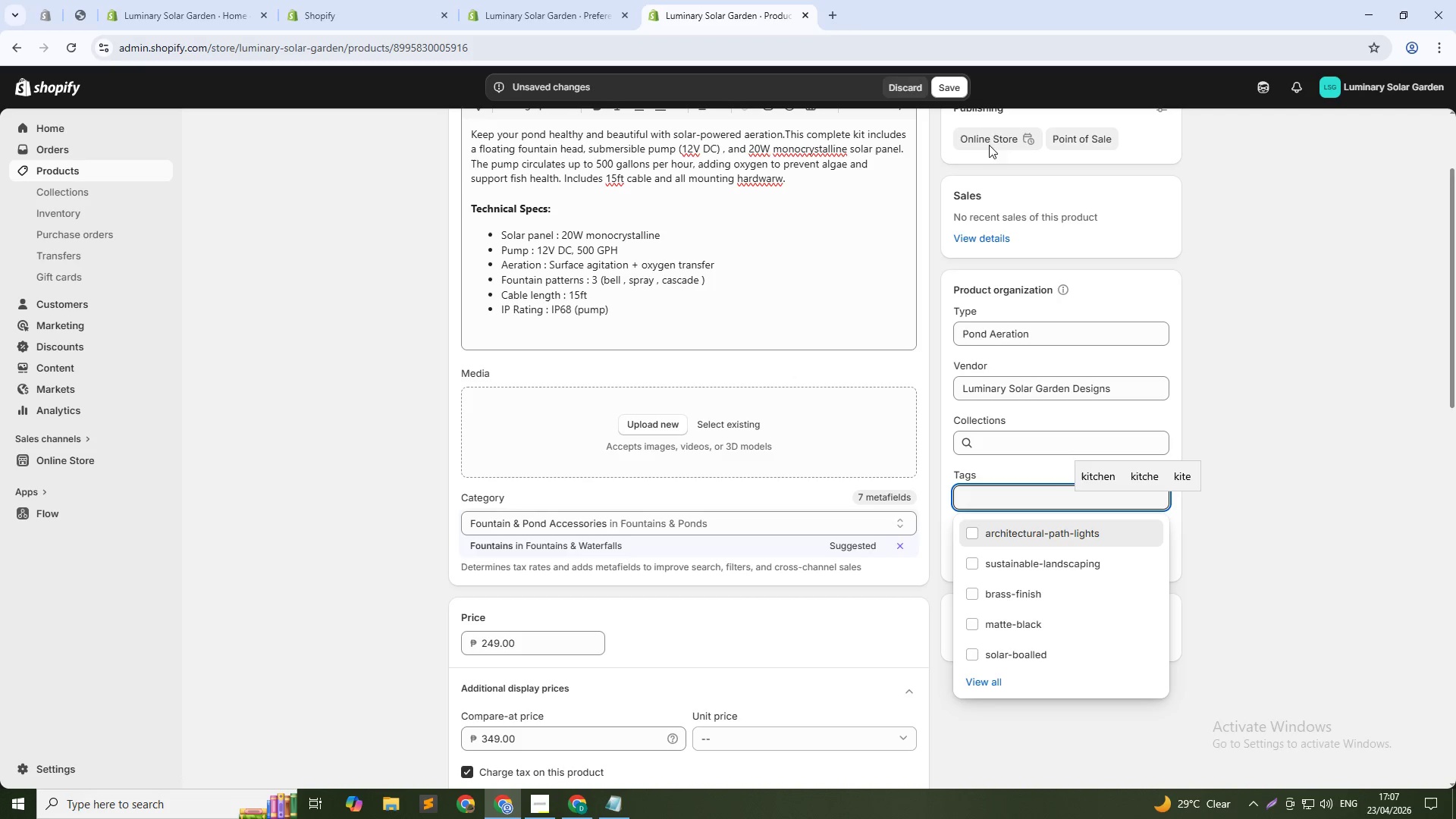 
left_click([961, 88])
 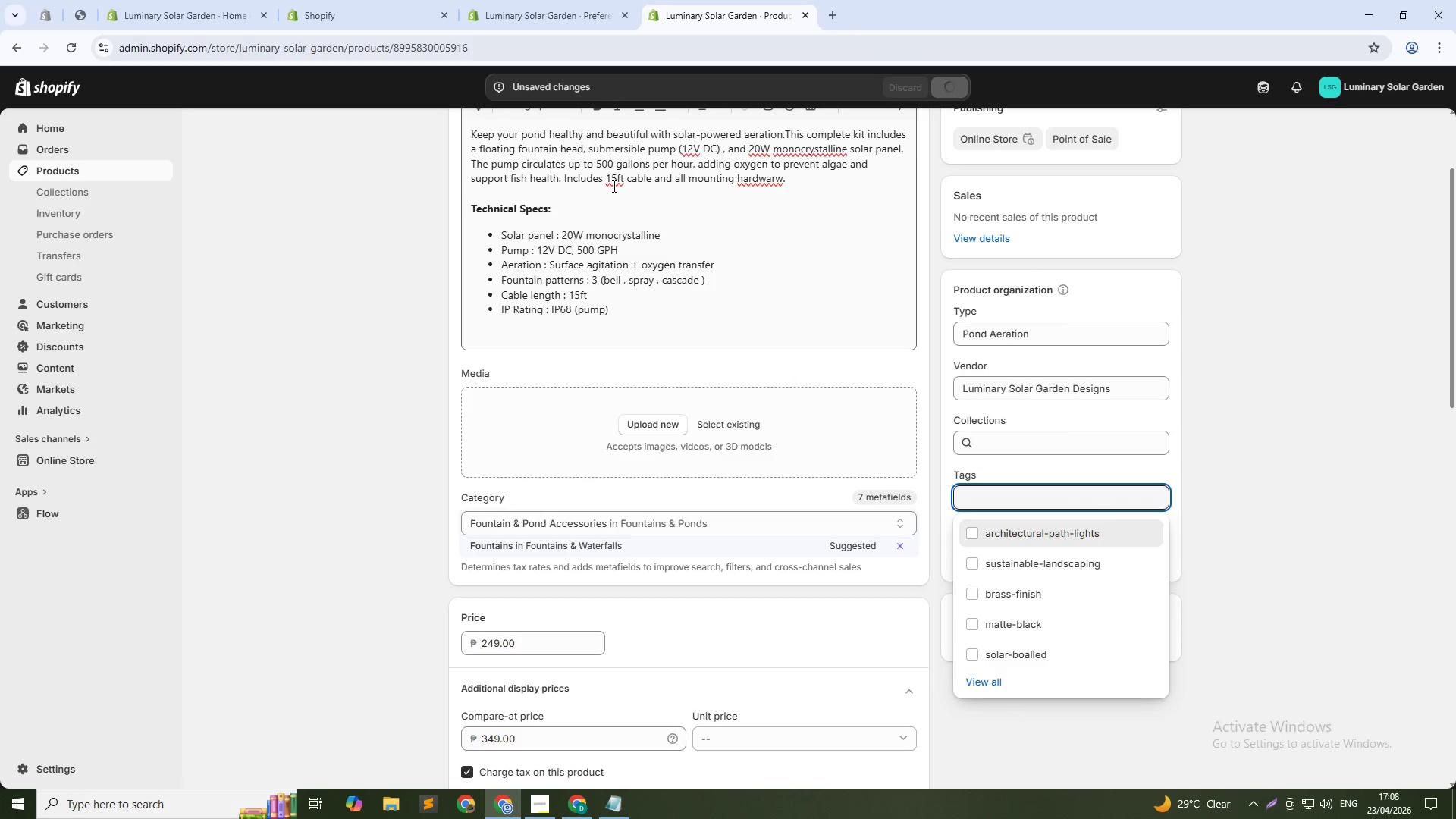 
scroll: coordinate [452, 541], scroll_direction: down, amount: 7.0
 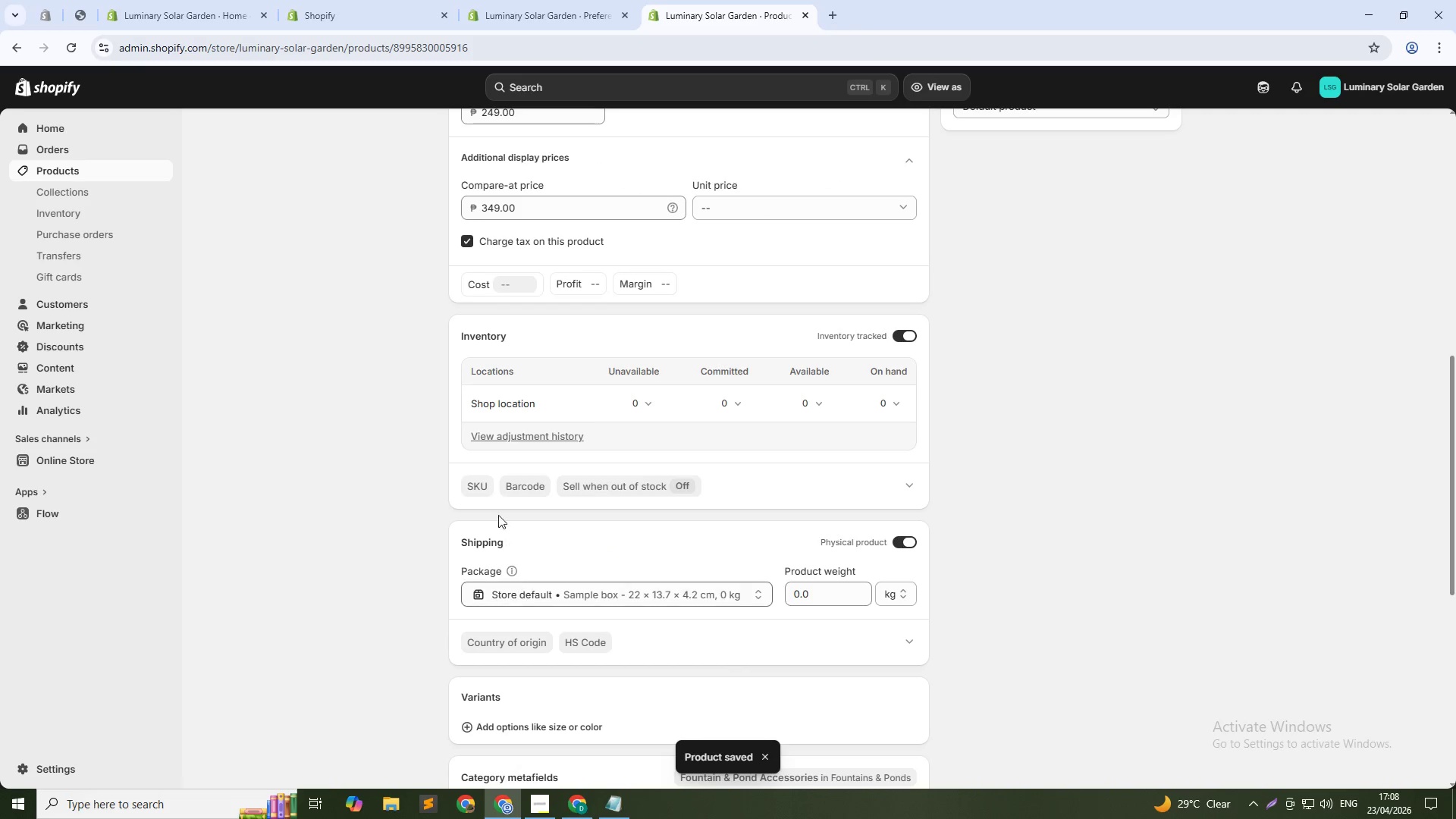 
left_click([482, 482])
 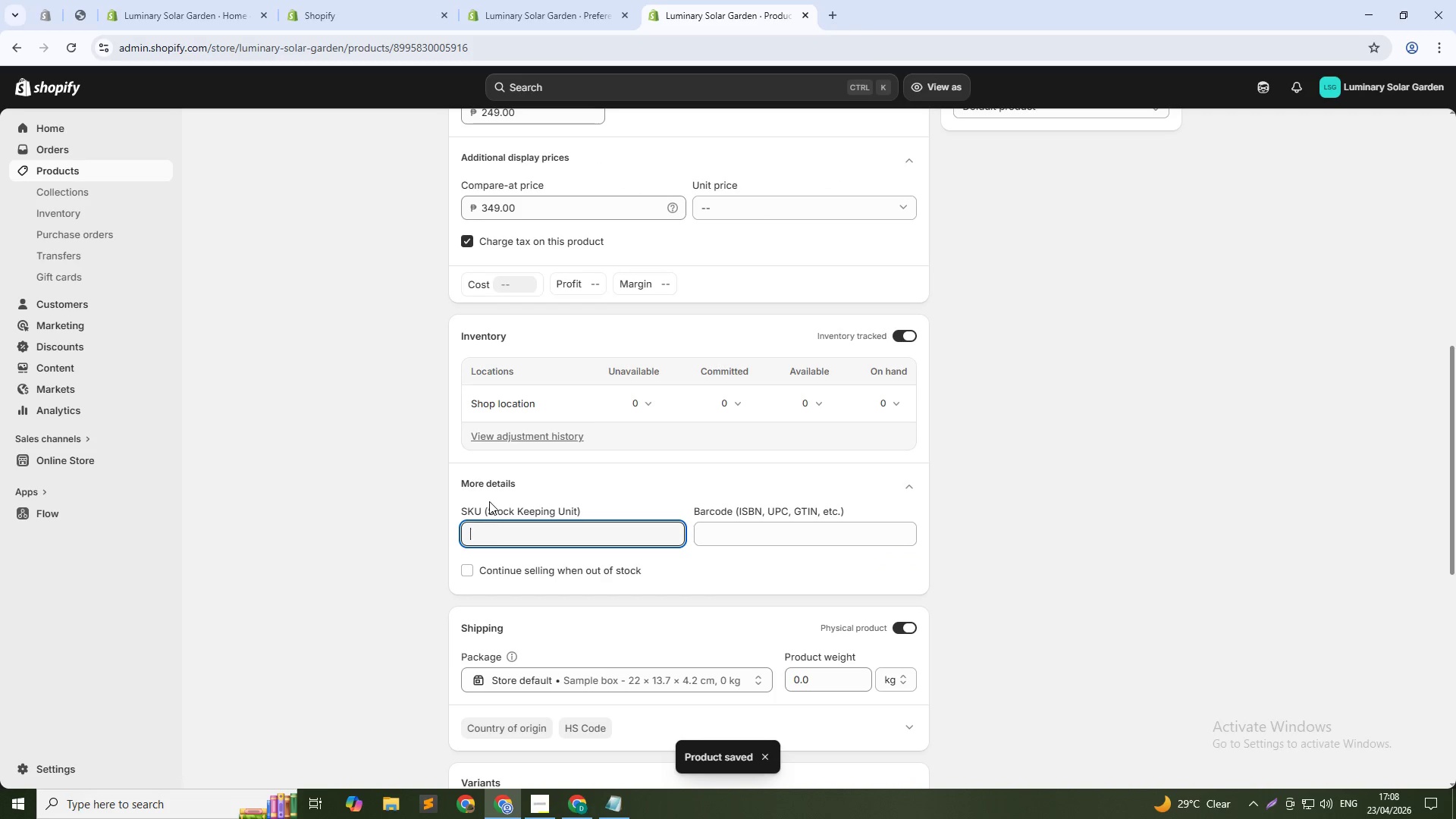 
left_click([489, 532])
 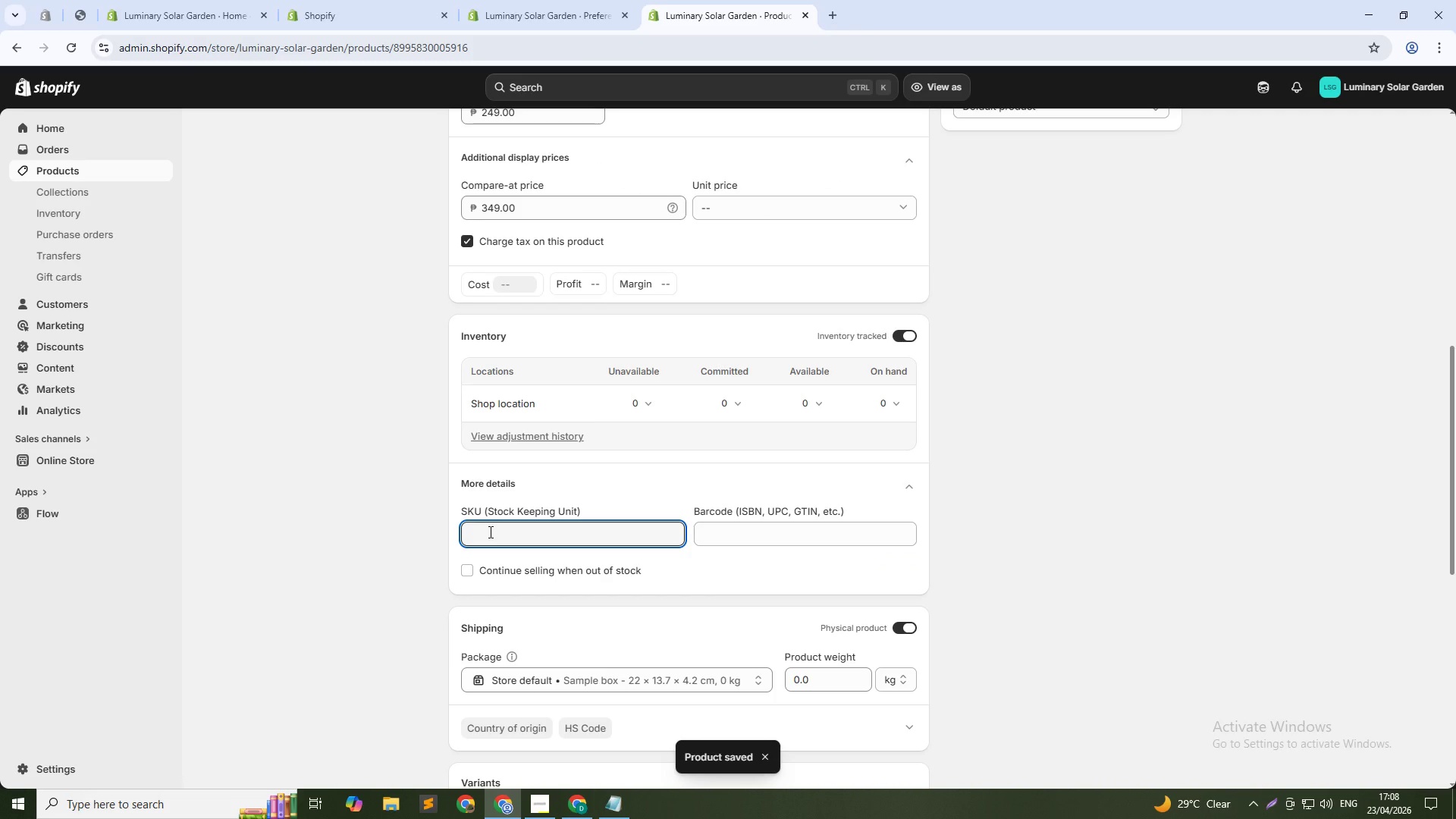 
type(Lun)
key(Backspace)
key(Backspace)
type(UM_POND_@))
key(Backspace)
key(Backspace)
key(Backspace)
key(Backspace)
type(-POND-20W-04)
 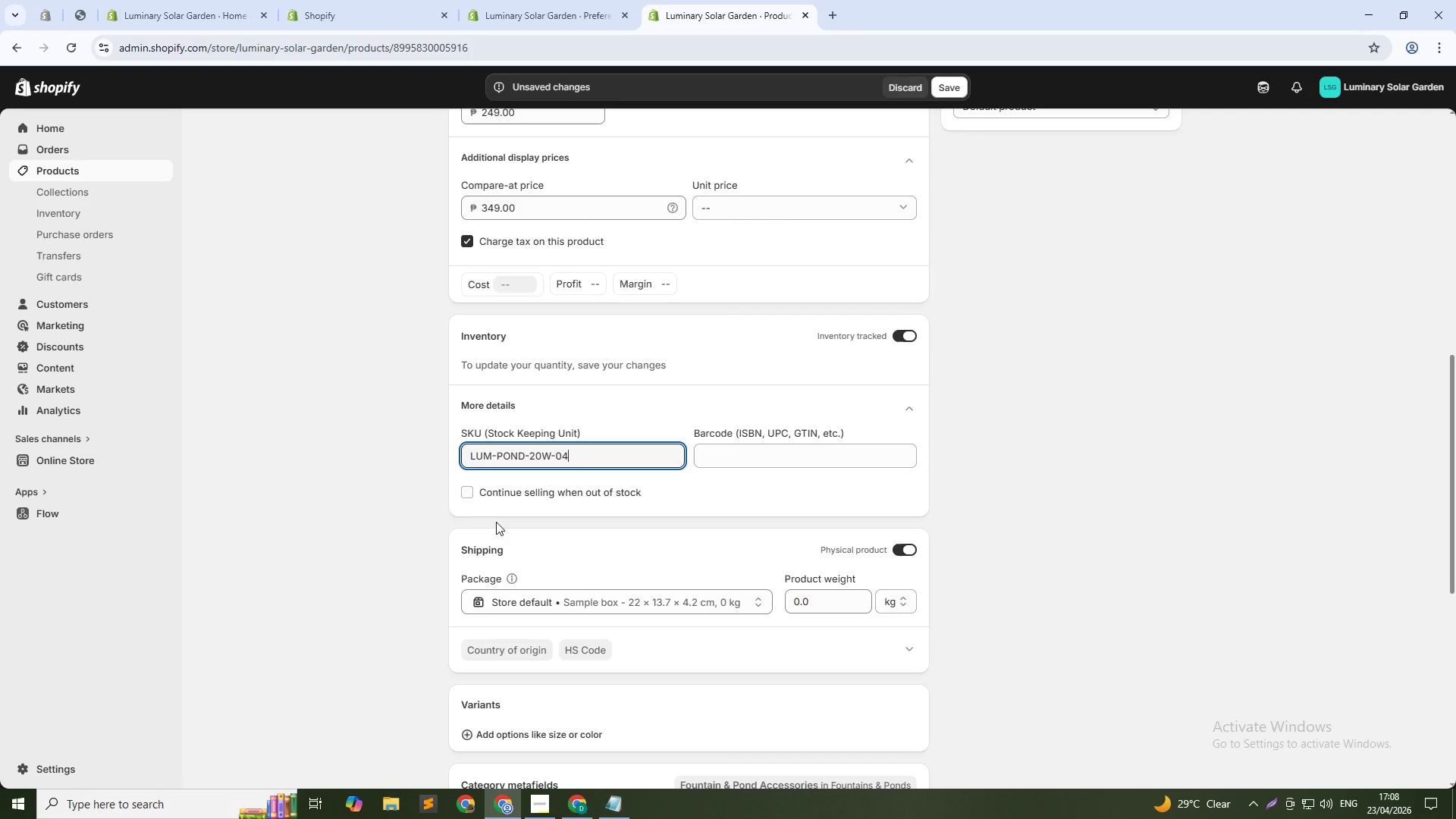 
left_click([954, 92])
 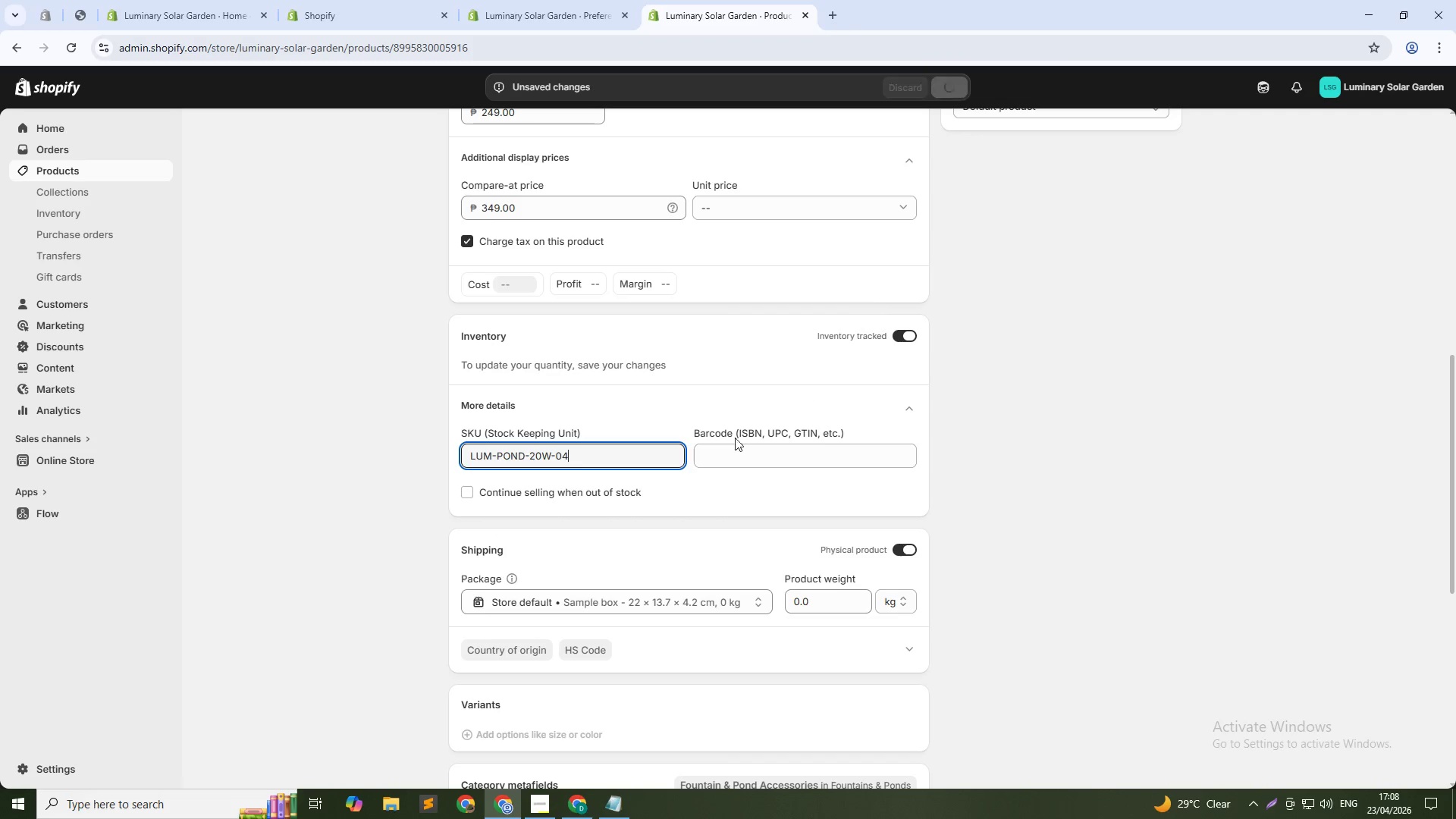 
scroll: coordinate [808, 557], scroll_direction: down, amount: 18.0
 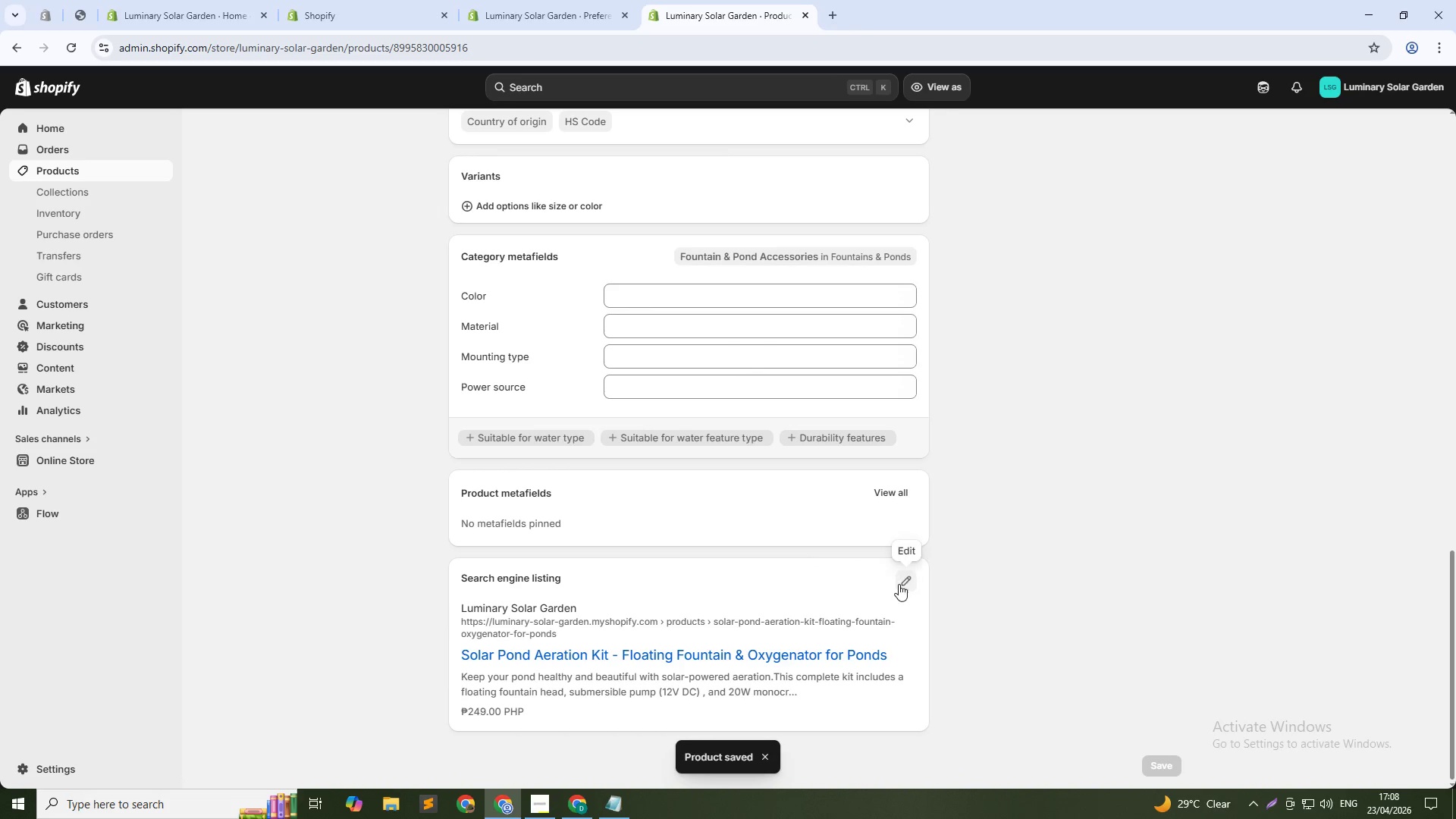 
left_click([901, 584])
 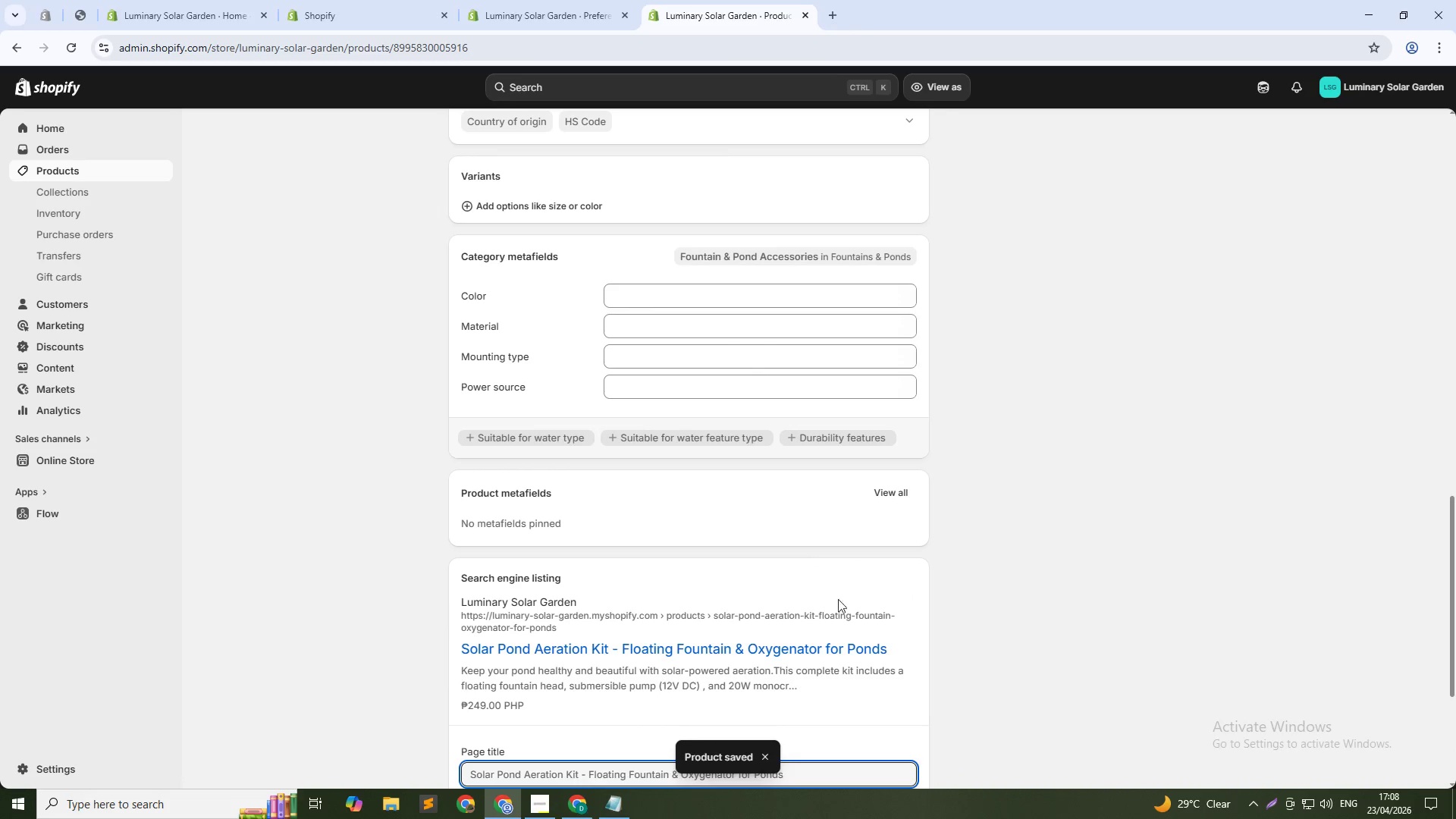 
scroll: coordinate [783, 627], scroll_direction: down, amount: 4.0
 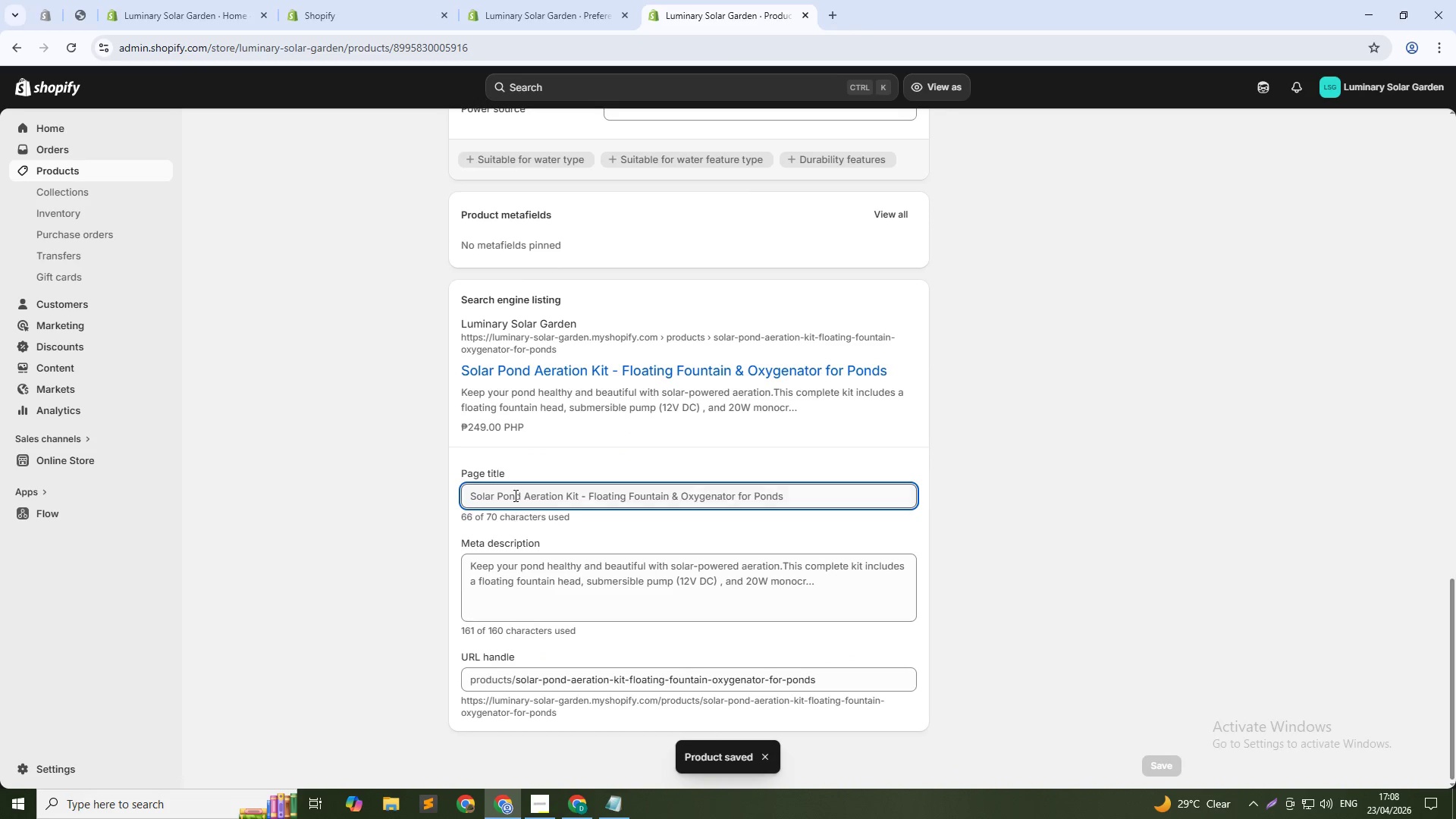 
double_click([514, 495])
 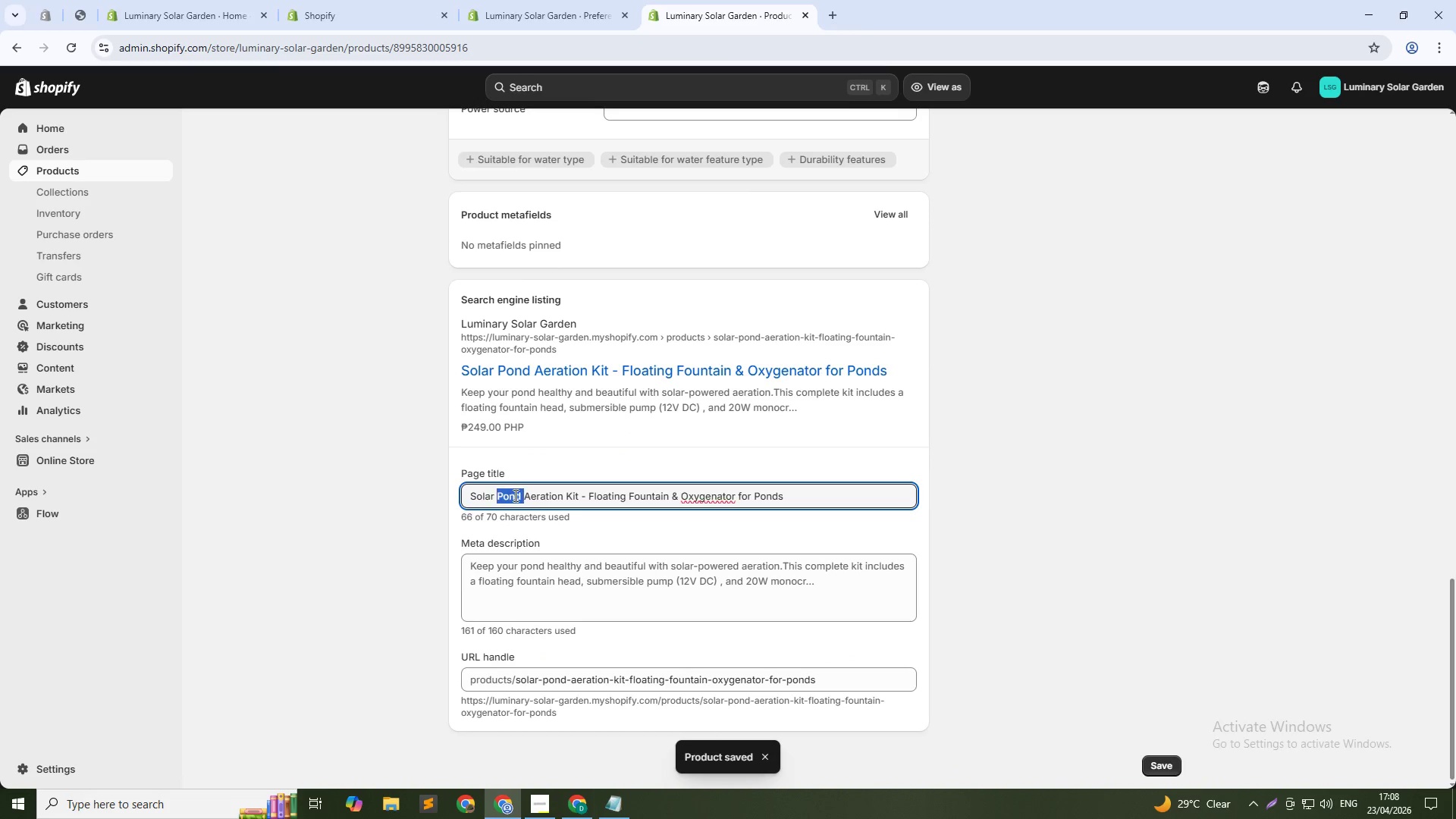 
triple_click([514, 495])
 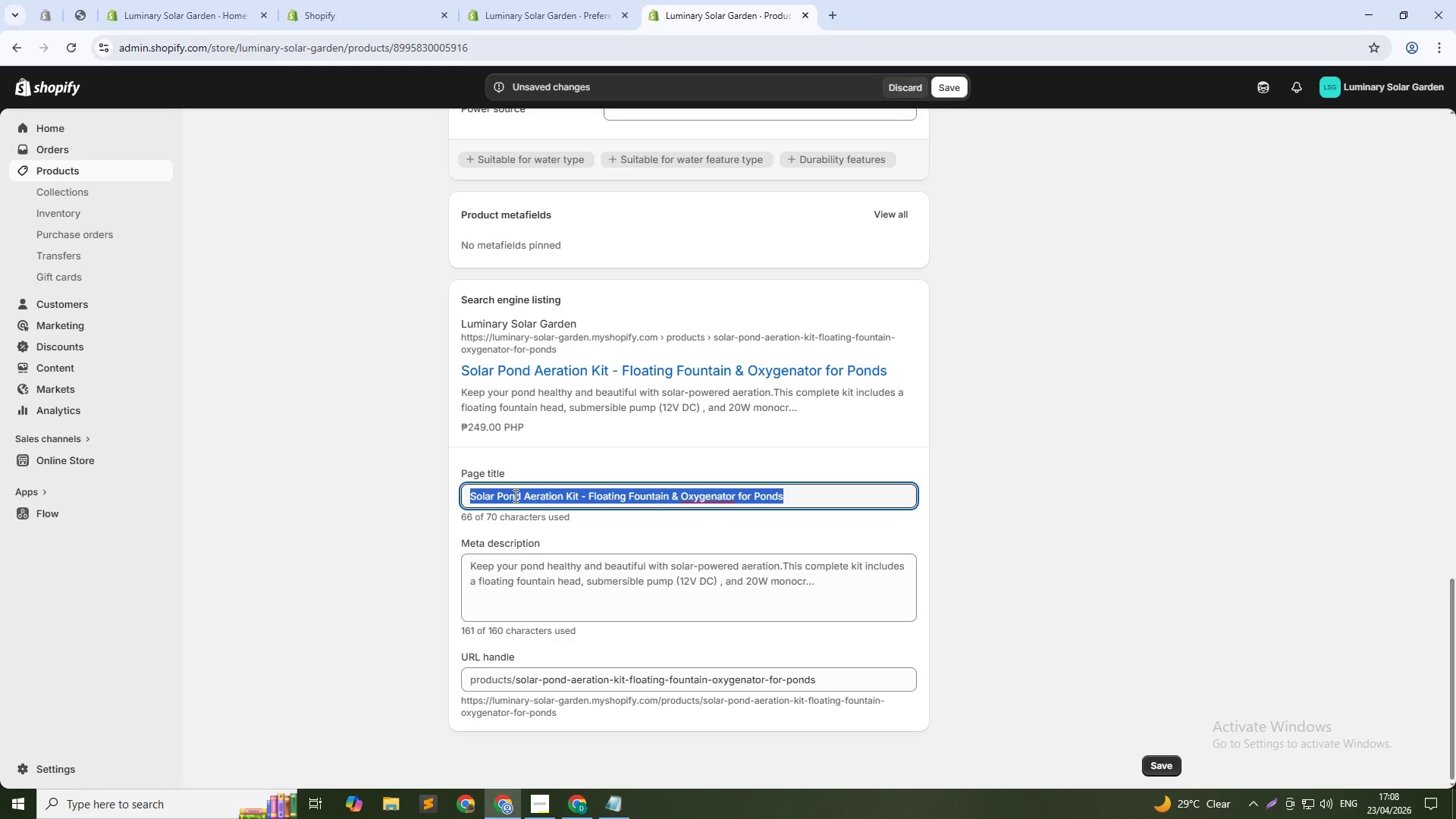 
key(Backspace)
type(Soalr)
key(Backspace)
key(Backspace)
key(Backspace)
type(lar Ponf)
key(Backspace)
type(d )
 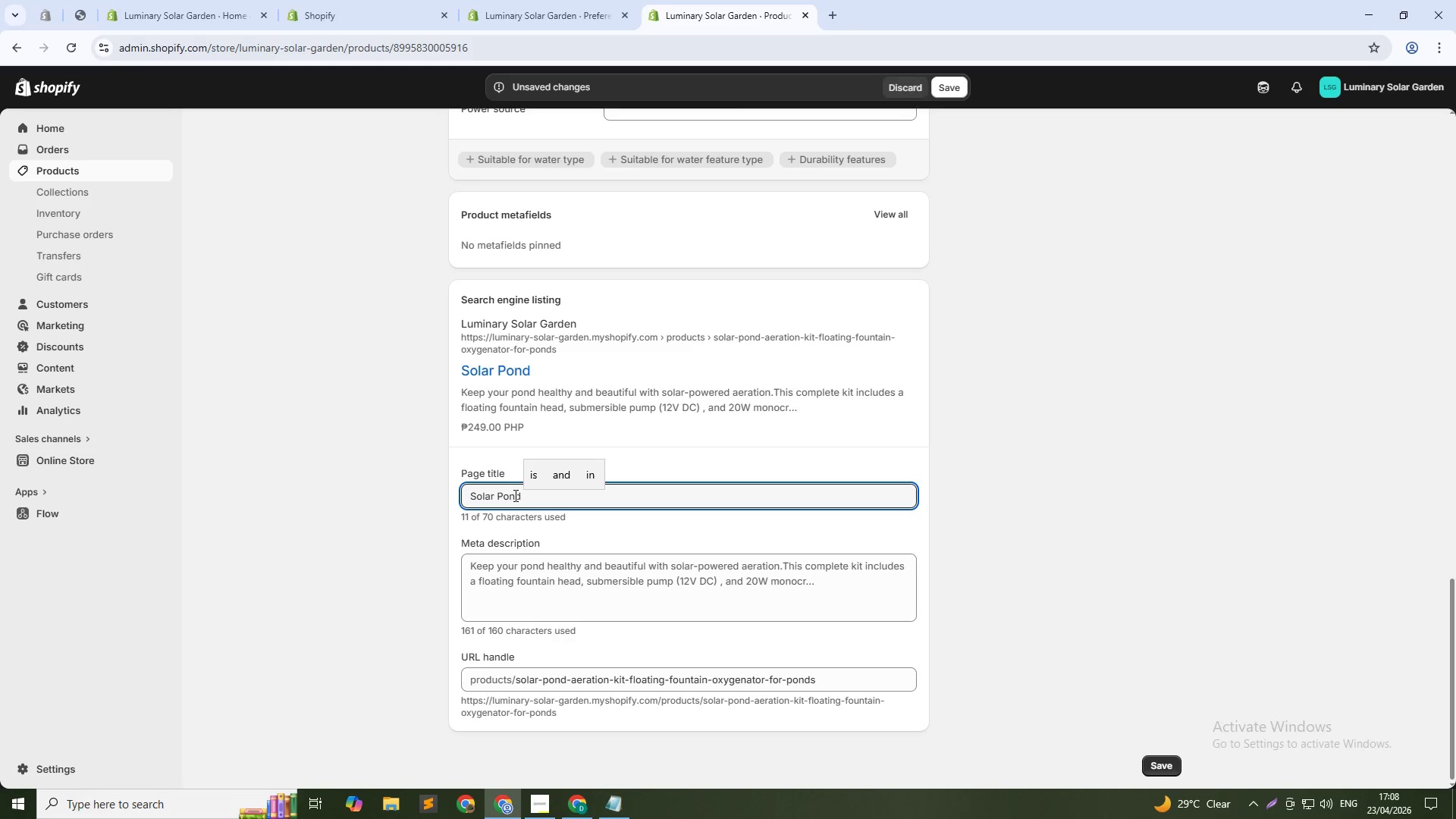 
type(ar)
key(Backspace)
key(Backspace)
type(Ar)
key(Backspace)
type(eration Kit)
 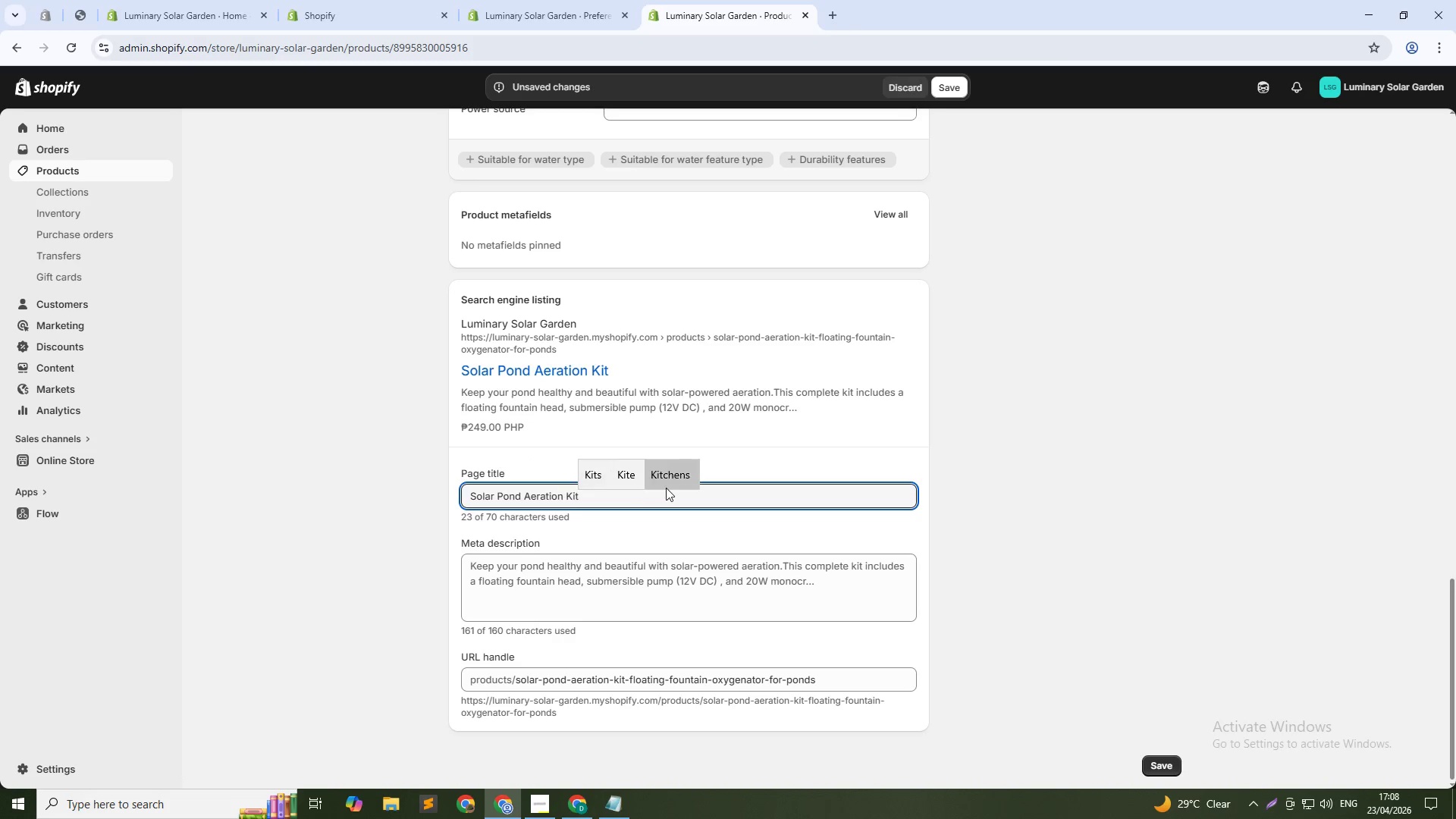 
left_click([587, 604])
 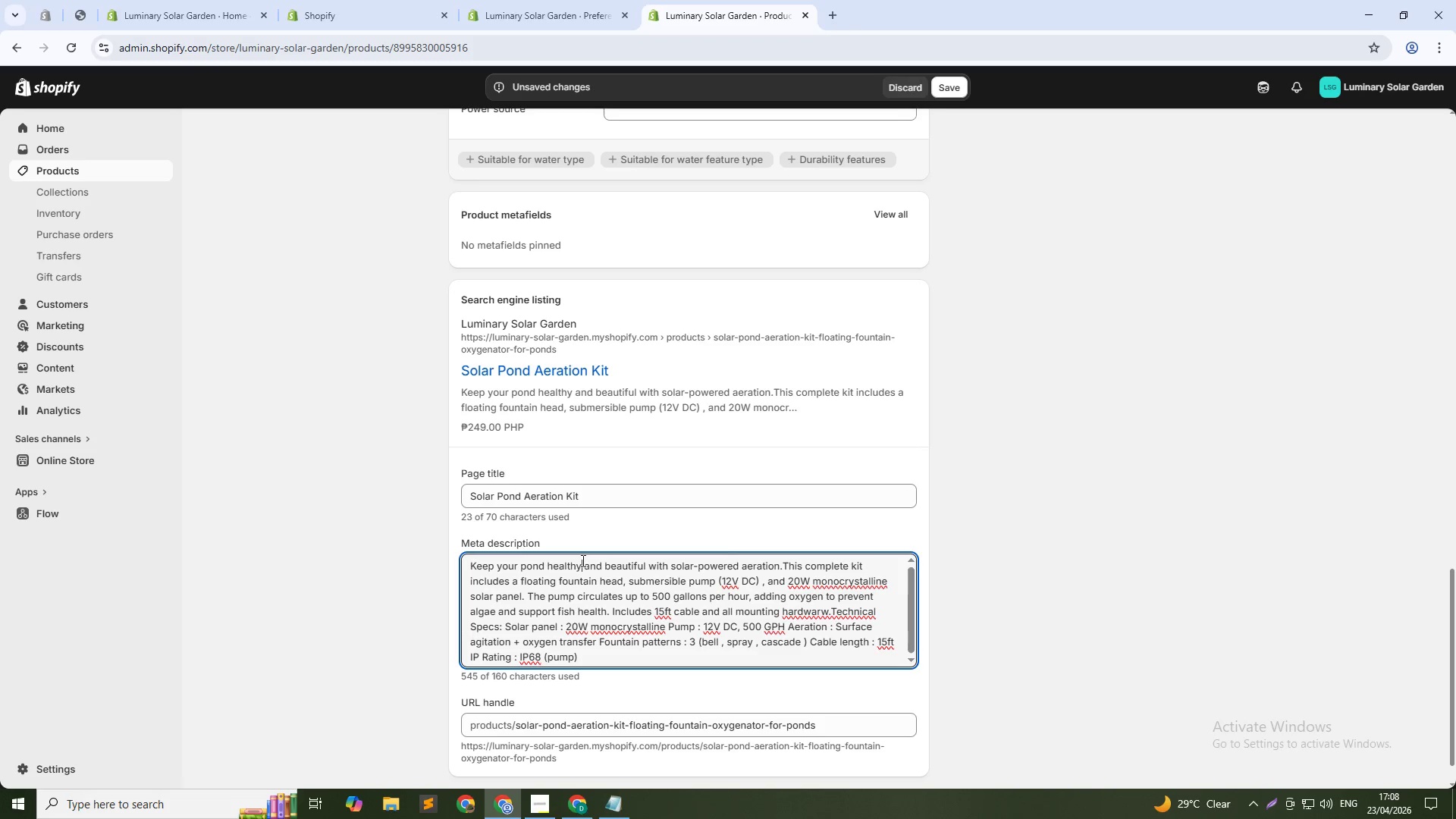 
triple_click([582, 560])
 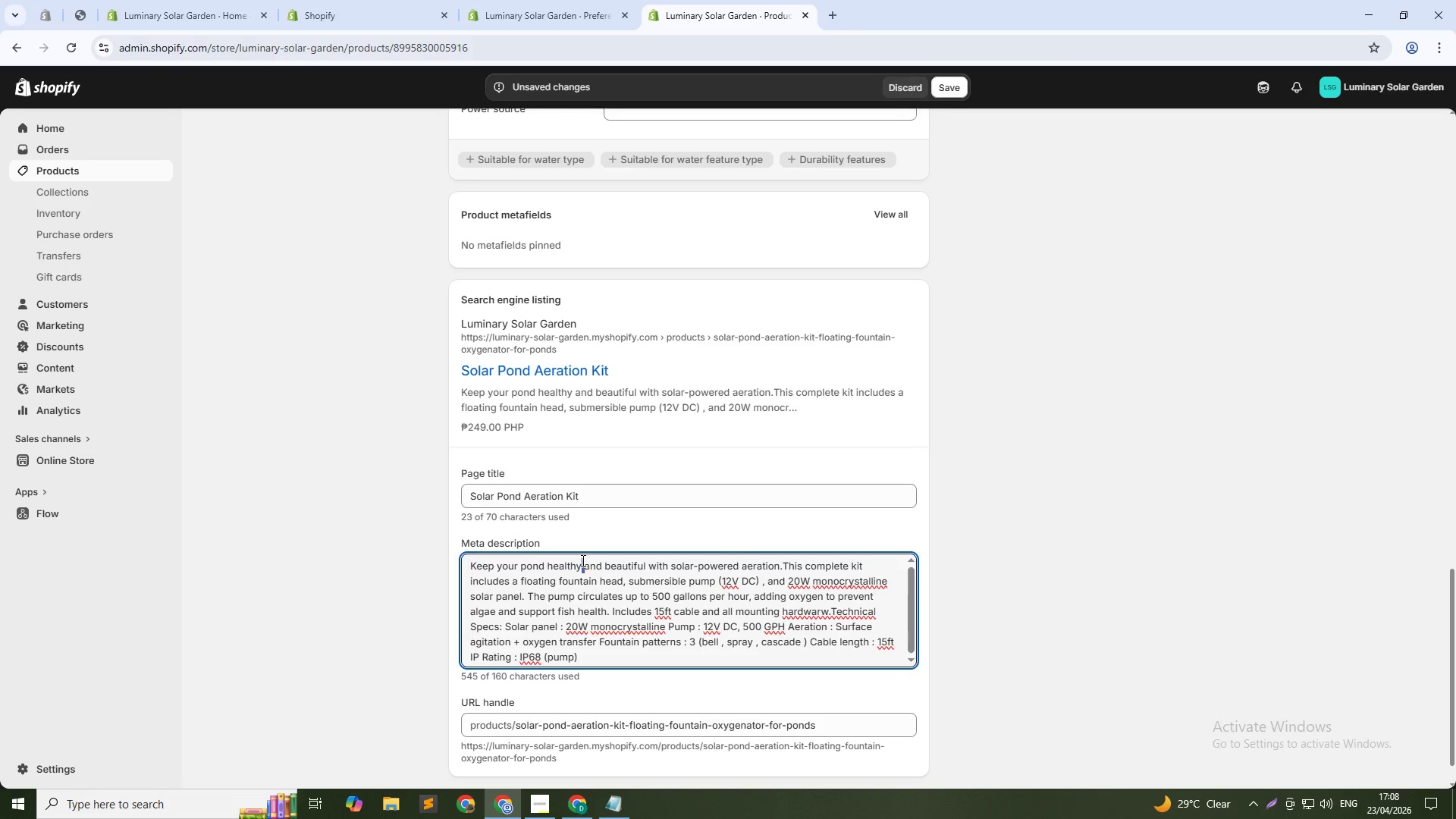 
triple_click([582, 560])
 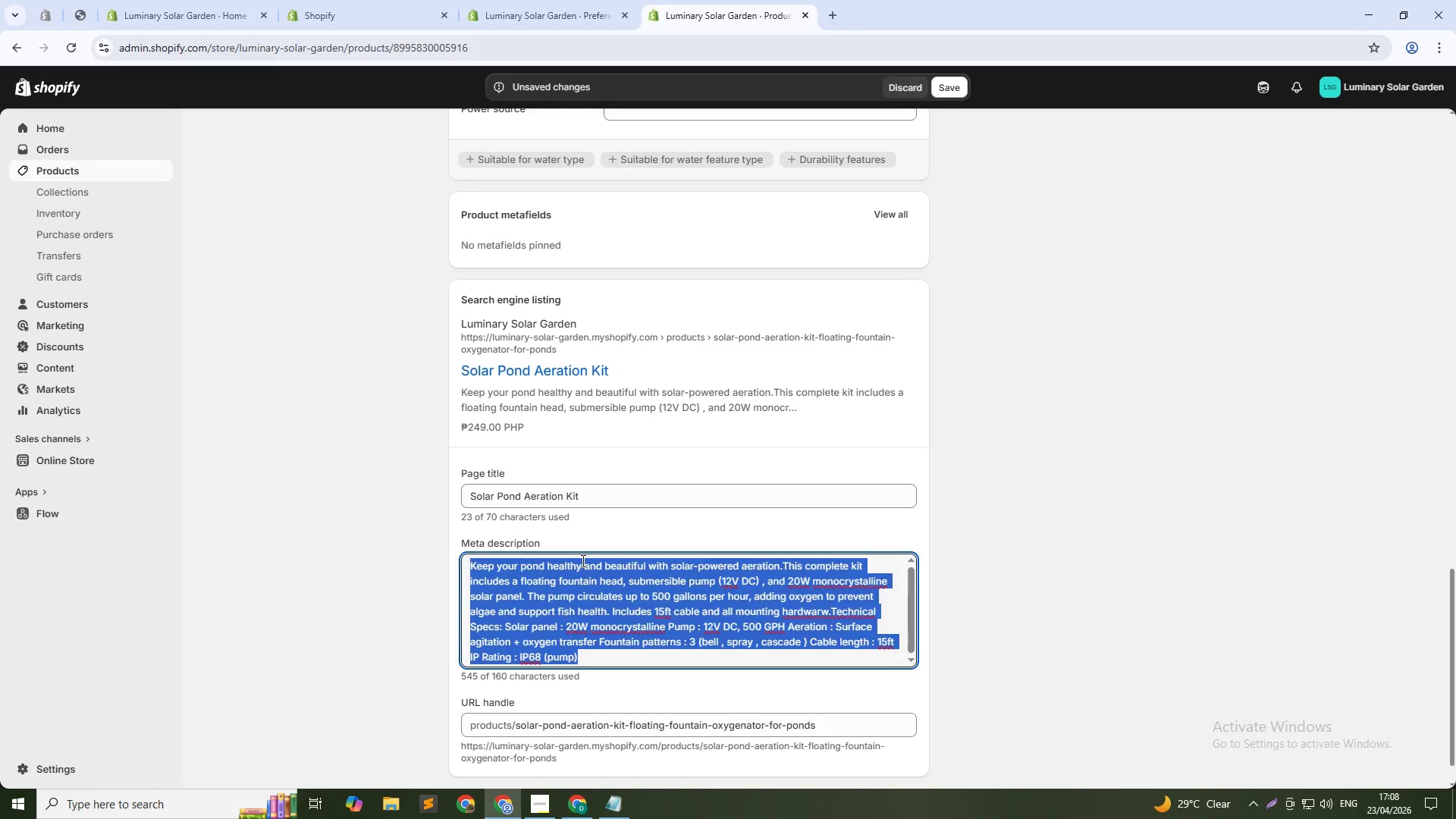 
triple_click([582, 560])
 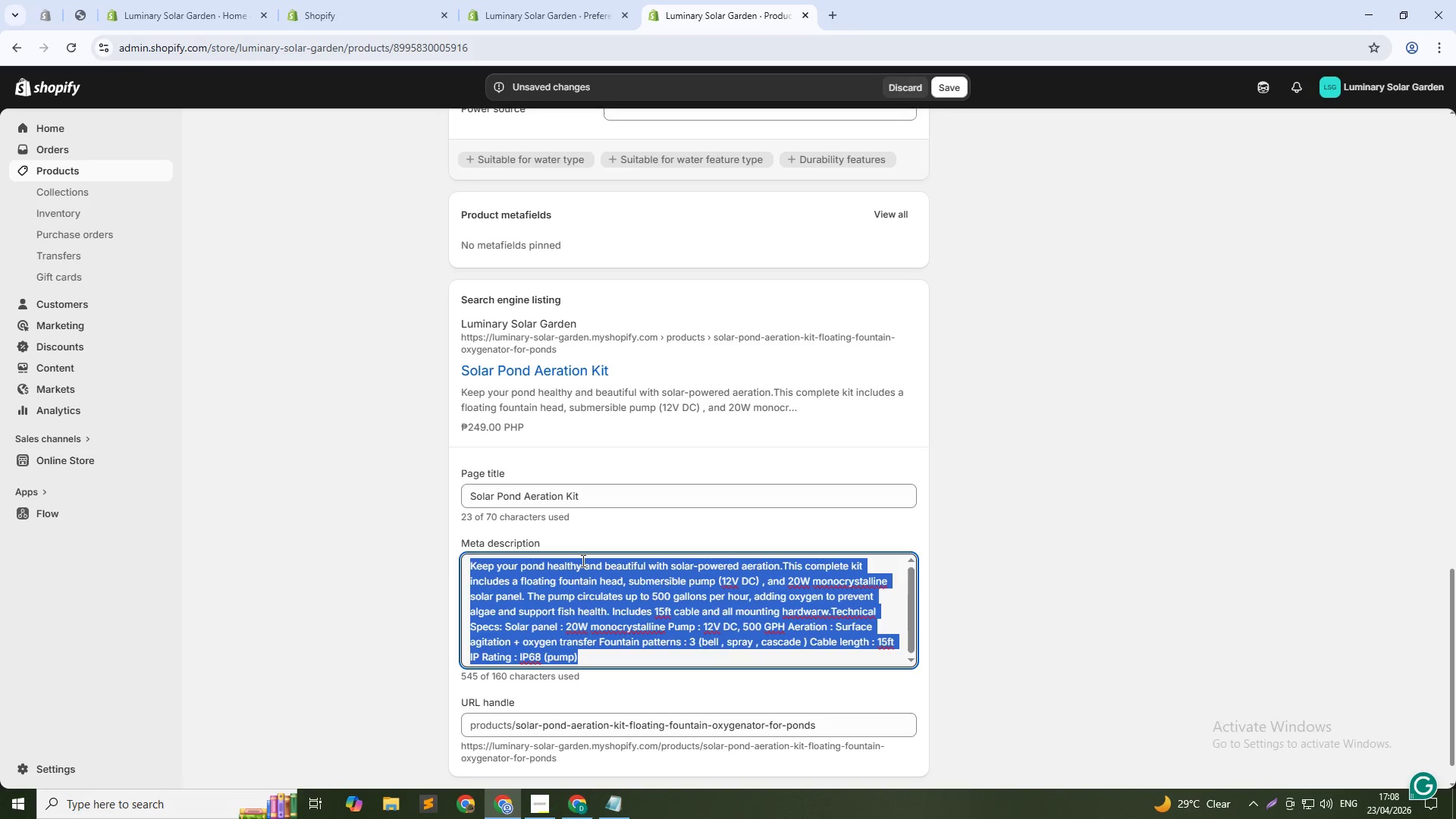 
key(Backspace)
type(Soalr)
key(Backspace)
key(Backspace)
key(Backspace)
type(k)
key(Backspace)
type(lar-powe)
 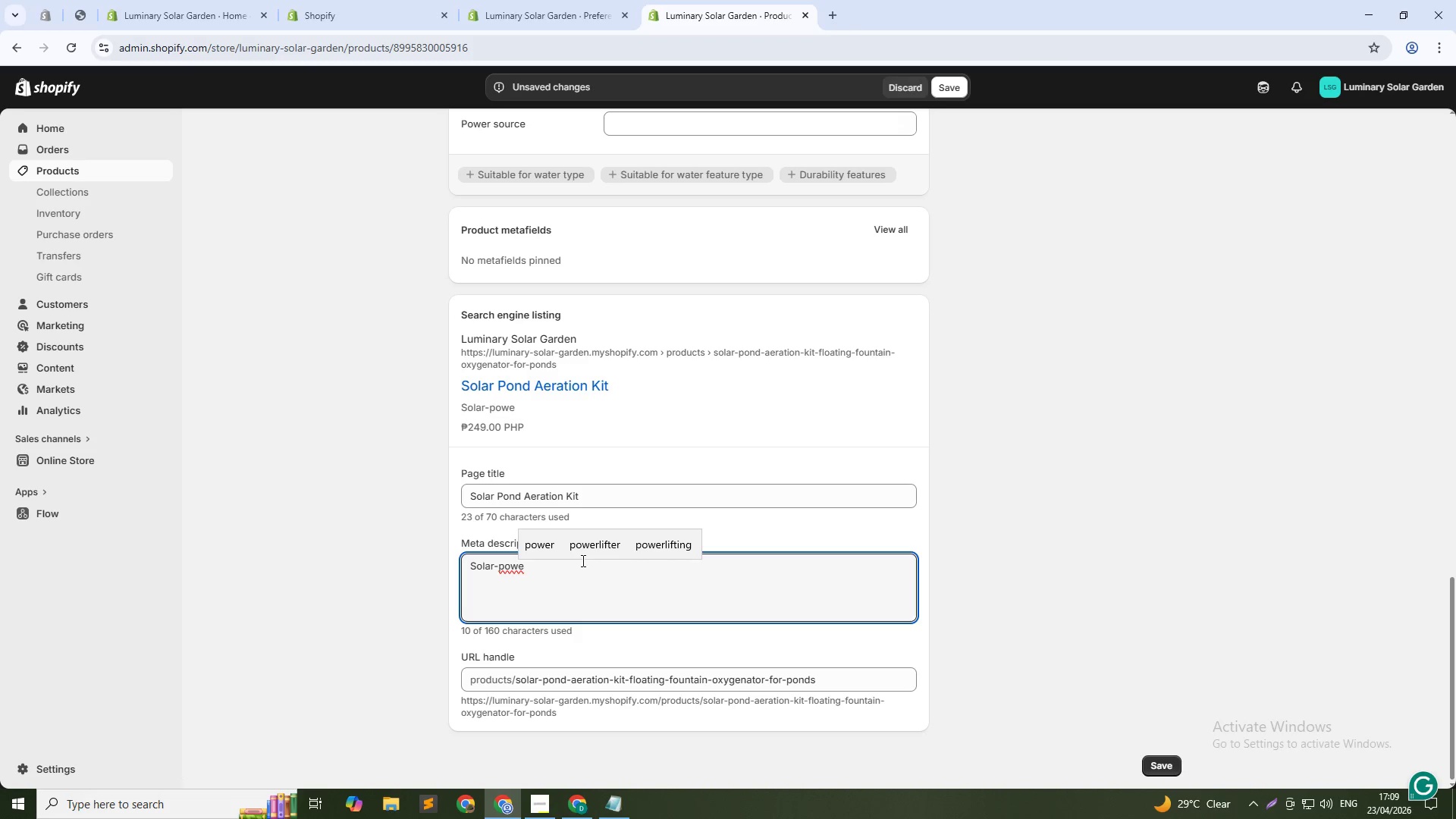 
type(red floating fountain and pond aeratoe. 20W soalr)
key(Backspace)
key(Backspace)
key(Backspace)
type(lar panel, 500 GPH pump. P)
key(Backspace)
type(Prevents al)
 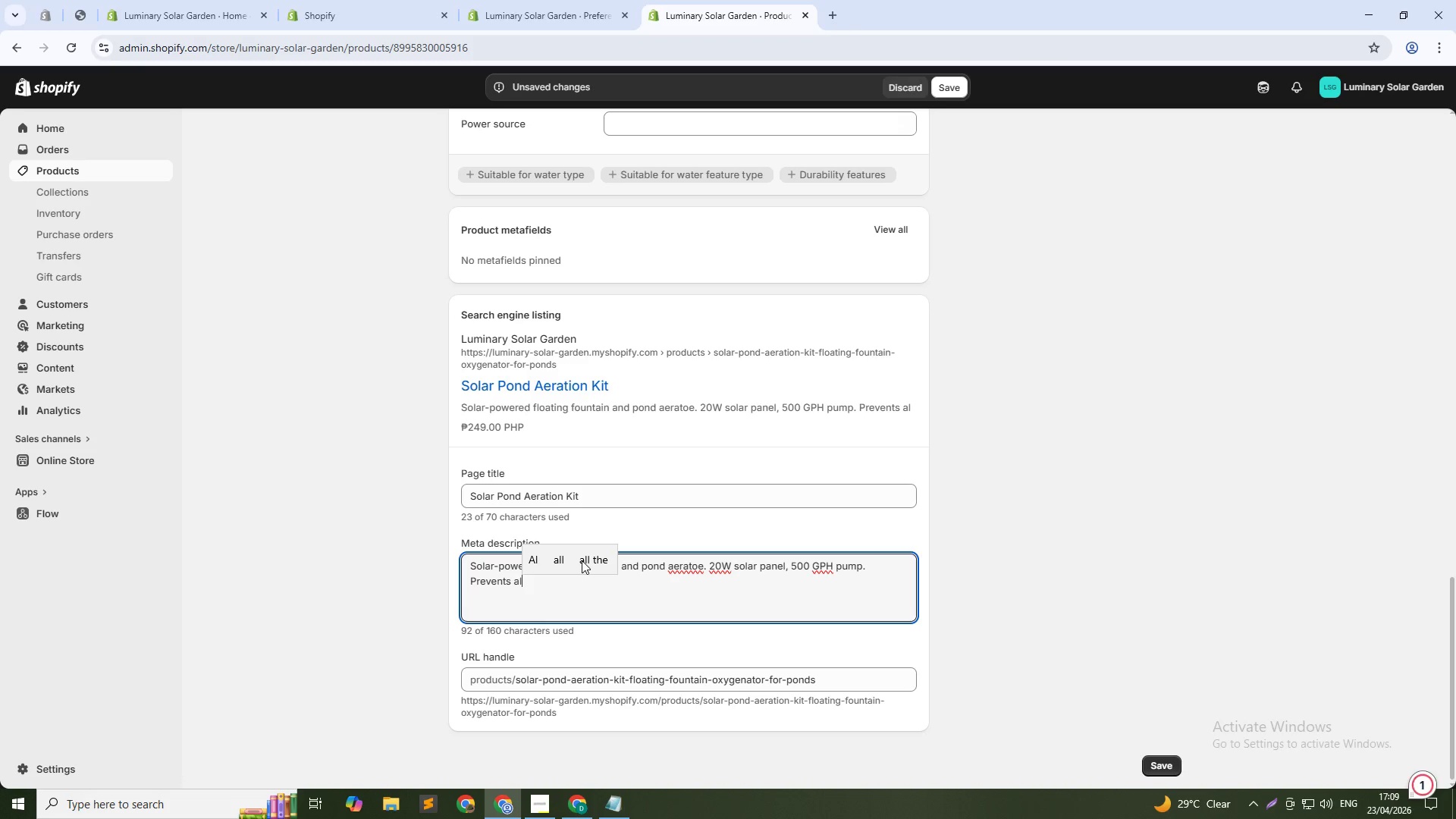 
type(ge , supports fish health. Perfect for garden ponds. Shop now.)
 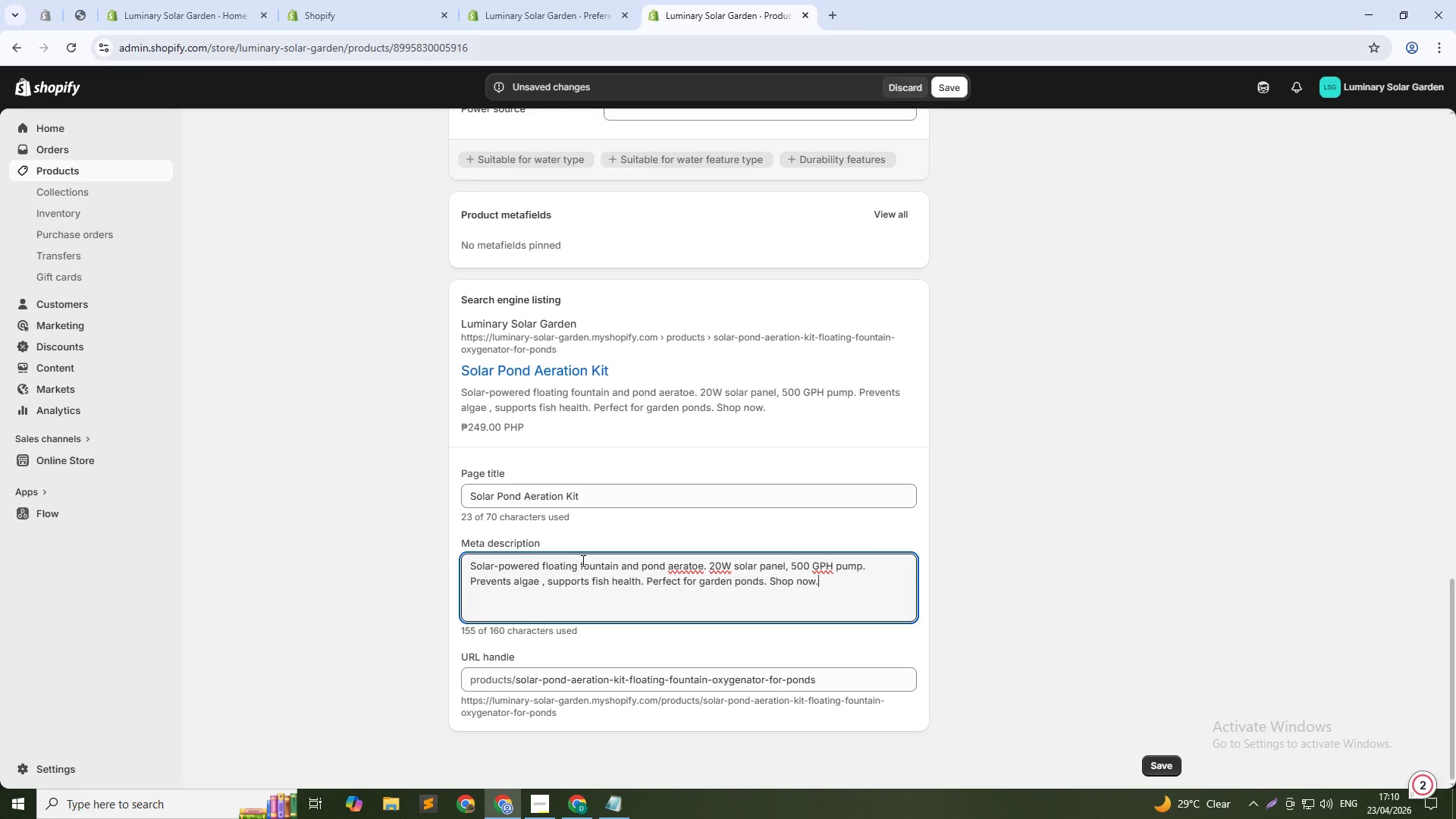 
scroll: coordinate [604, 556], scroll_direction: down, amount: 1.0
 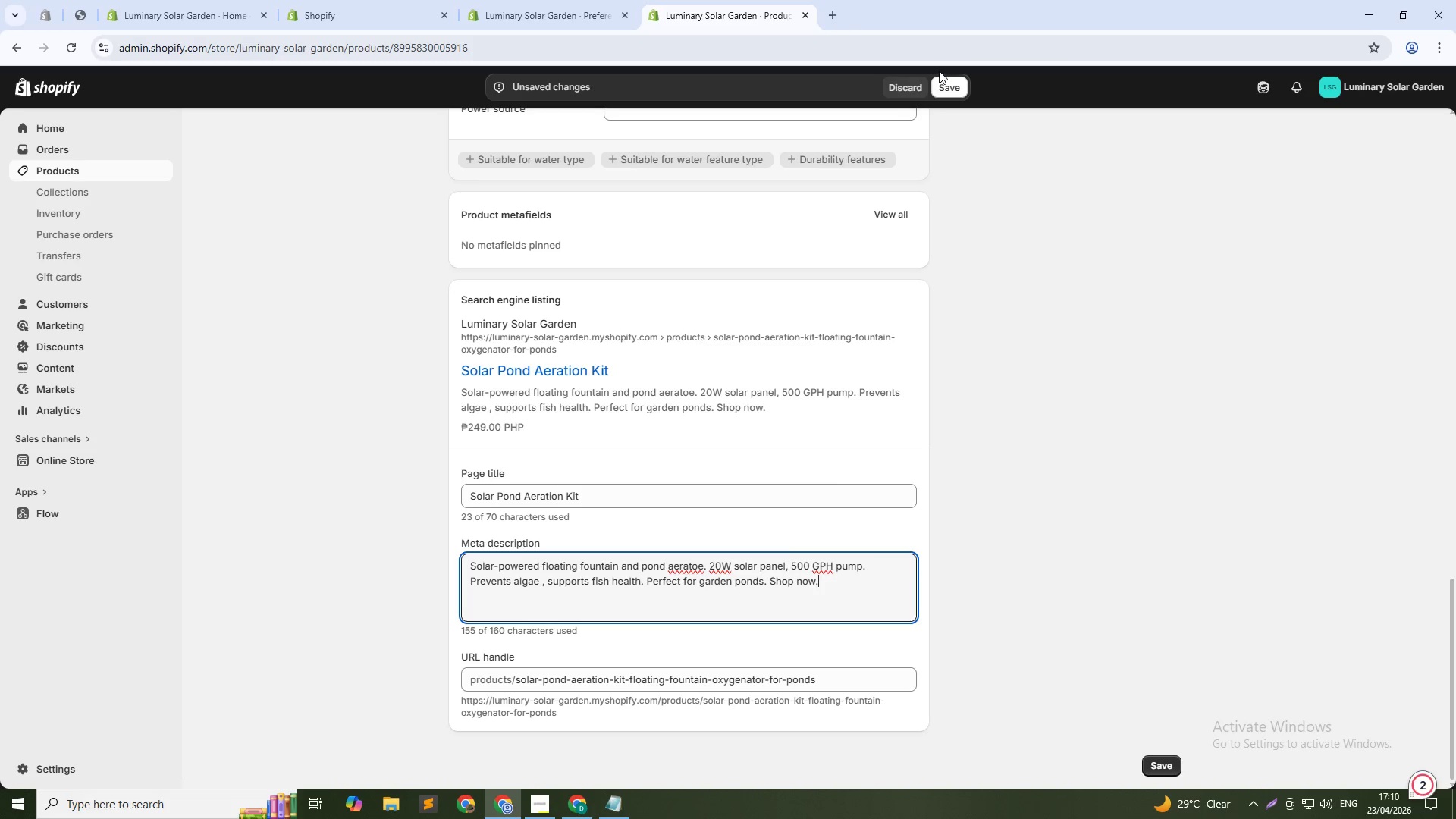 
left_click([943, 77])
 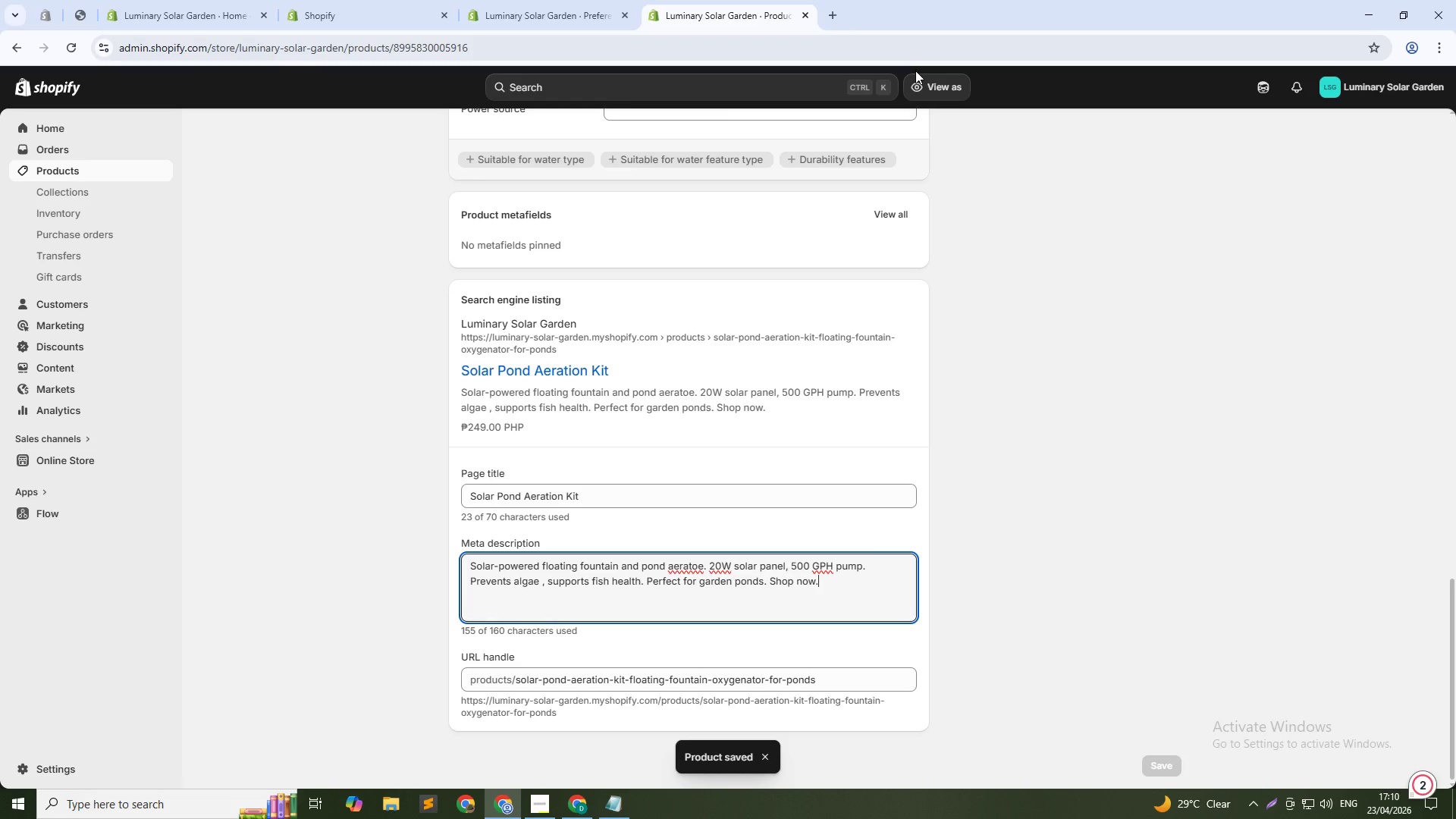 
wait(12.36)
 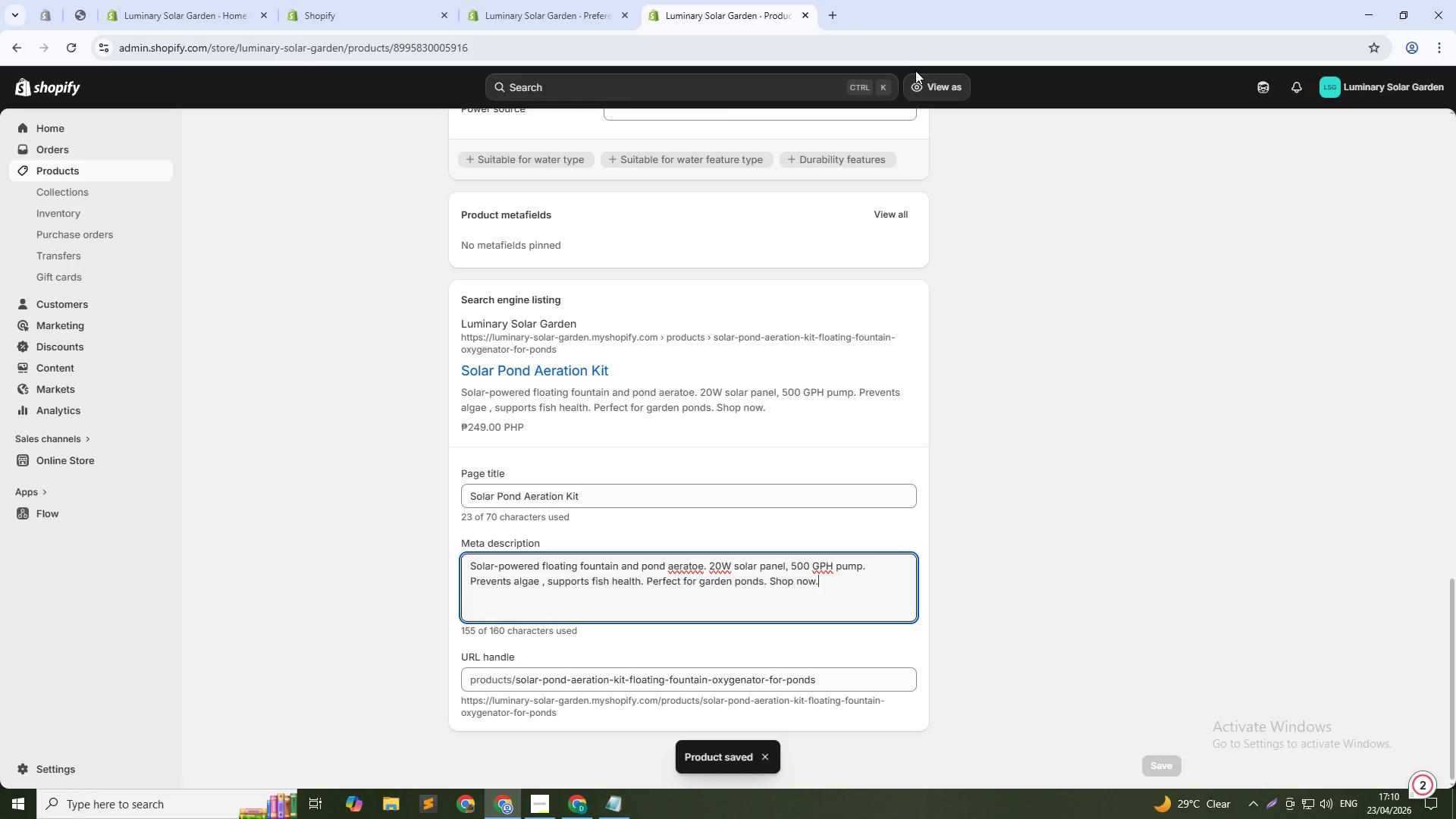 
scroll: coordinate [618, 375], scroll_direction: up, amount: 11.0
 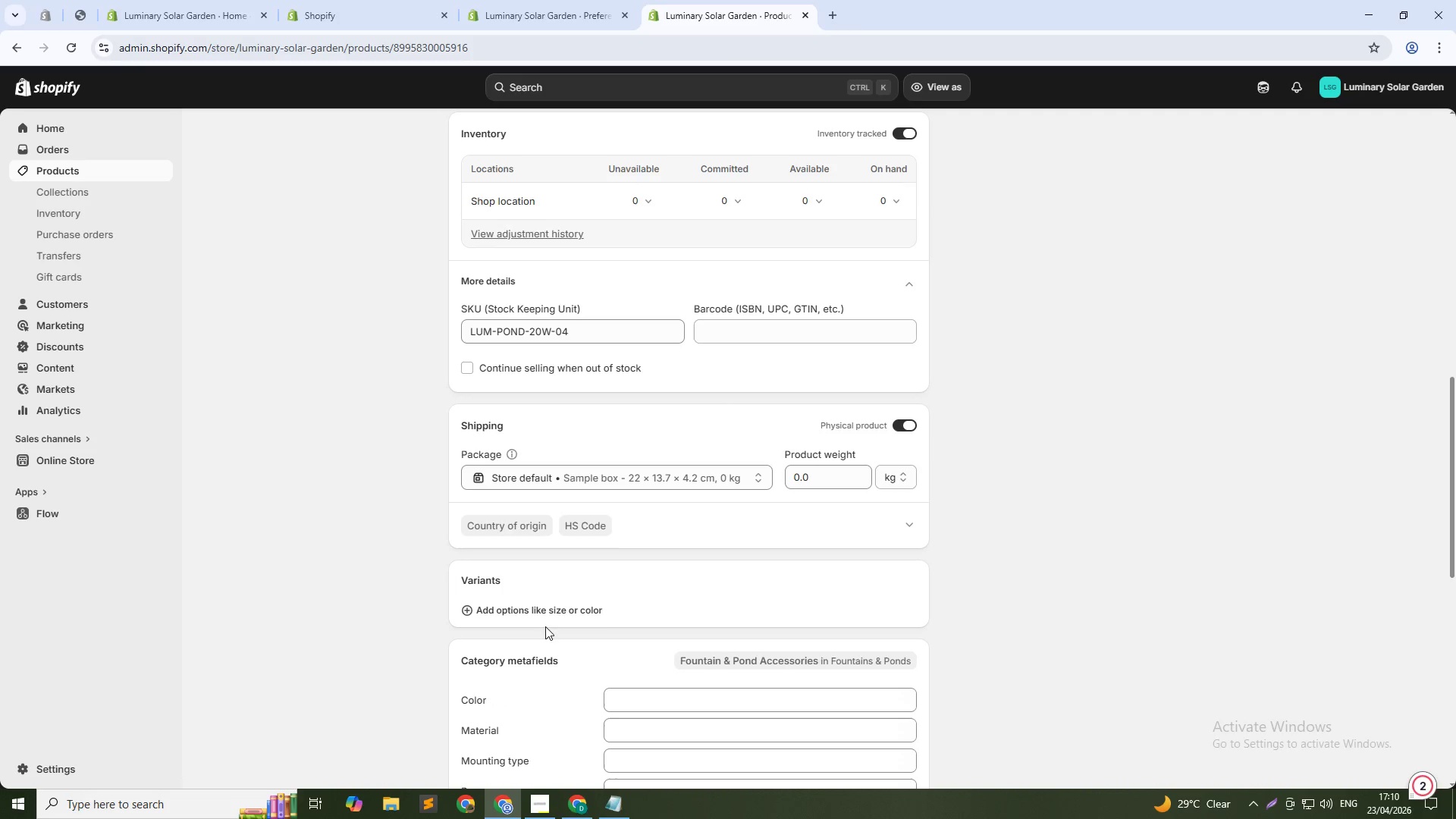 
left_click([546, 620])
 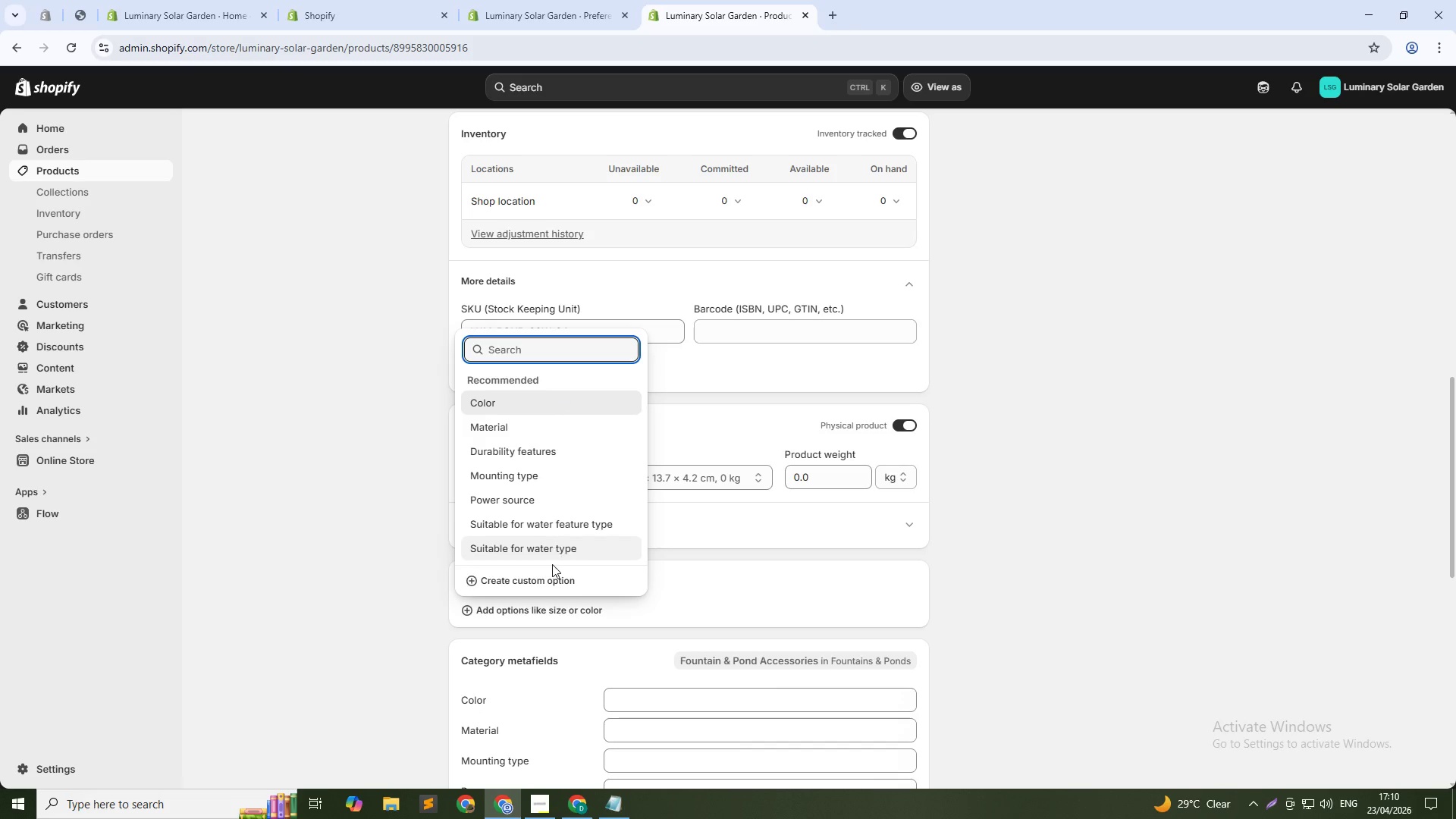 
left_click([550, 581])
 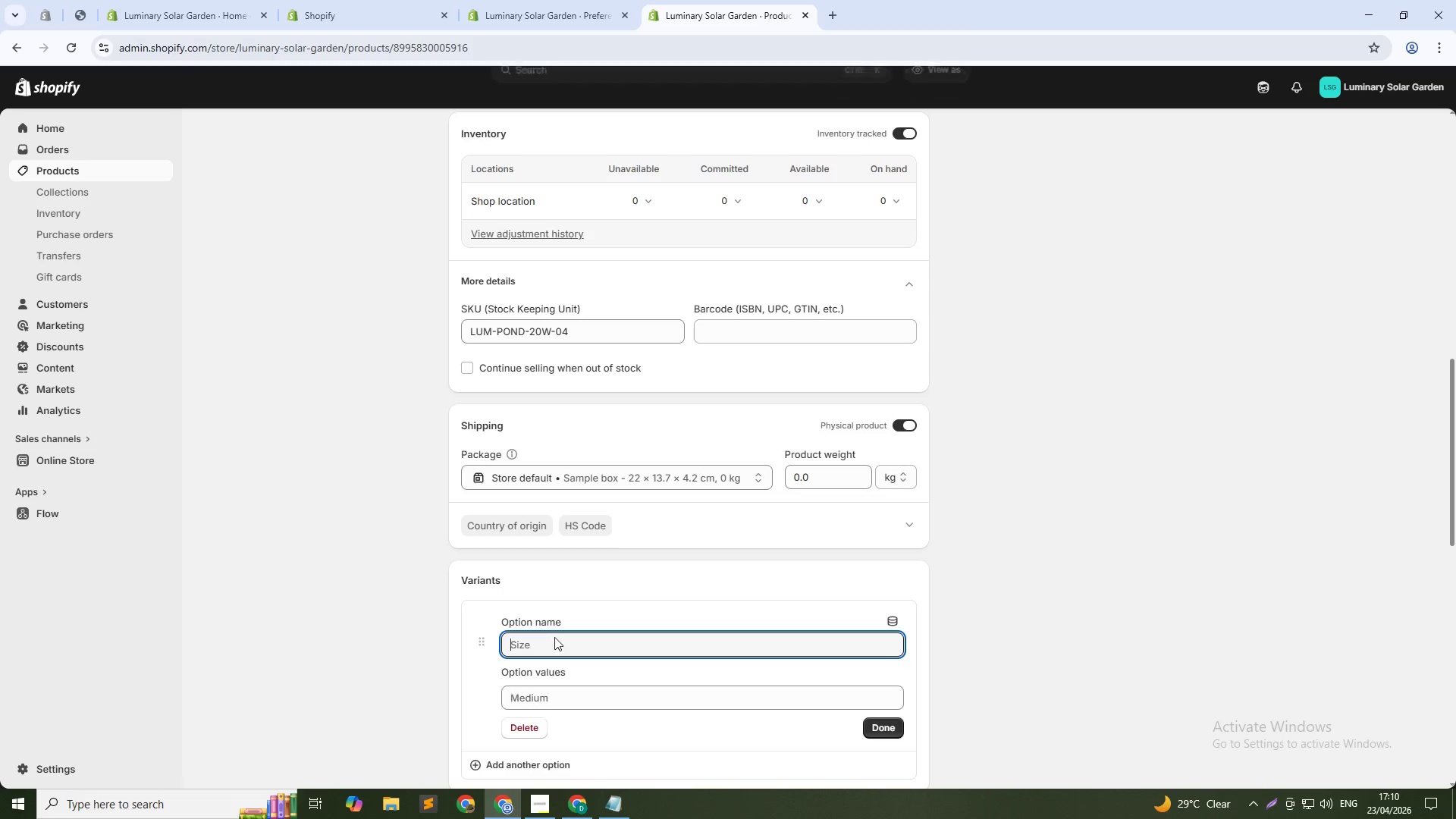 
left_click([559, 654])
 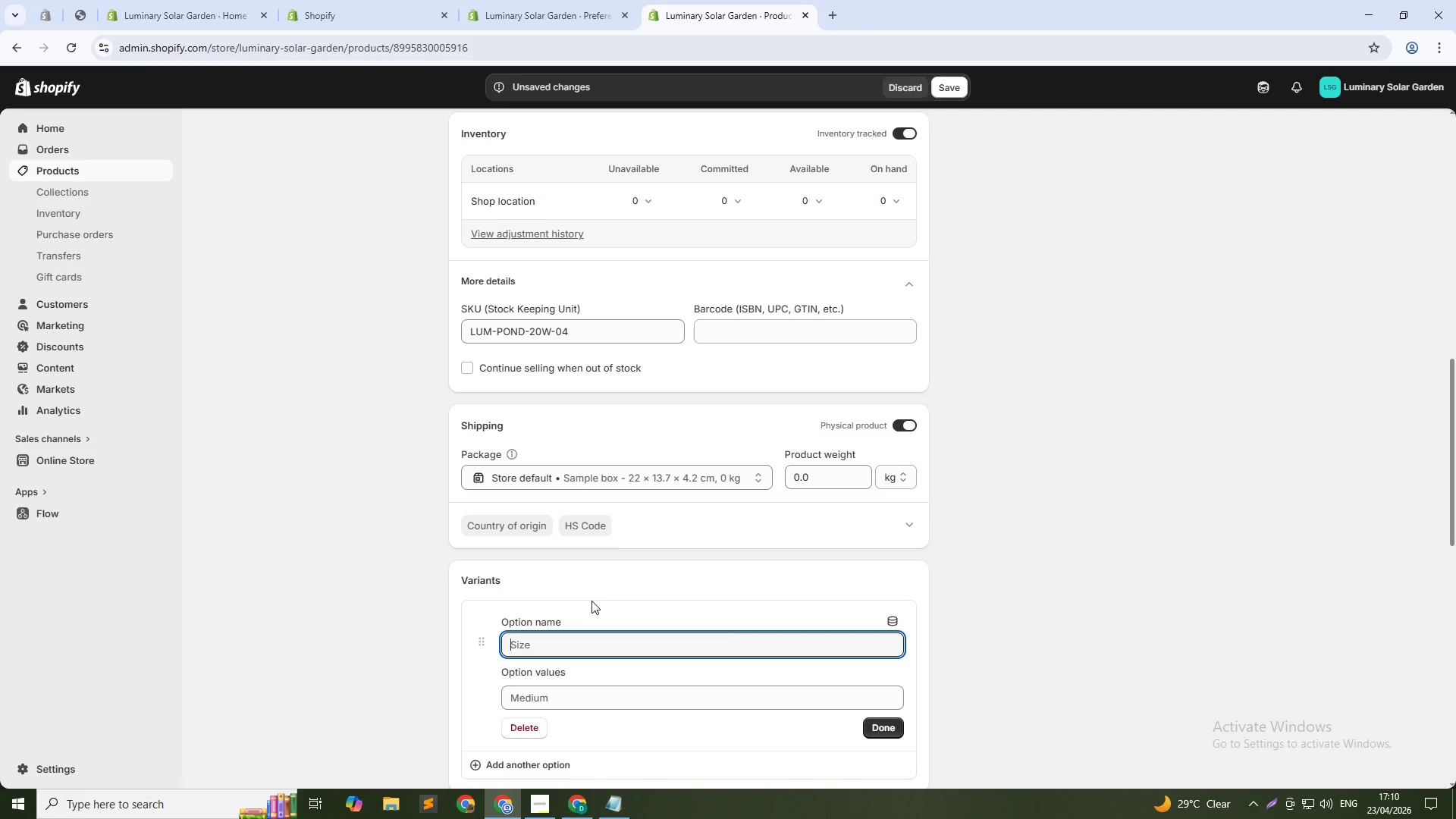 
type(Coloe)
key(Backspace)
type(rs)
 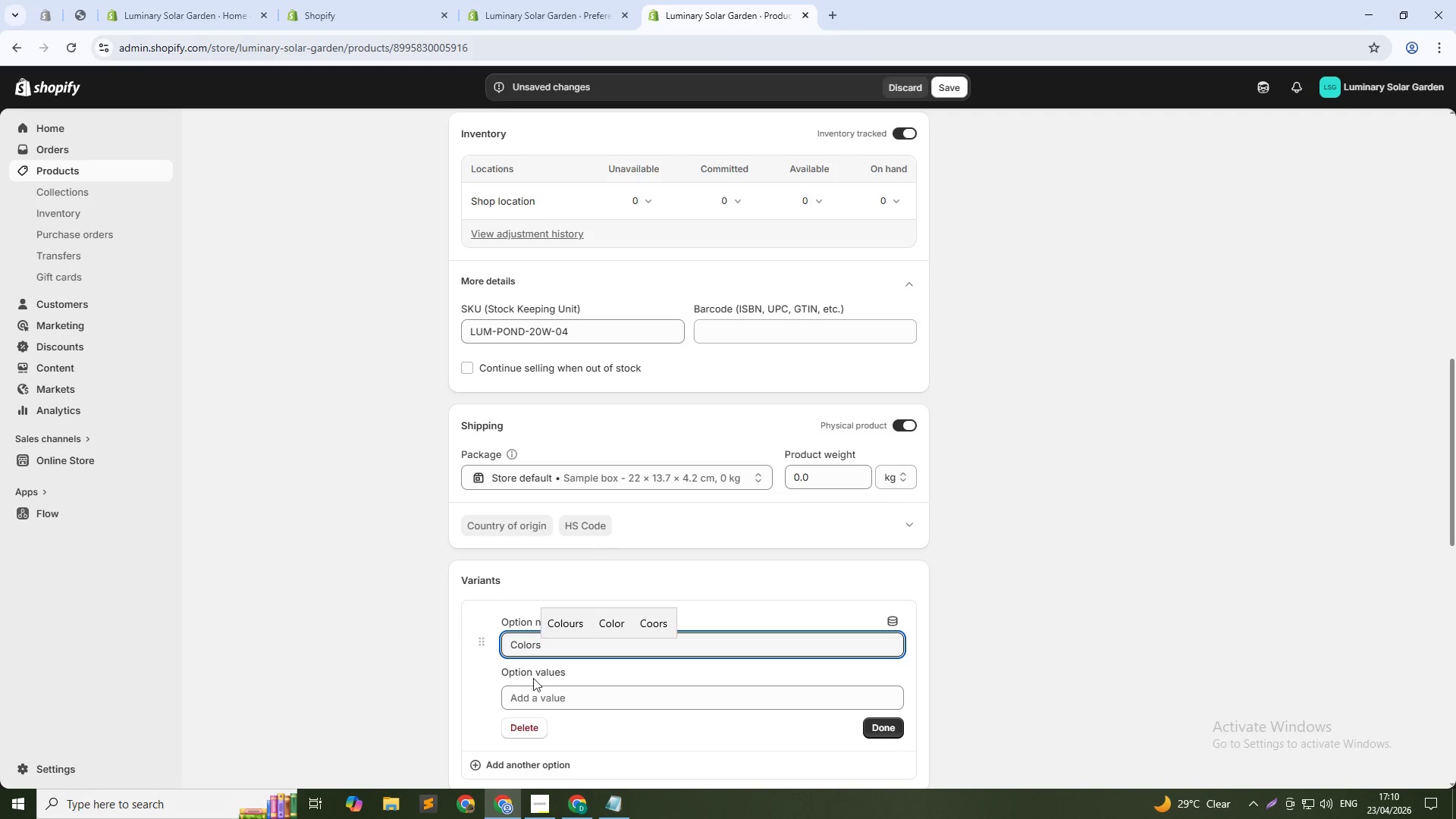 
left_click([524, 691])
 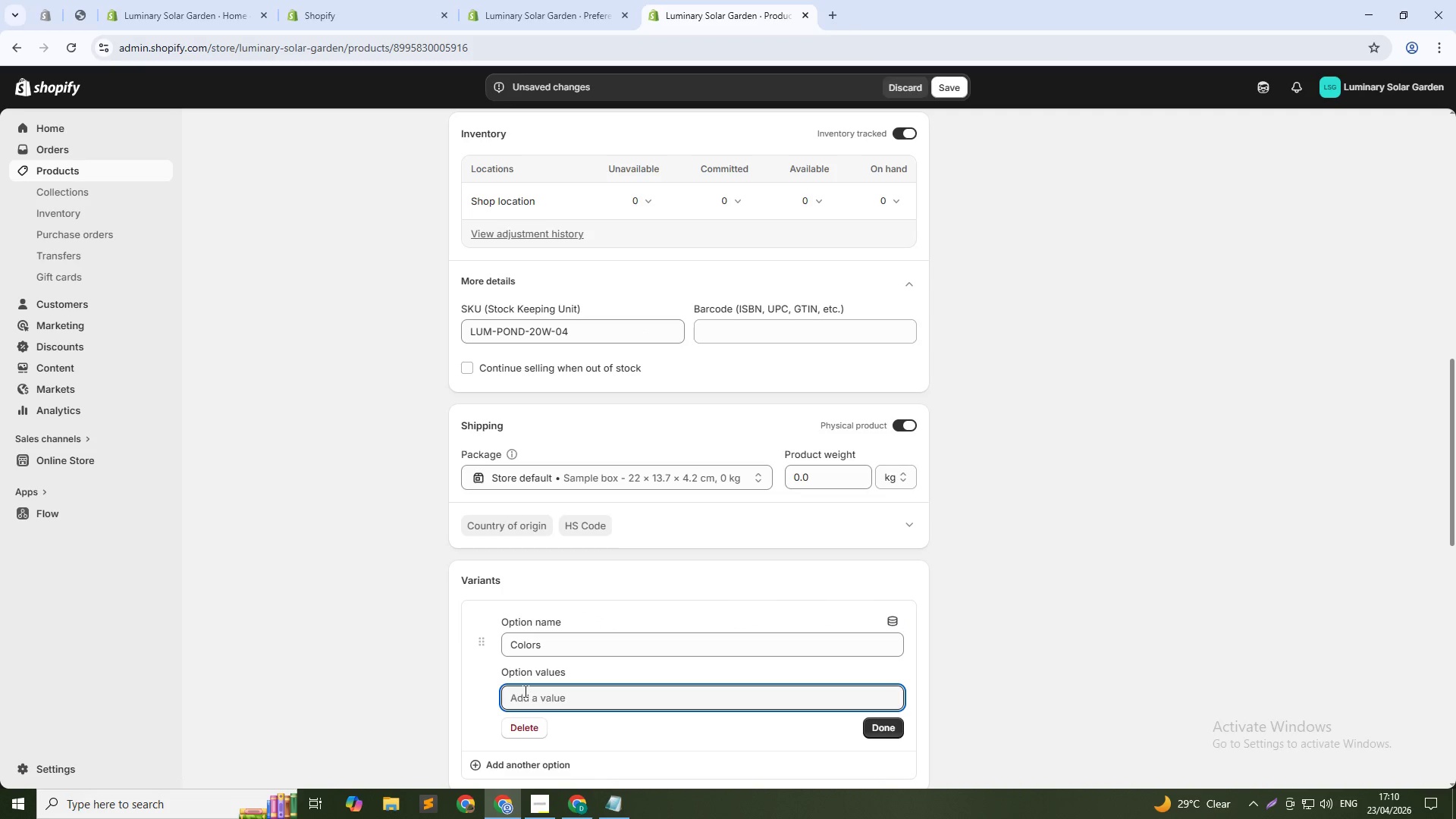 
type(20W kit)
key(Backspace)
key(Backspace)
key(Backspace)
type(Kit (Smao)
key(Backspace)
type(ll Pond y)
key(Backspace)
type(upto 1000 gal_)
key(Backspace)
type())
 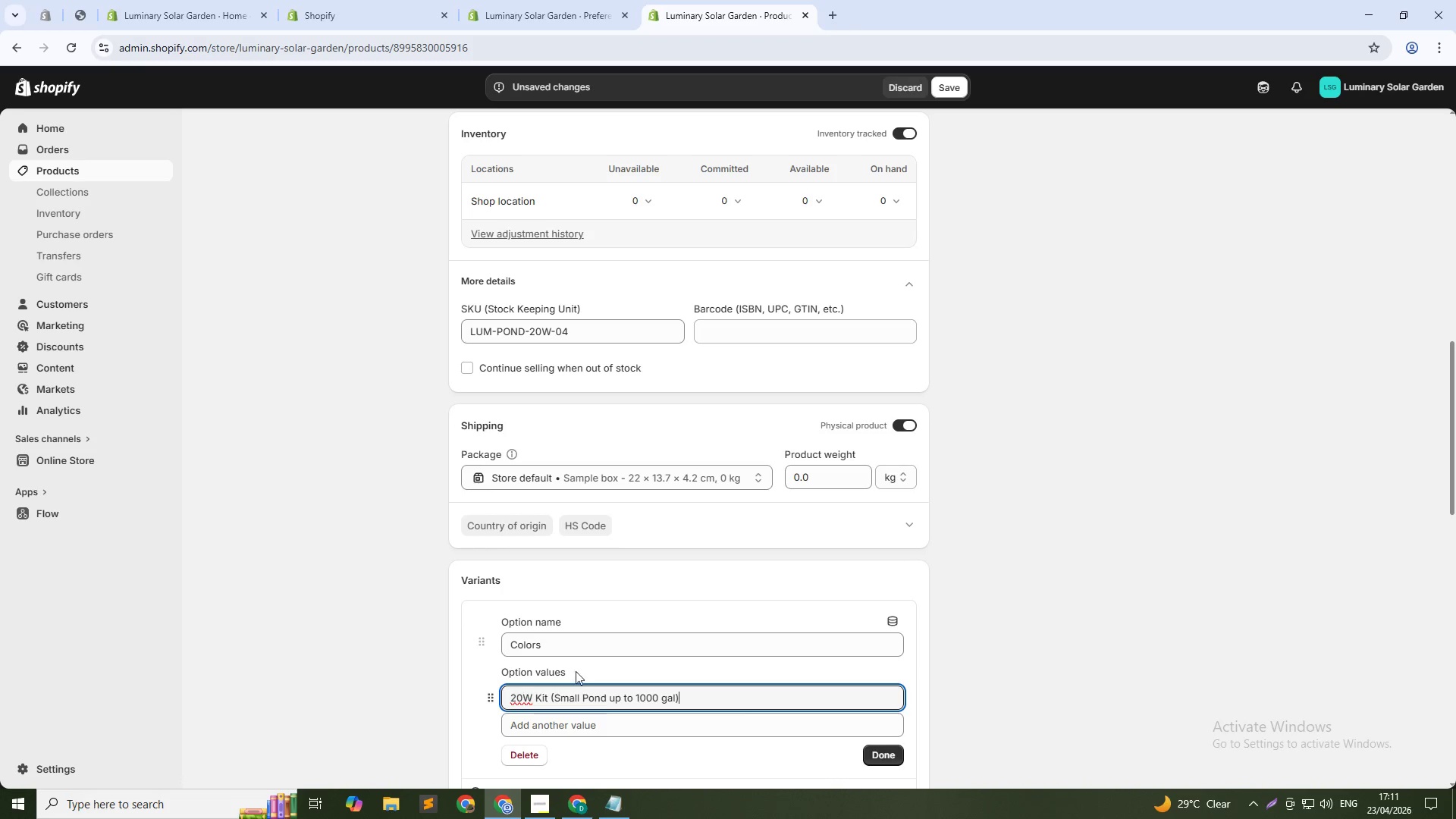 
left_click([570, 733])
 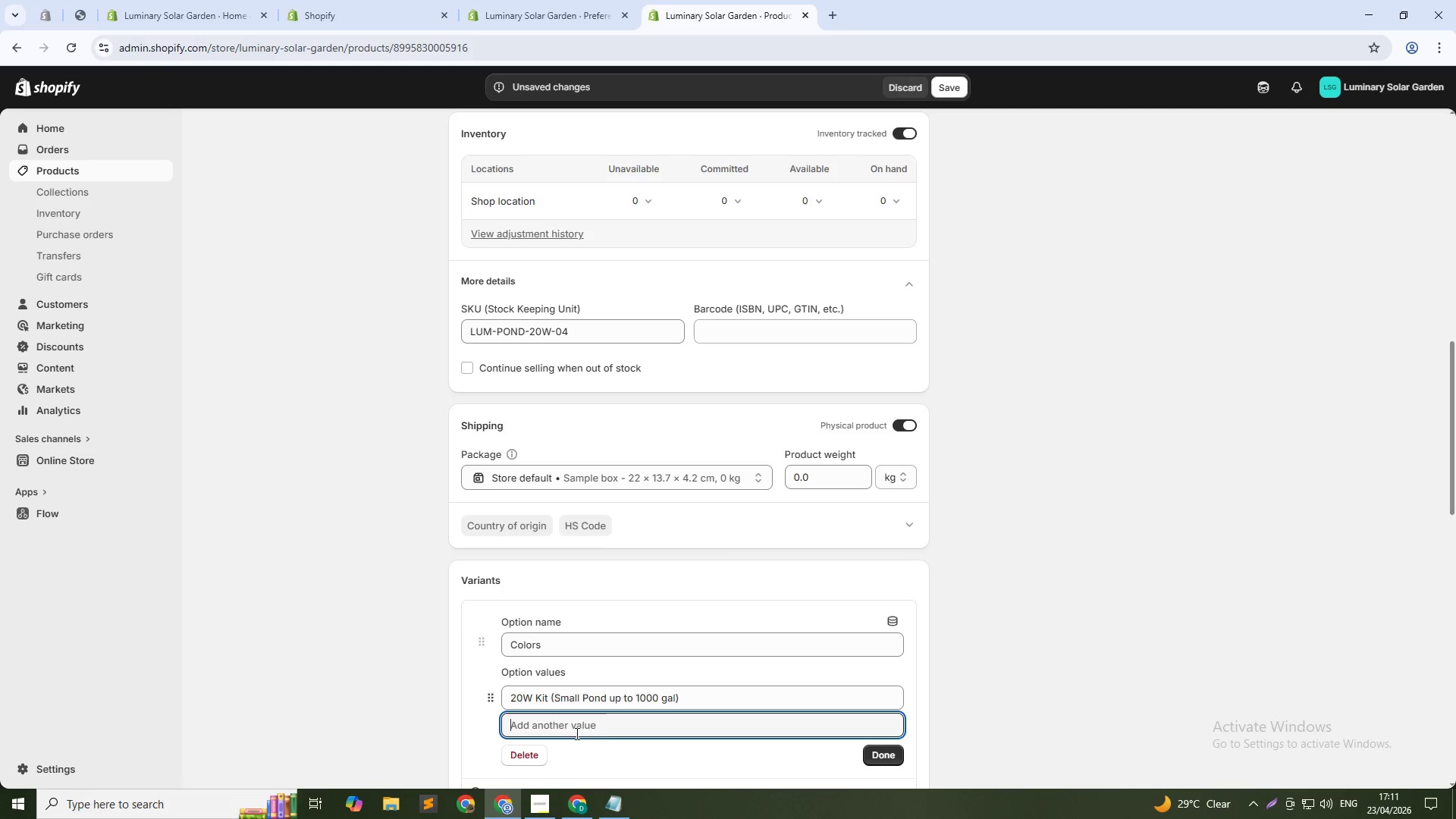 
type(40W Kit ( )
key(Backspace)
type( )
key(Backspace)
type(Medium Pond up to 2500 gal))
 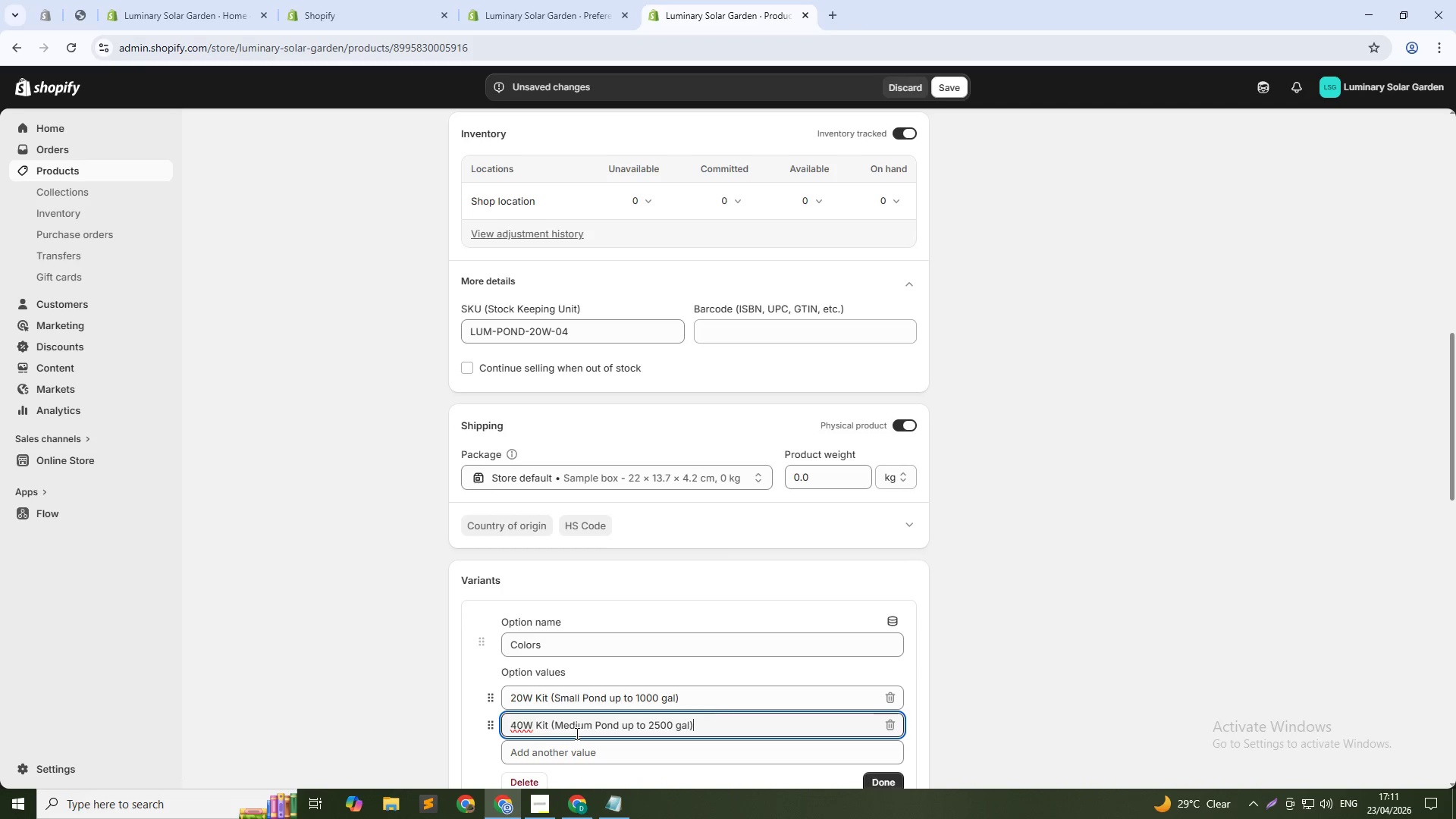 
scroll: coordinate [777, 594], scroll_direction: down, amount: 2.0
 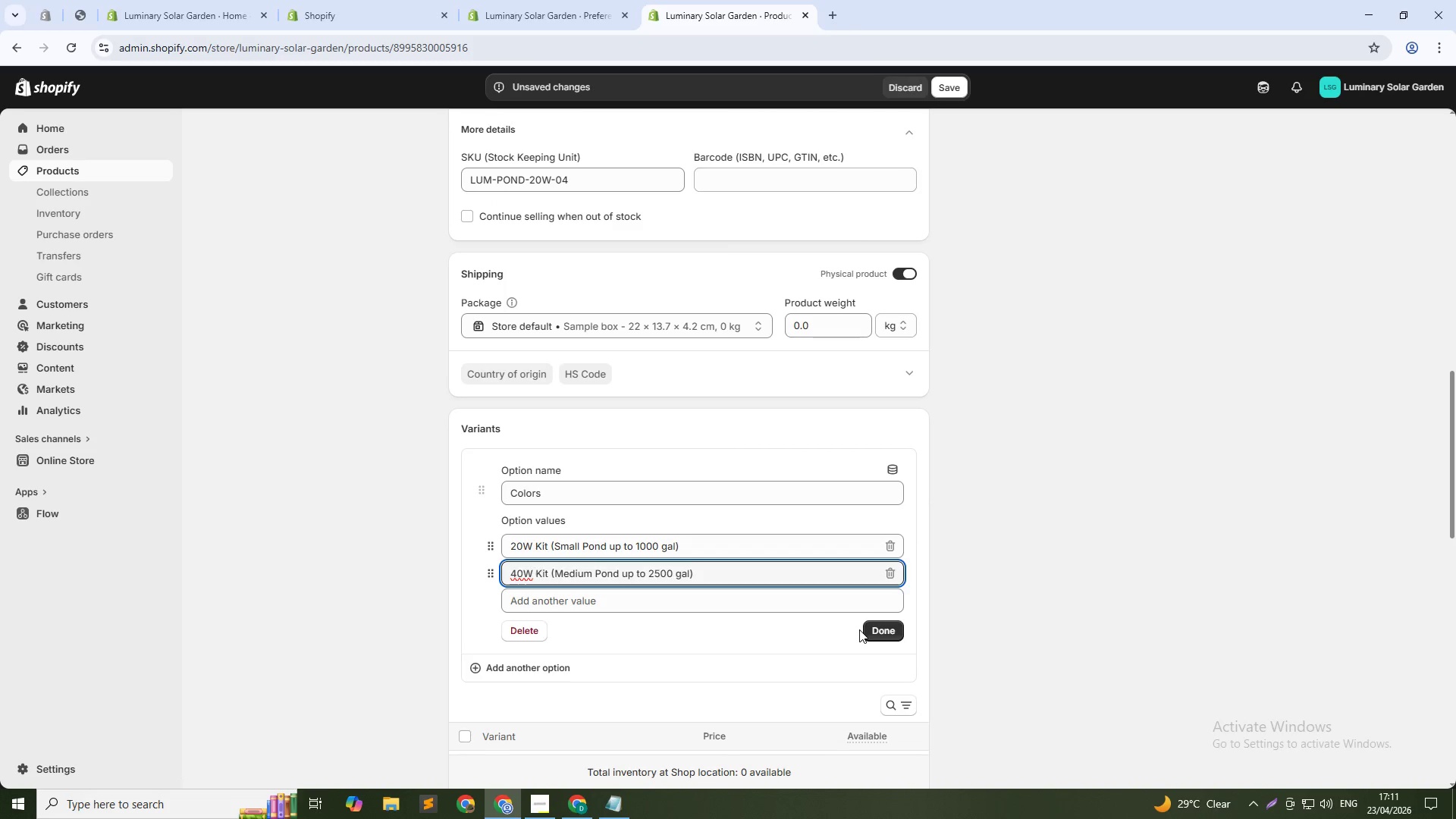 
left_click([884, 631])
 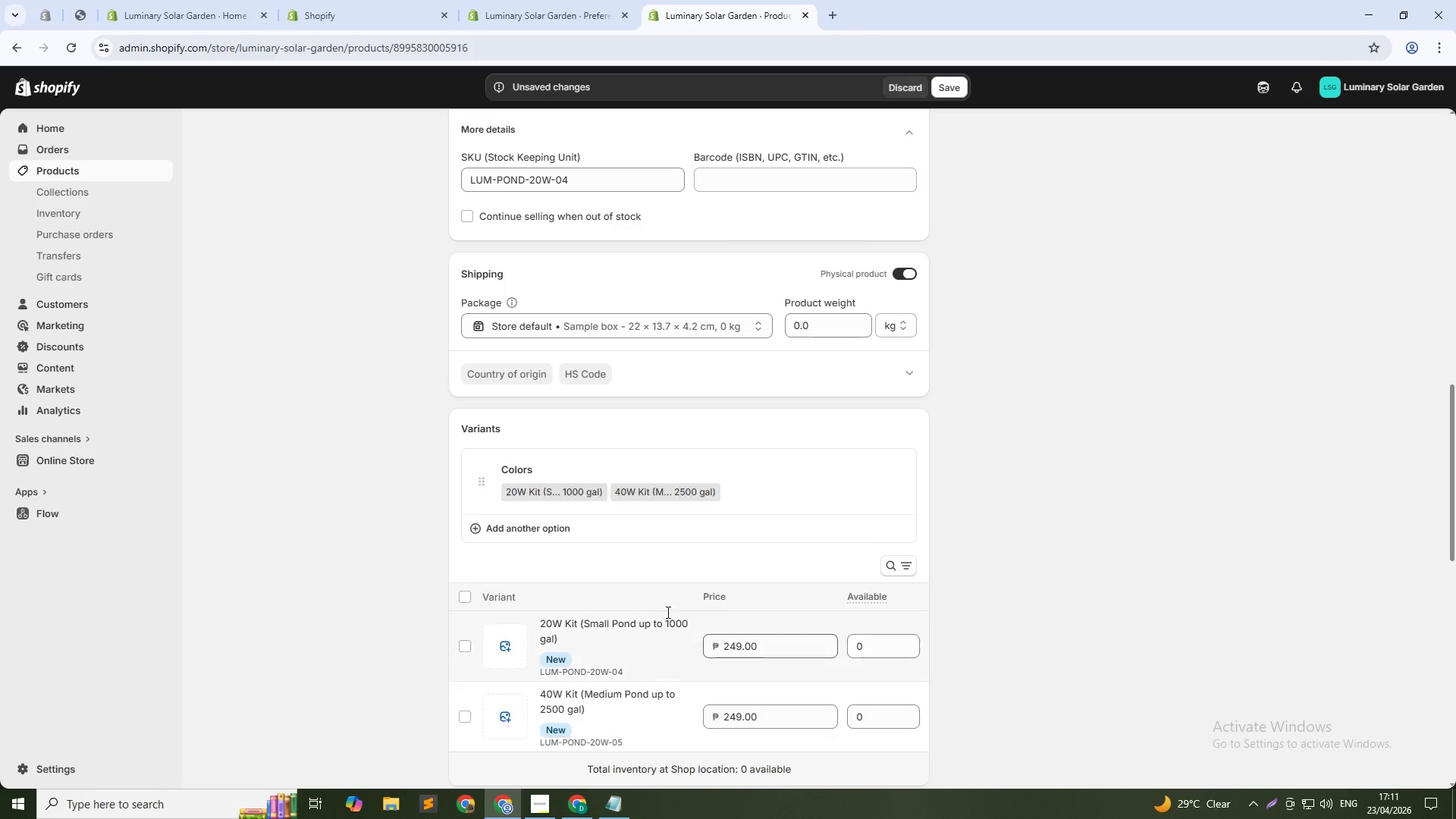 
scroll: coordinate [620, 590], scroll_direction: down, amount: 3.0
 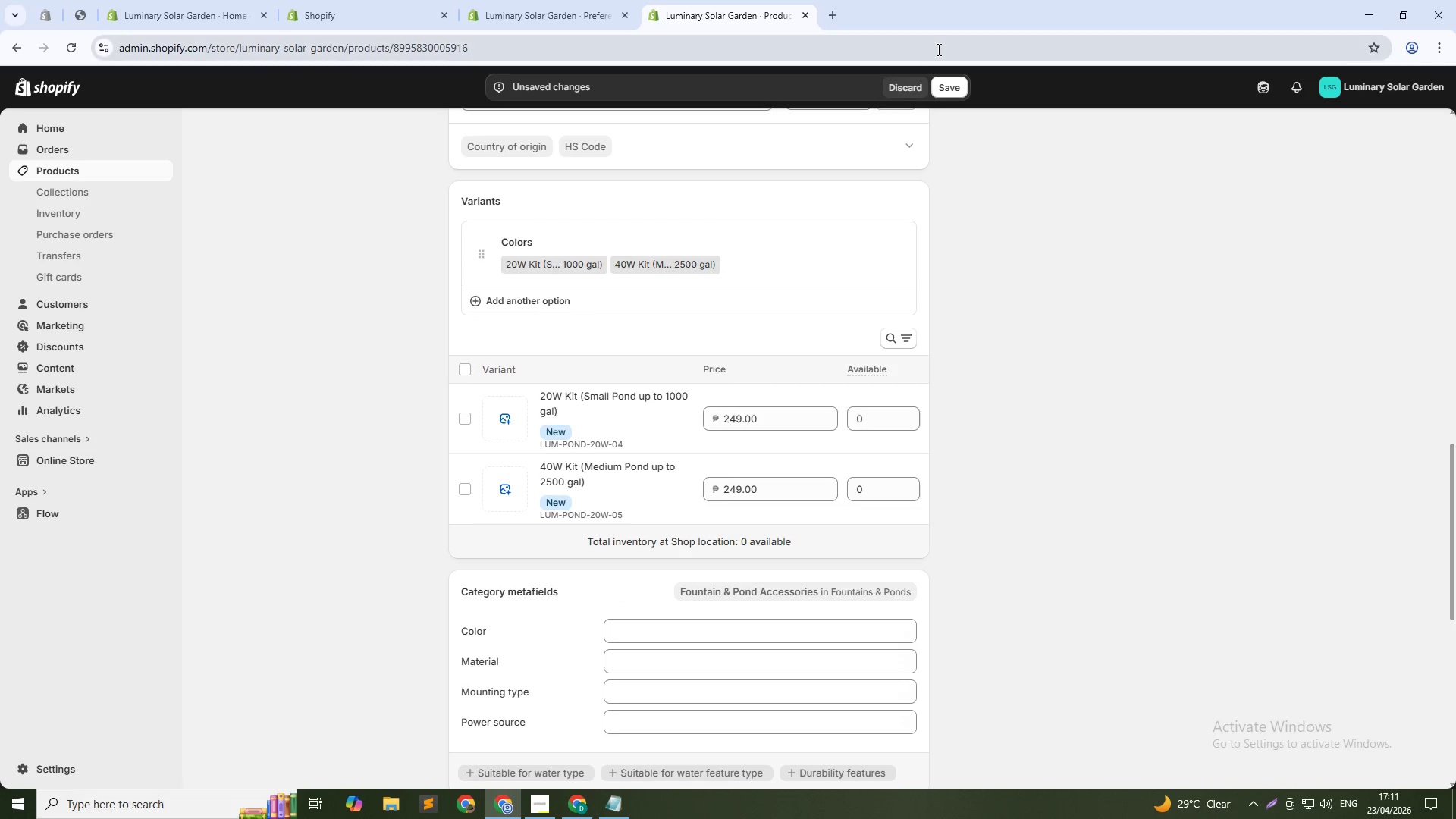 
left_click([953, 83])
 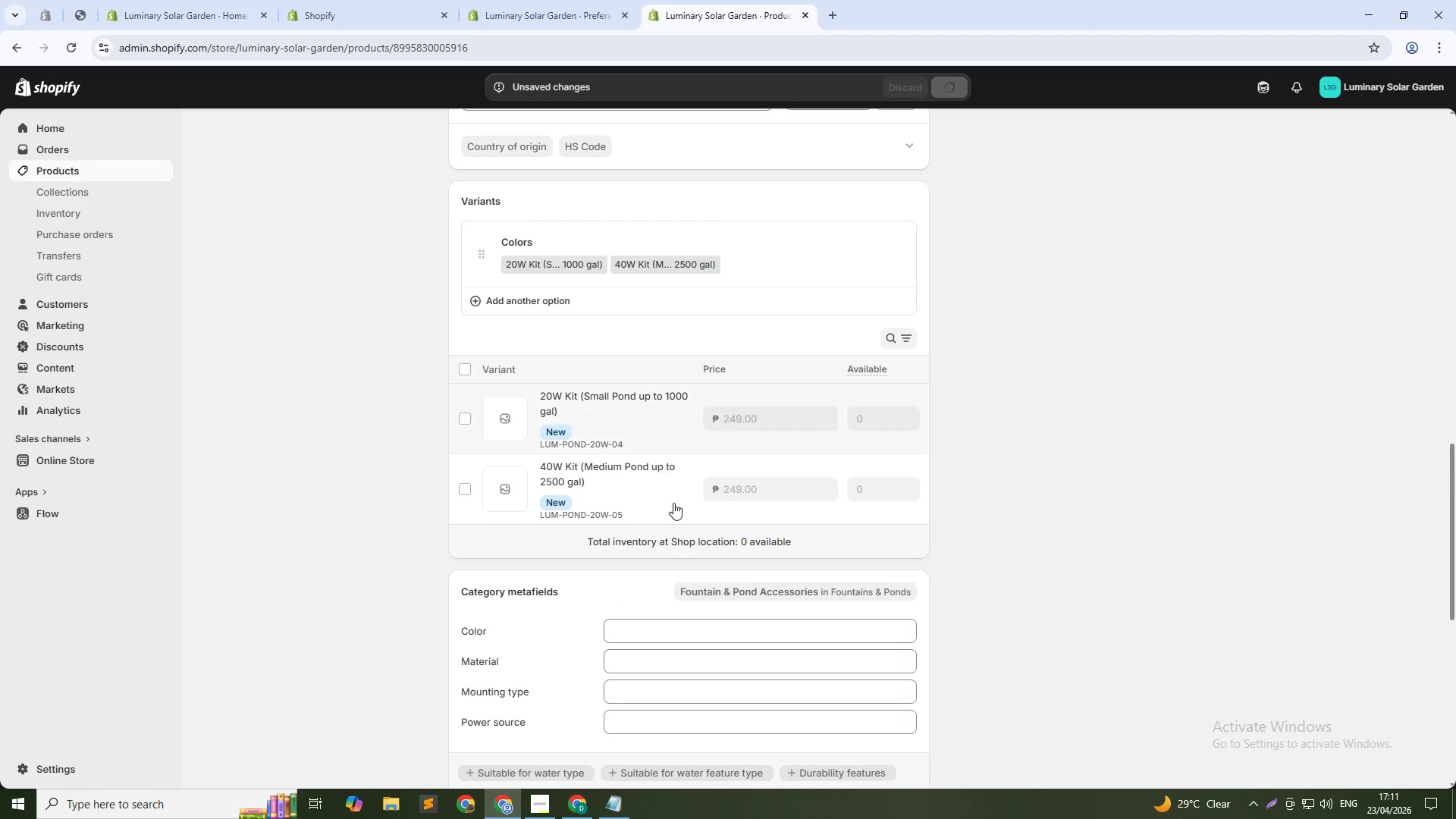 
left_click([573, 444])
 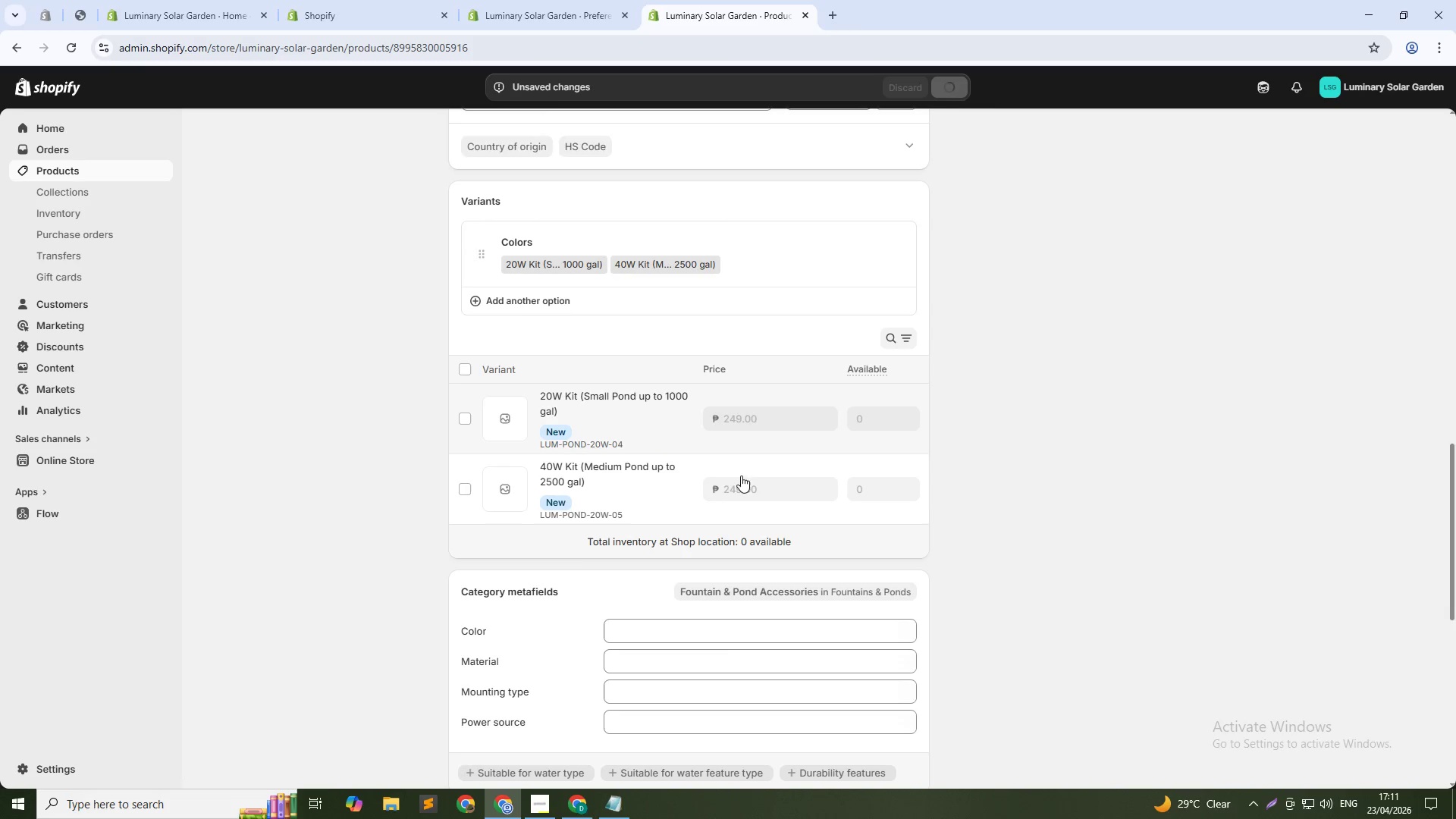 
double_click([739, 494])
 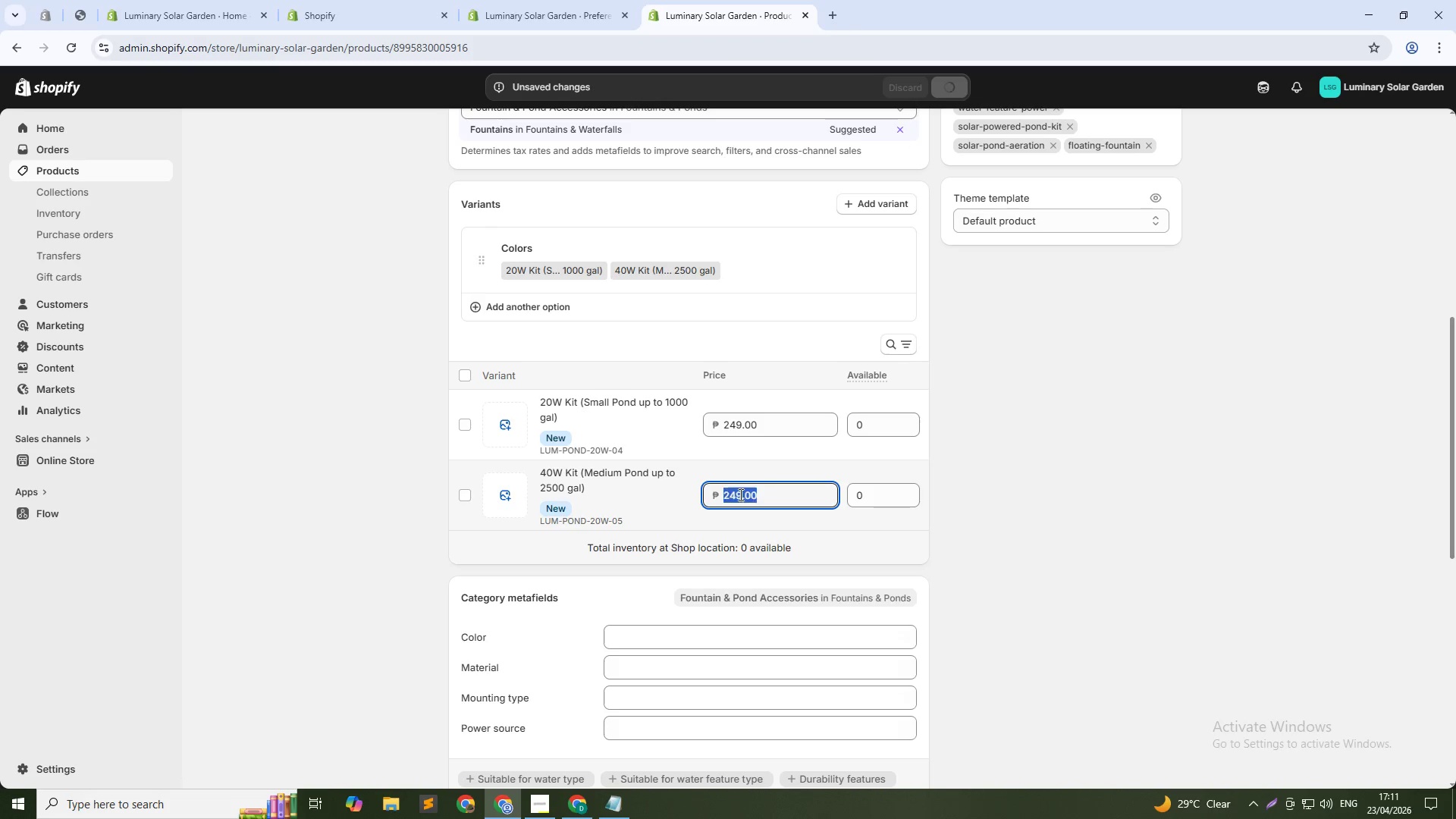 
triple_click([739, 494])
 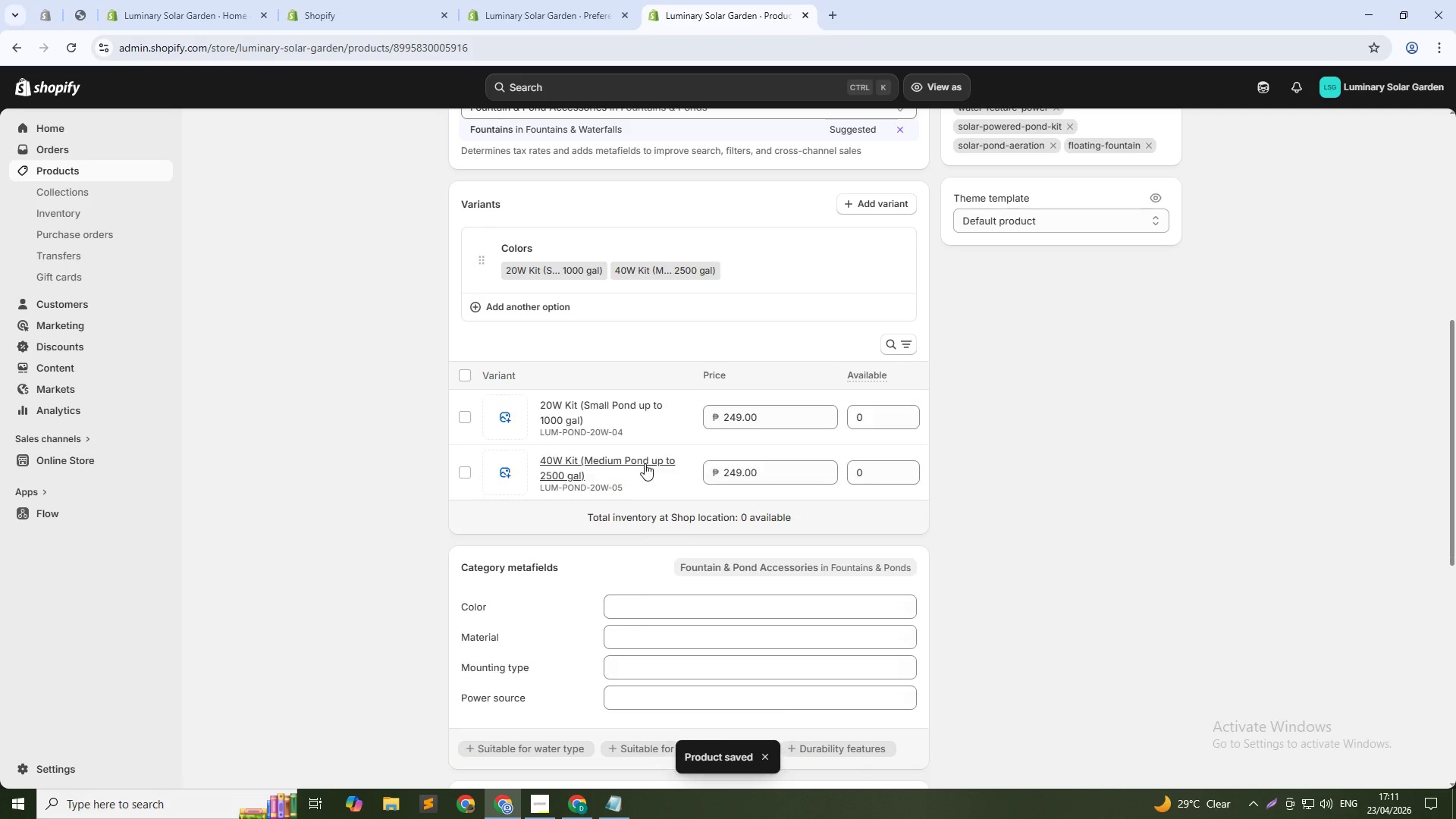 
key(Numpad3)
 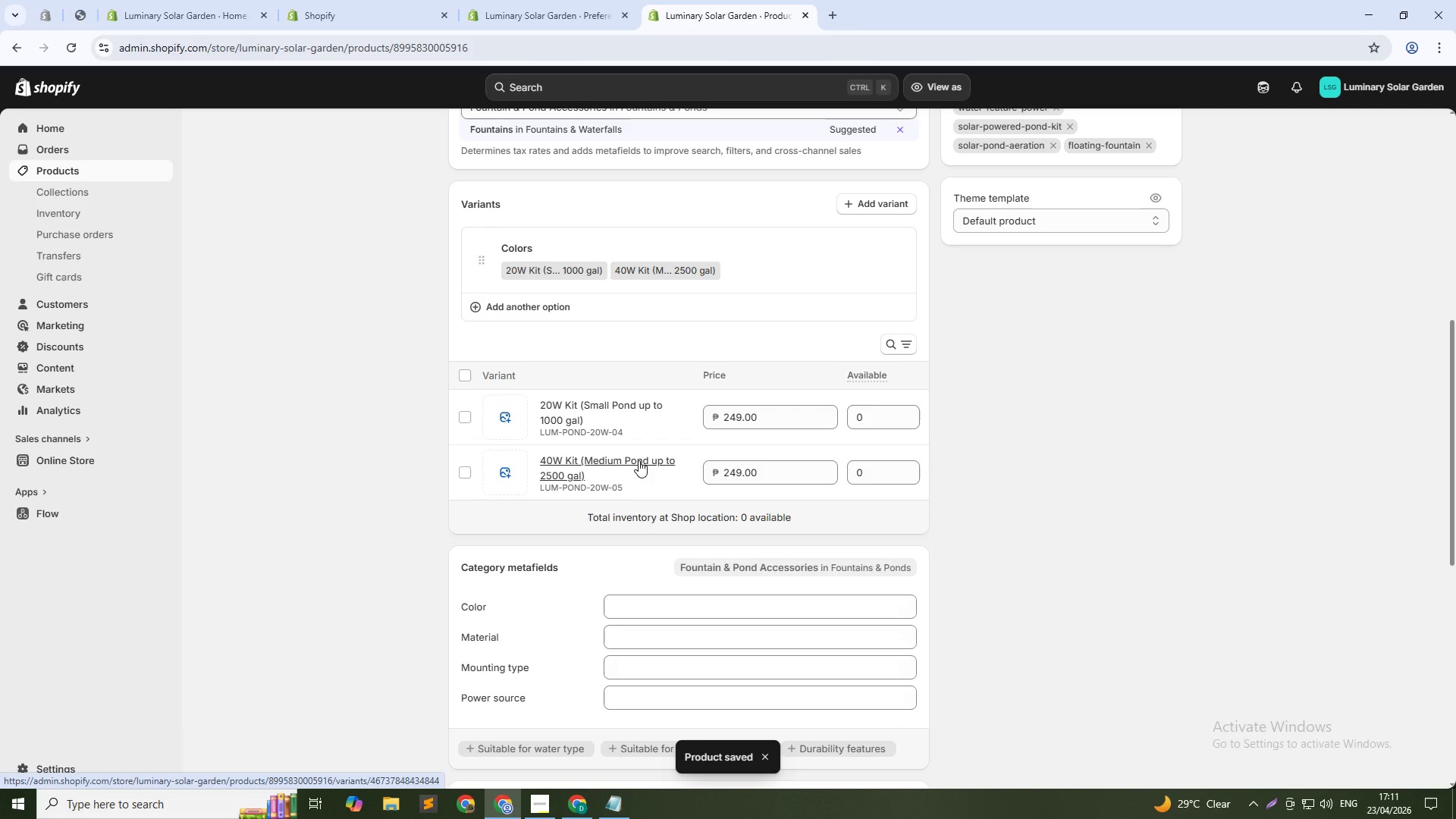 
key(Numpad9)
 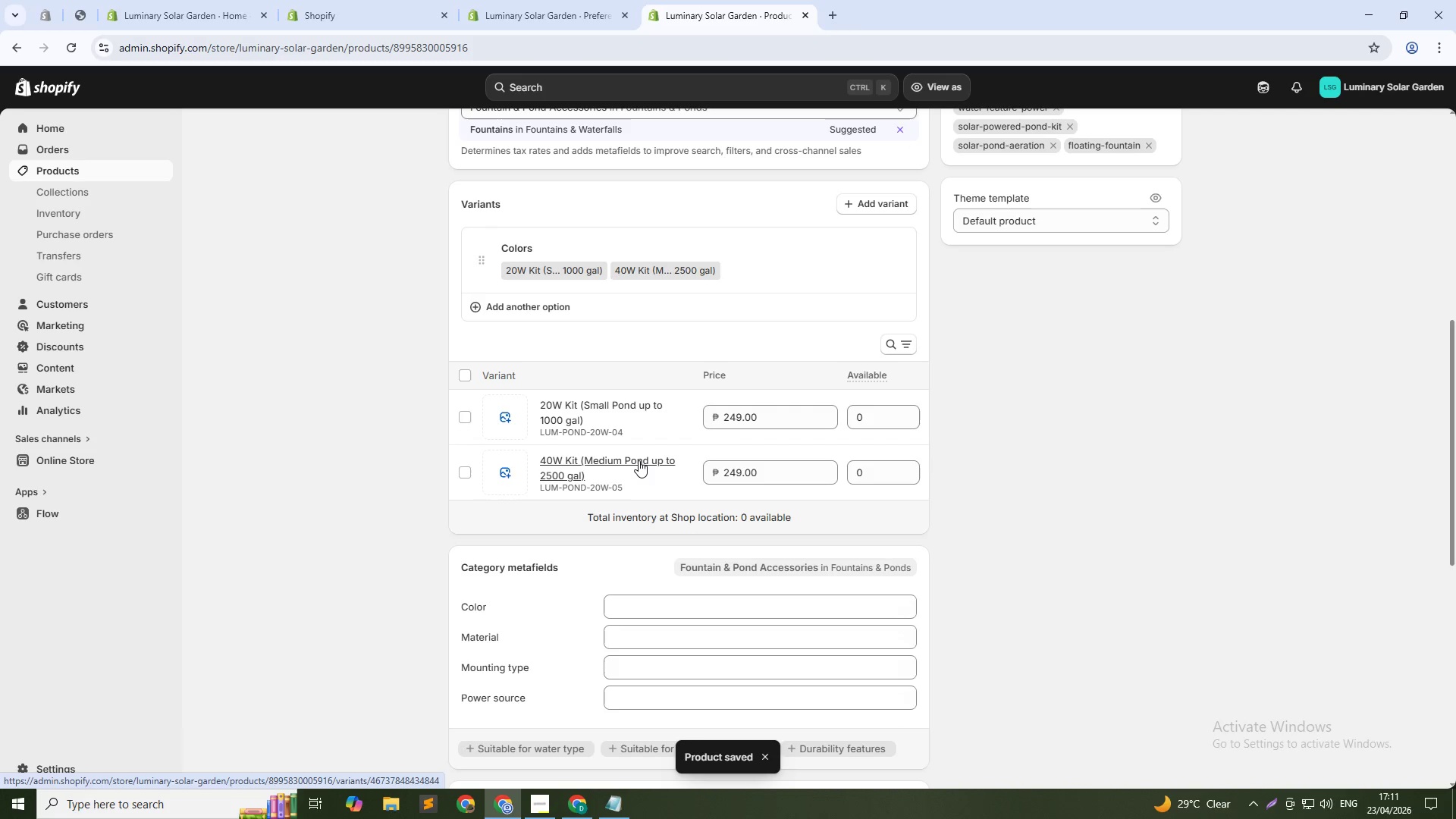 
key(Numpad9)
 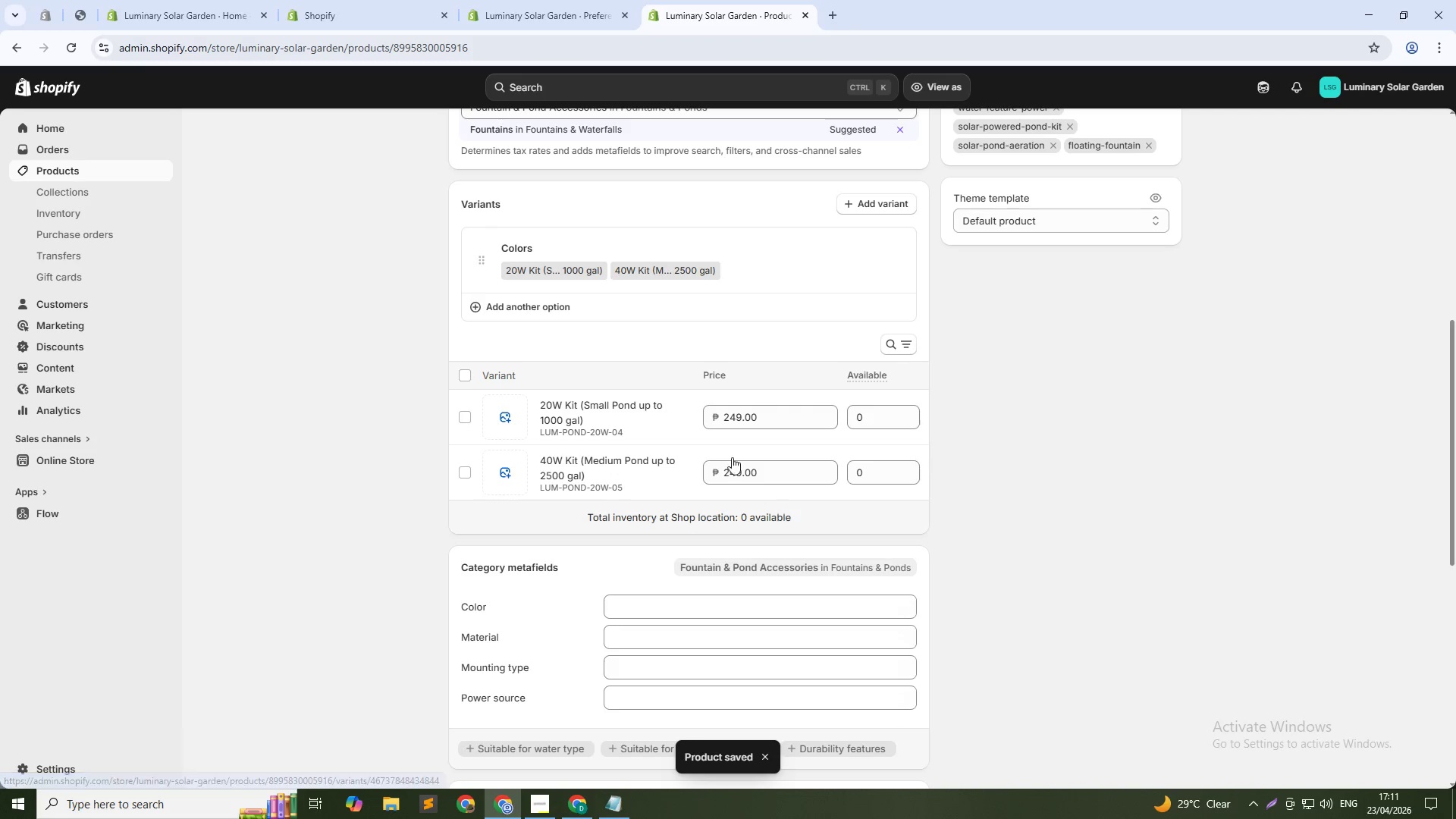 
double_click([732, 453])
 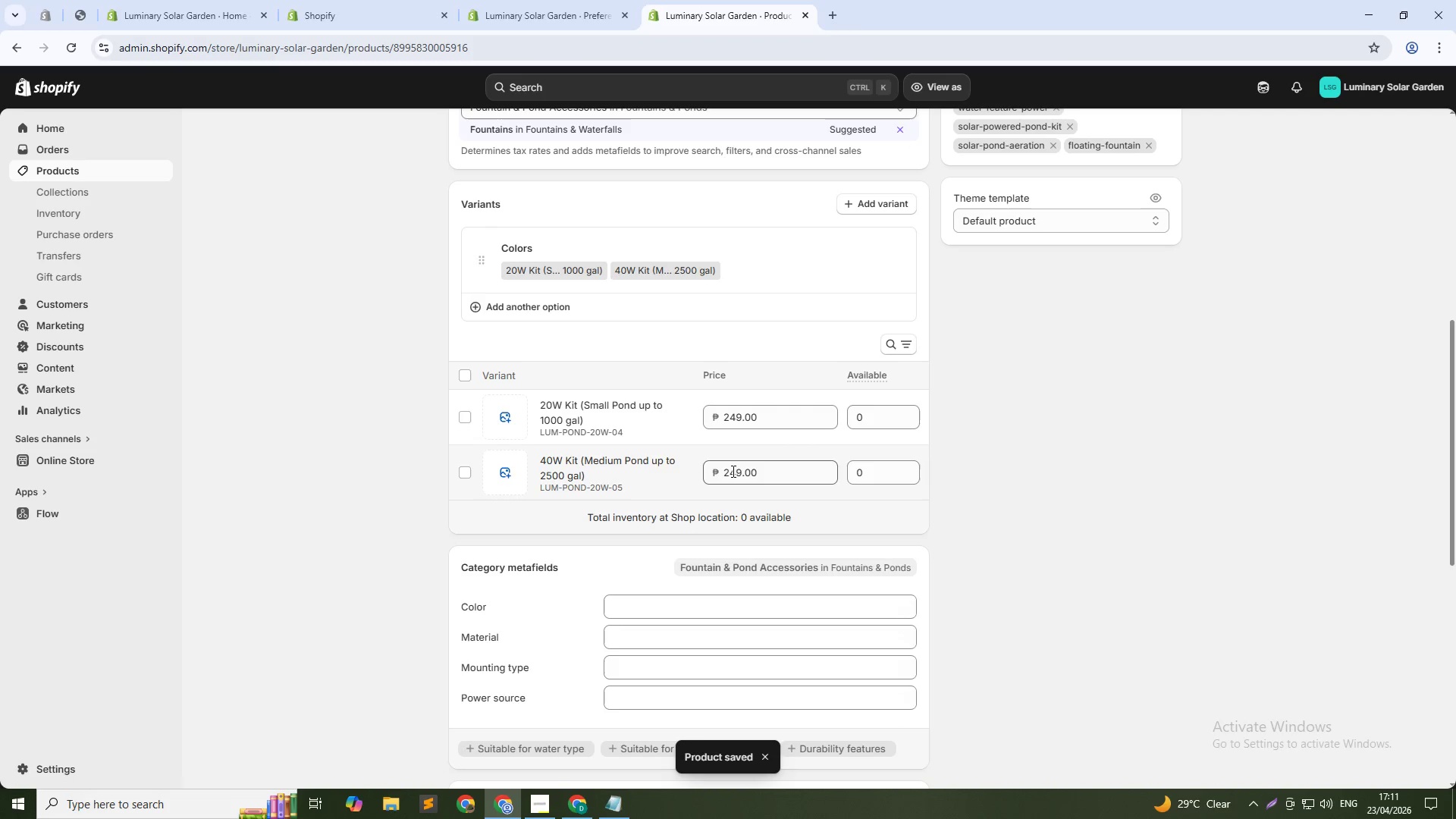 
triple_click([732, 471])
 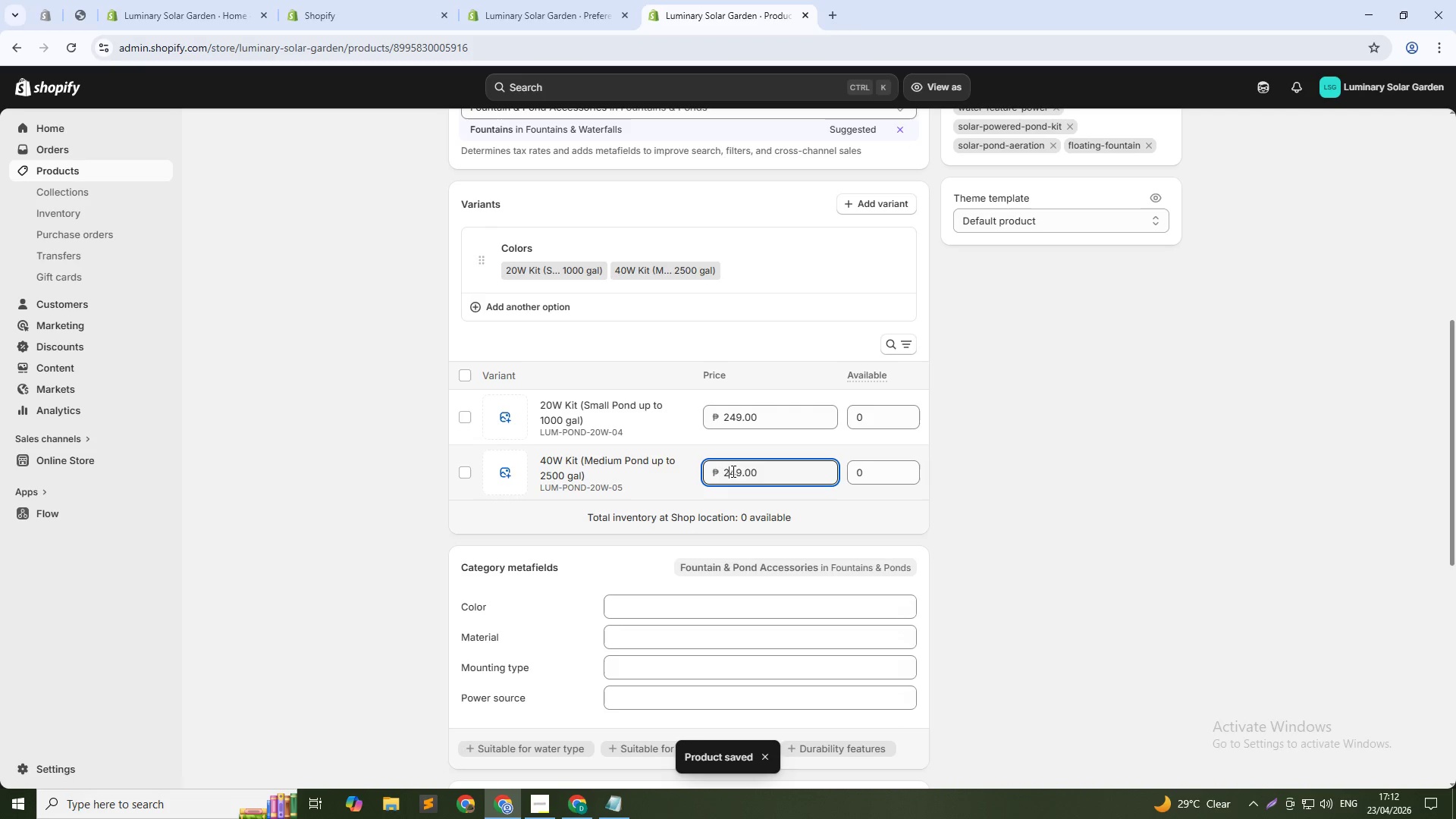 
triple_click([732, 471])
 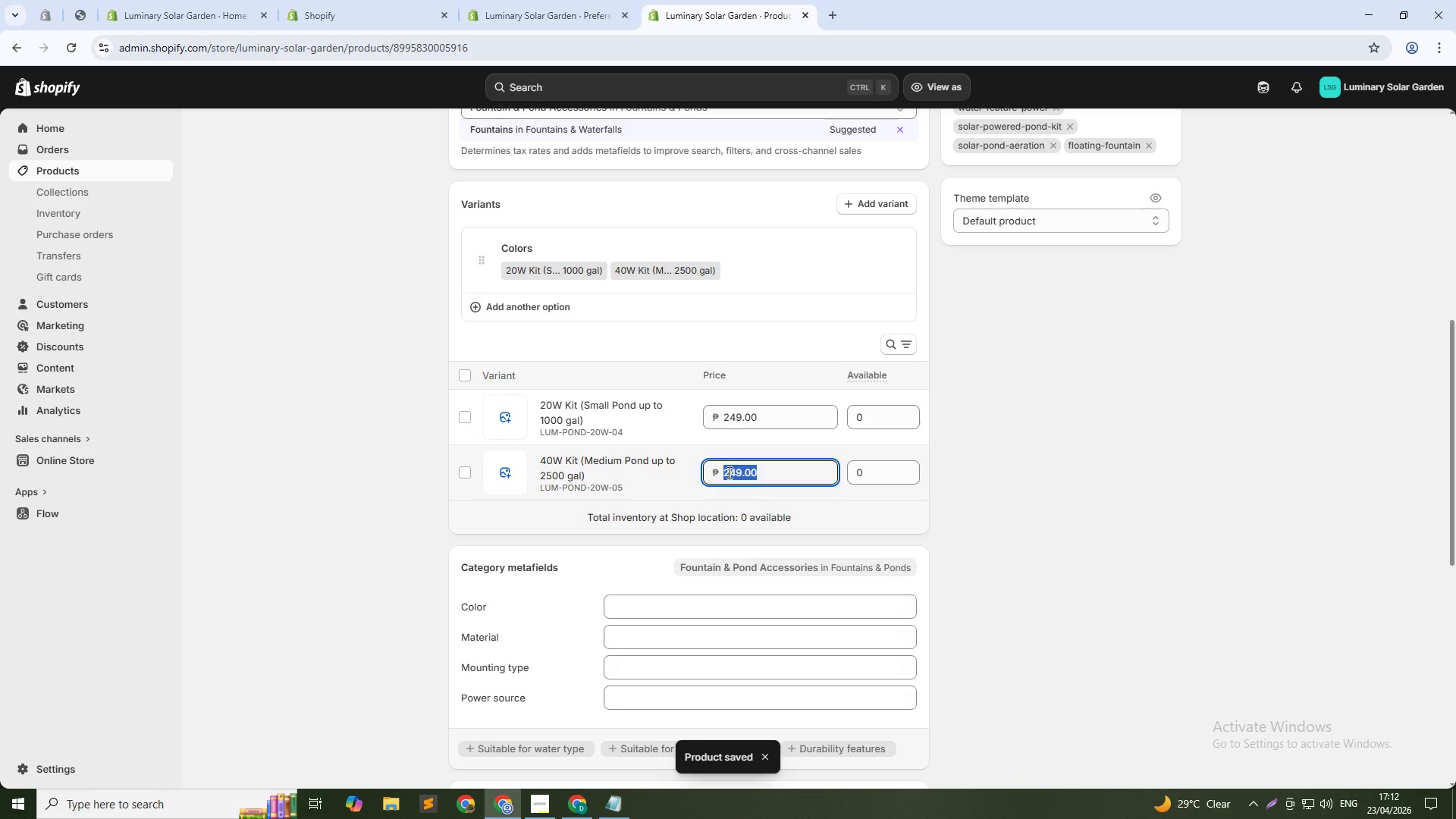 
key(Numpad3)
 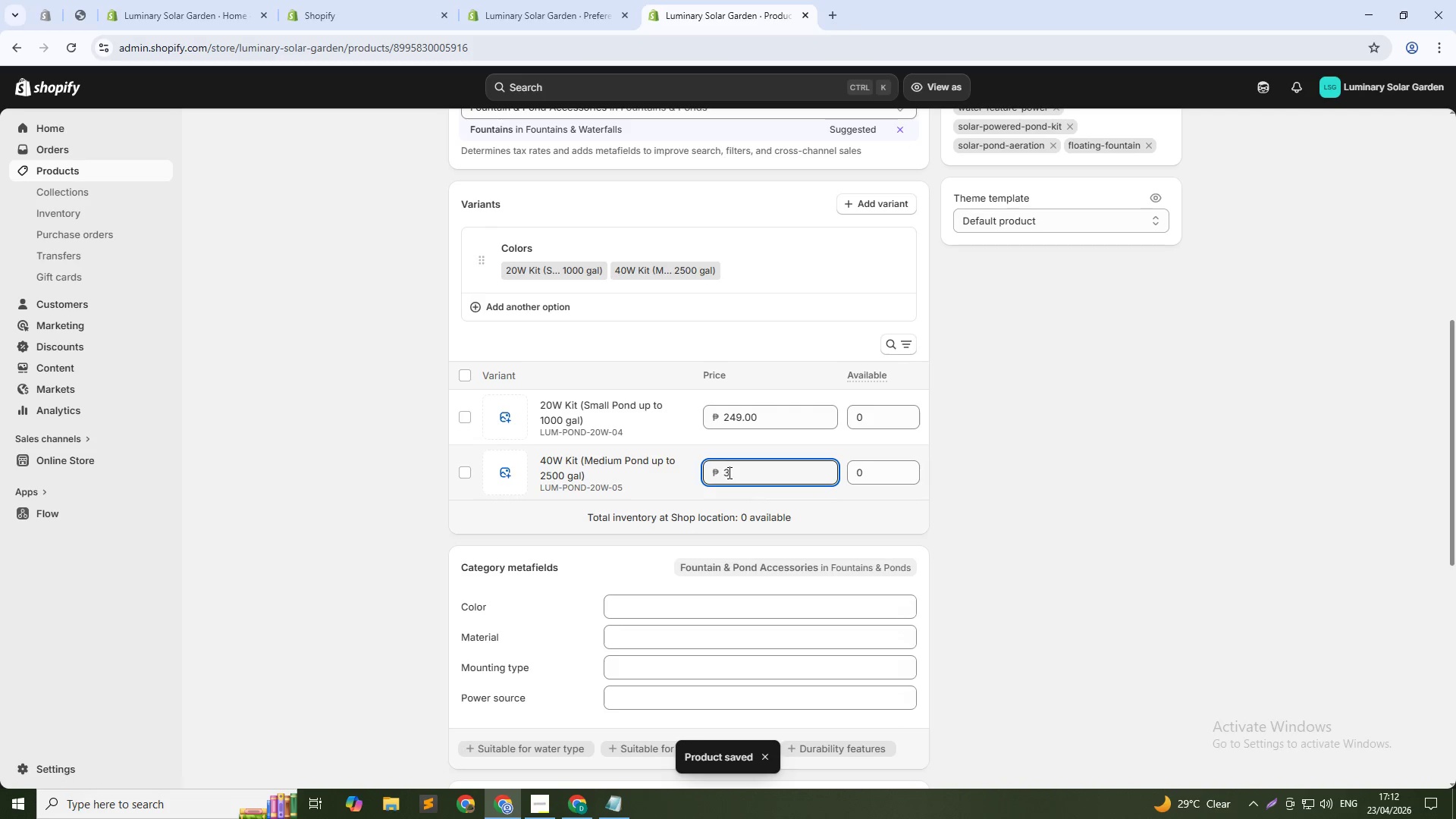 
key(Numpad9)
 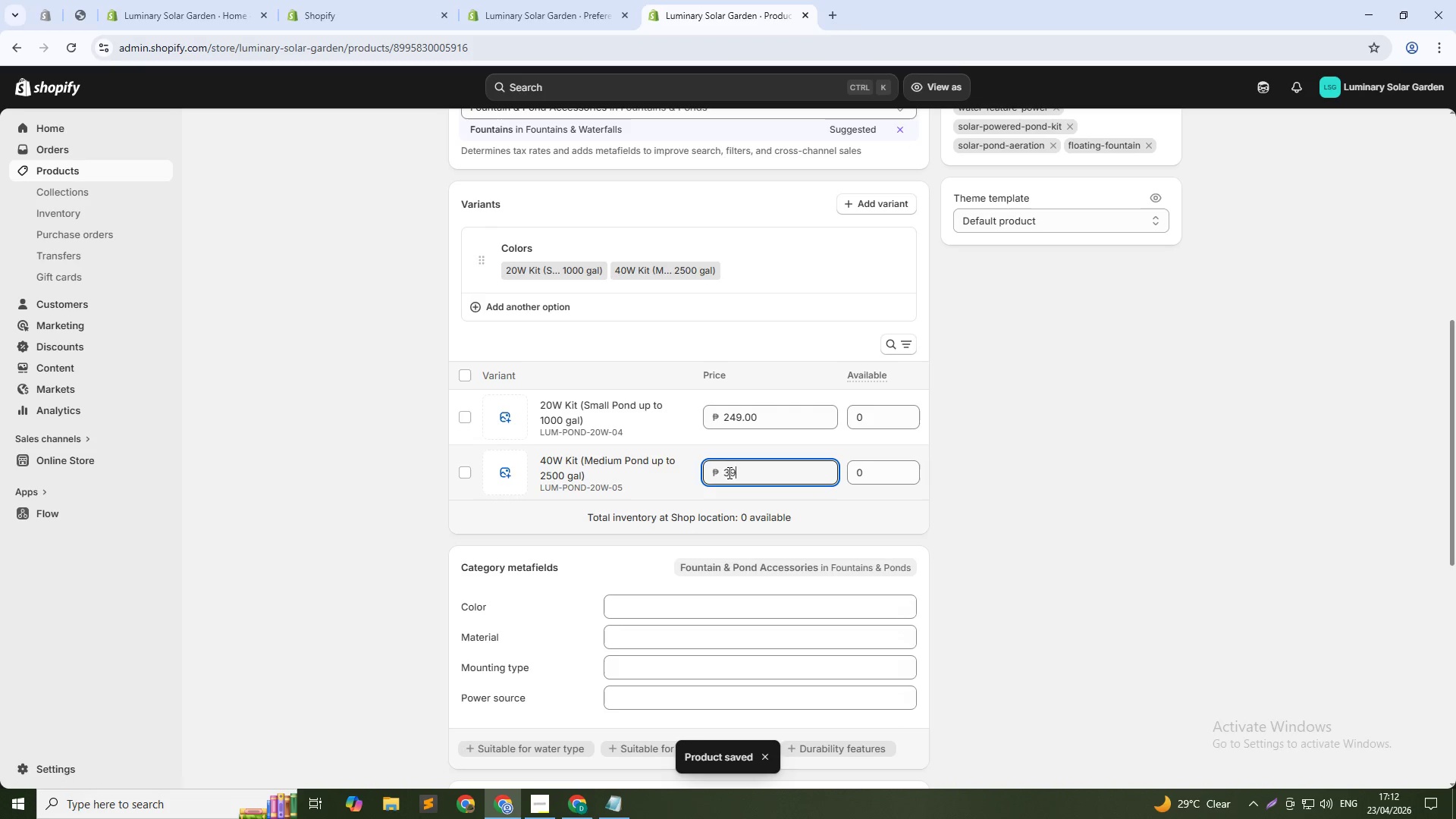 
key(Numpad9)
 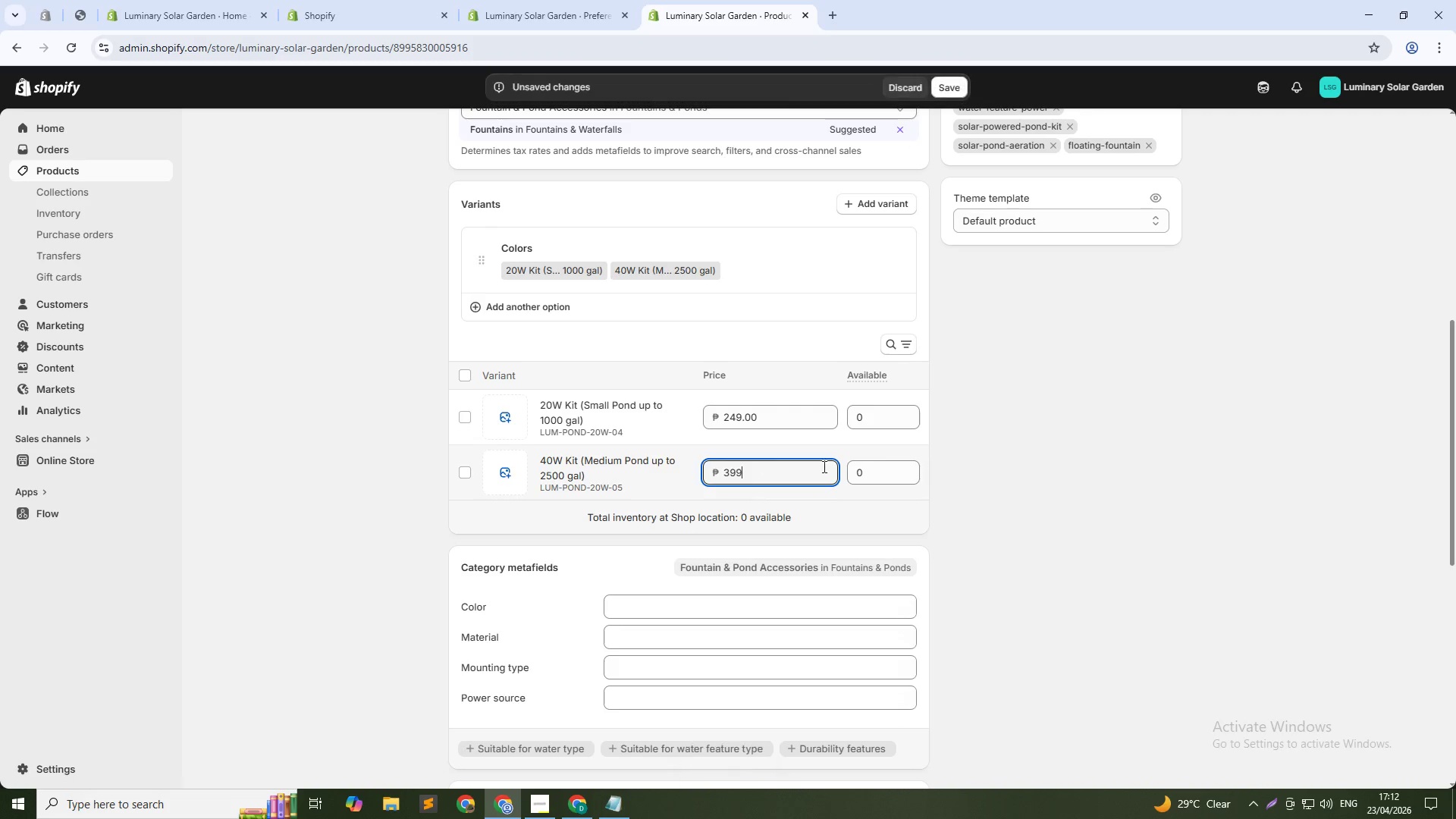 
left_click([995, 450])
 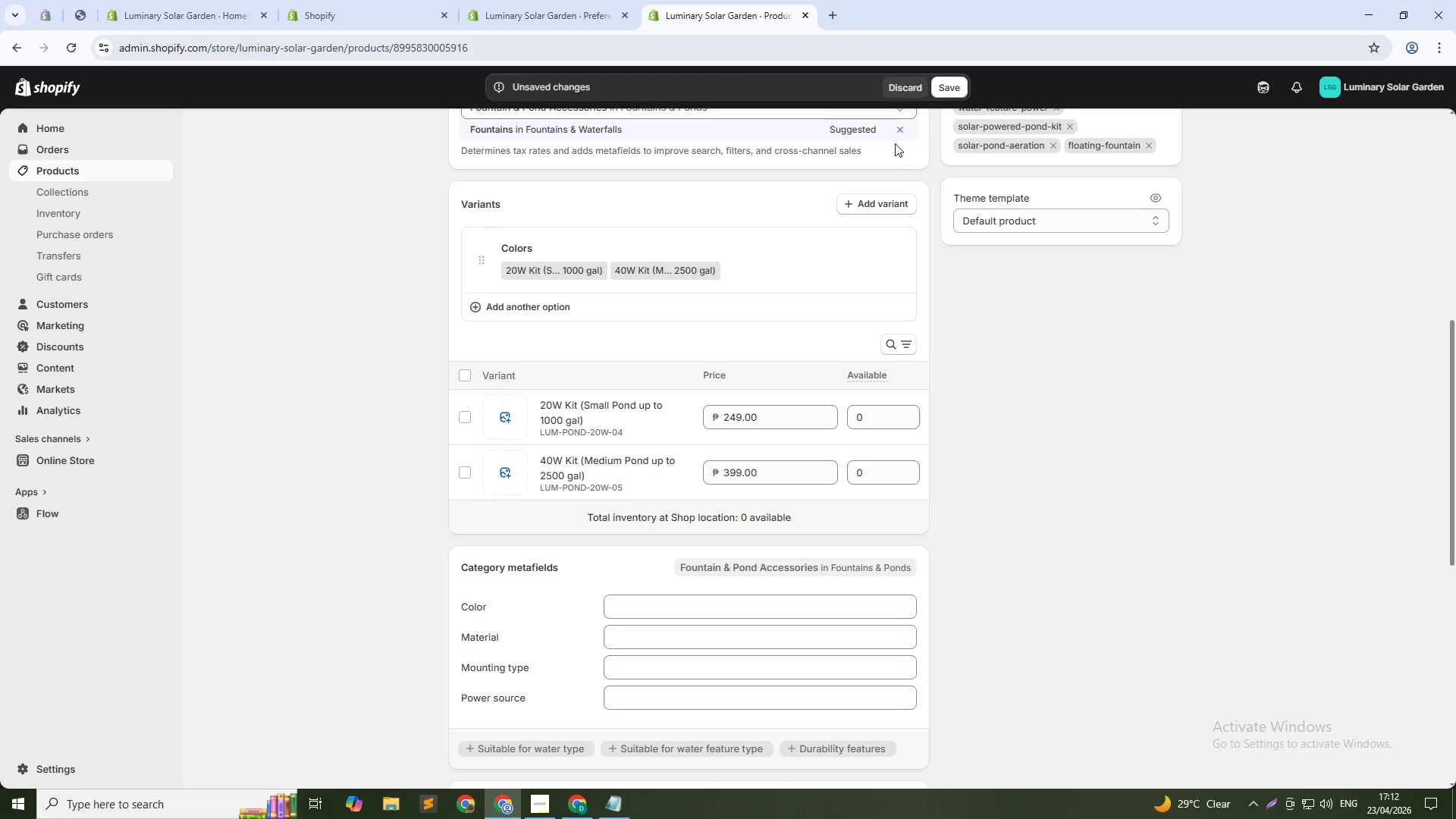 
left_click([943, 88])
 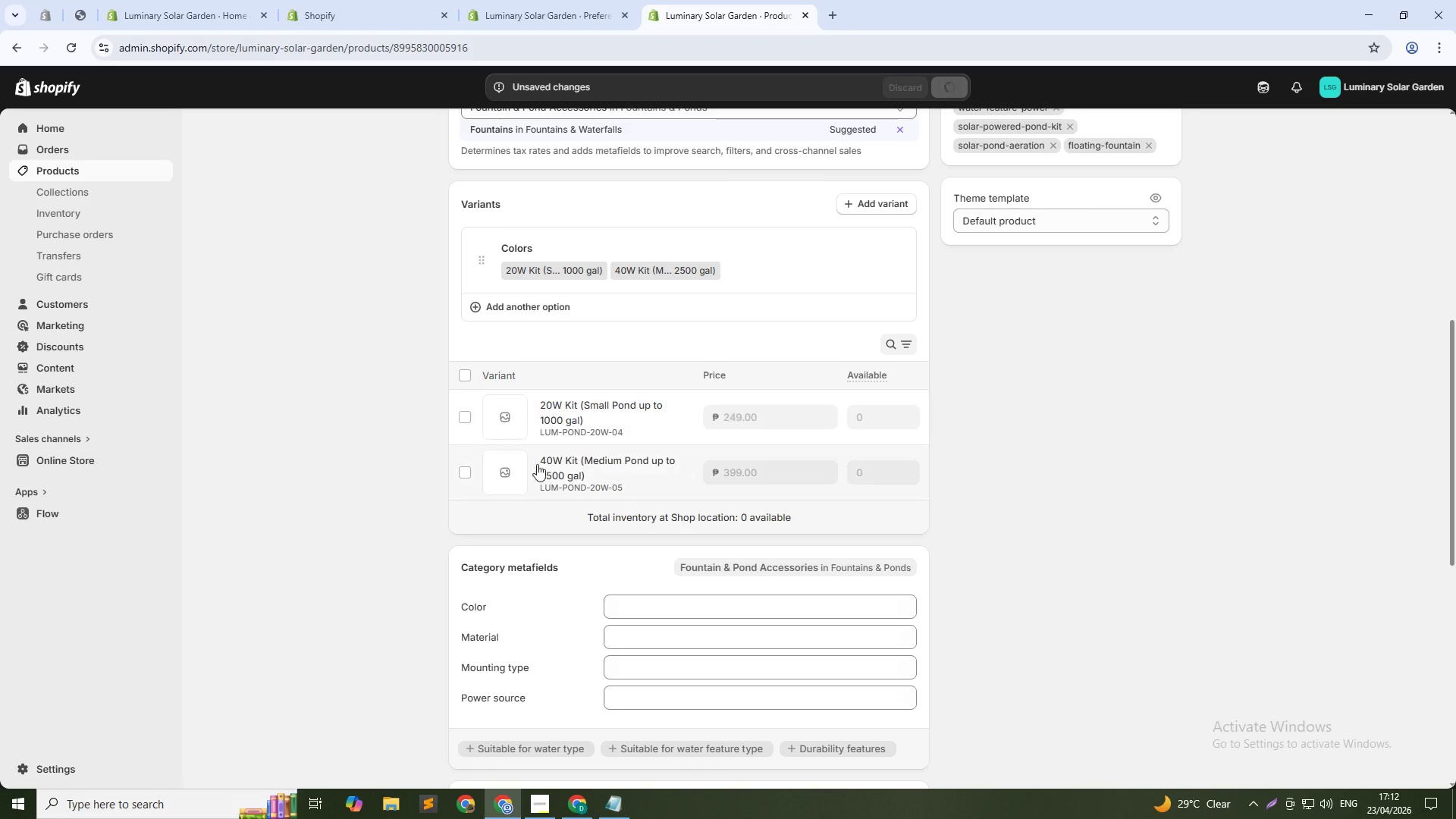 
left_click([582, 431])
 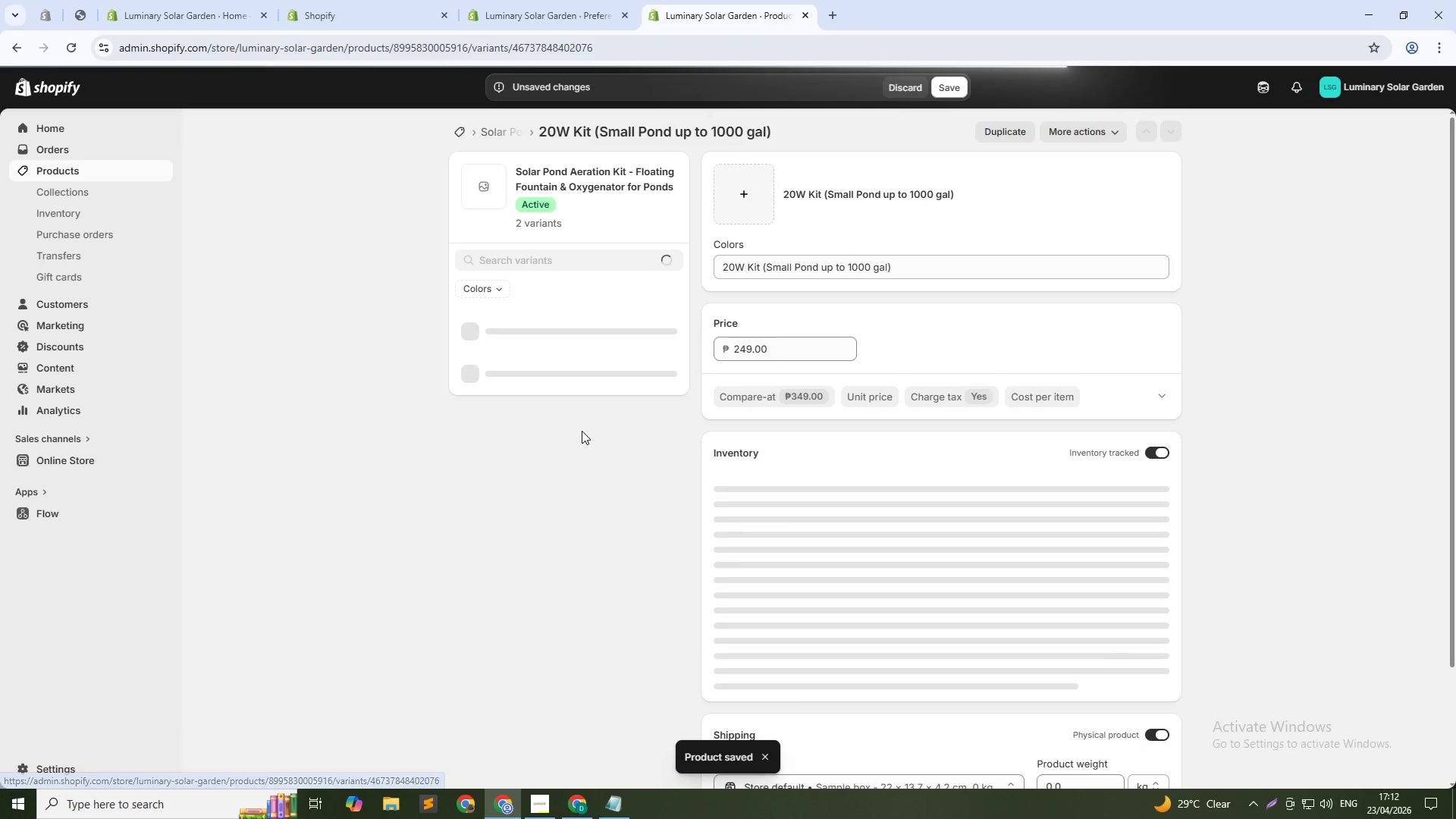 
left_click([828, 601])
 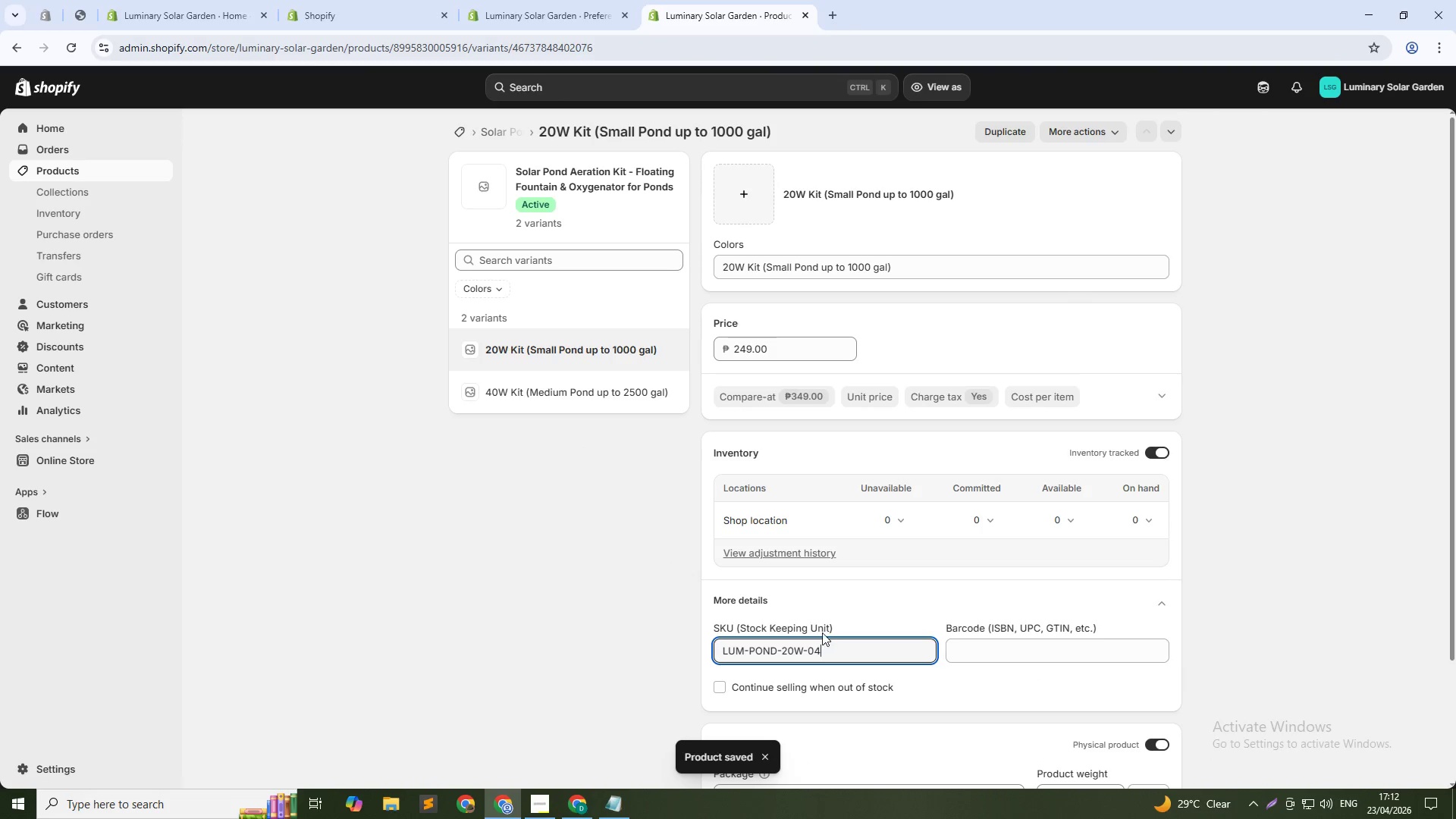 
key(Minus)
 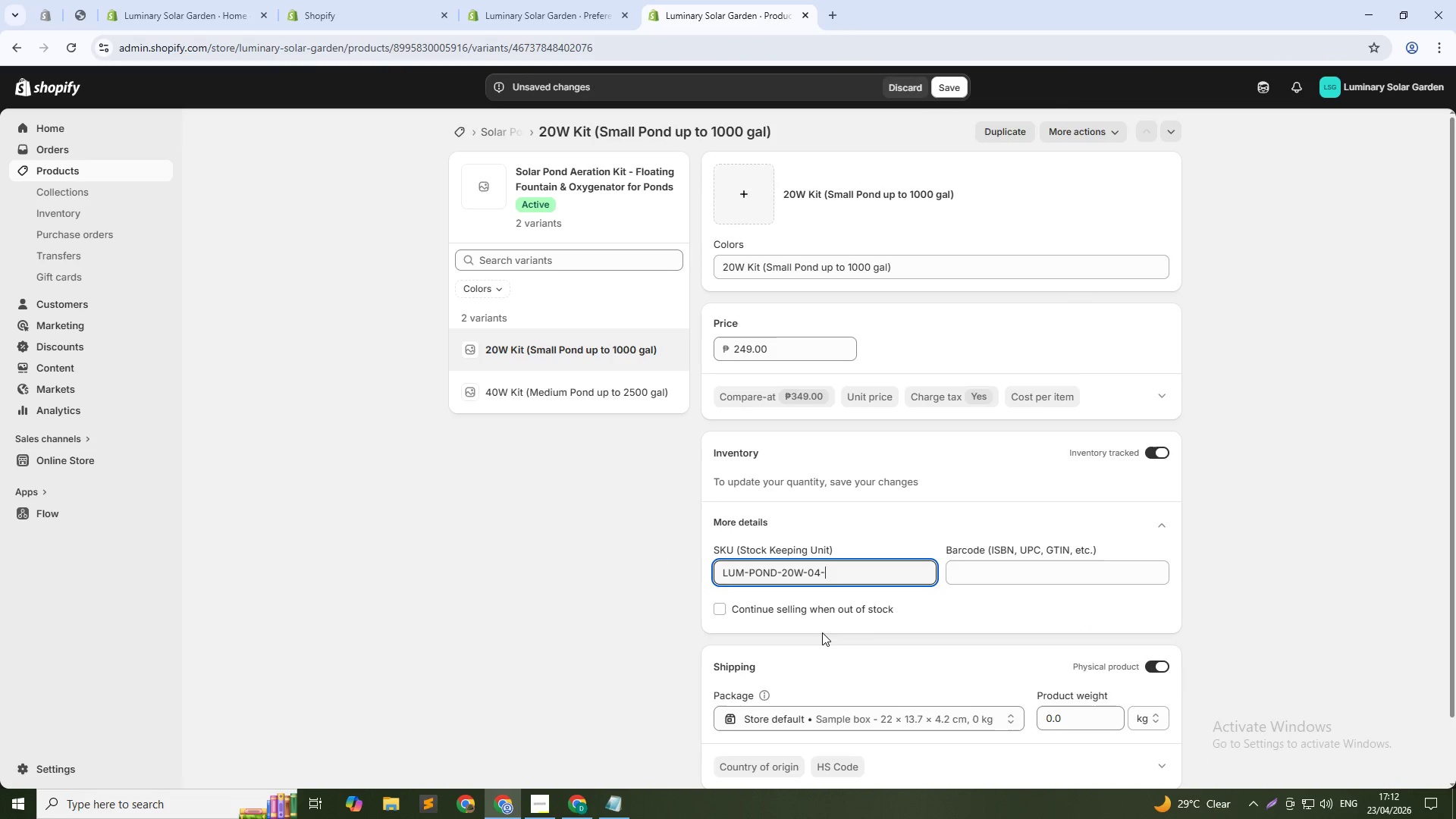 
key(Shift+S)
 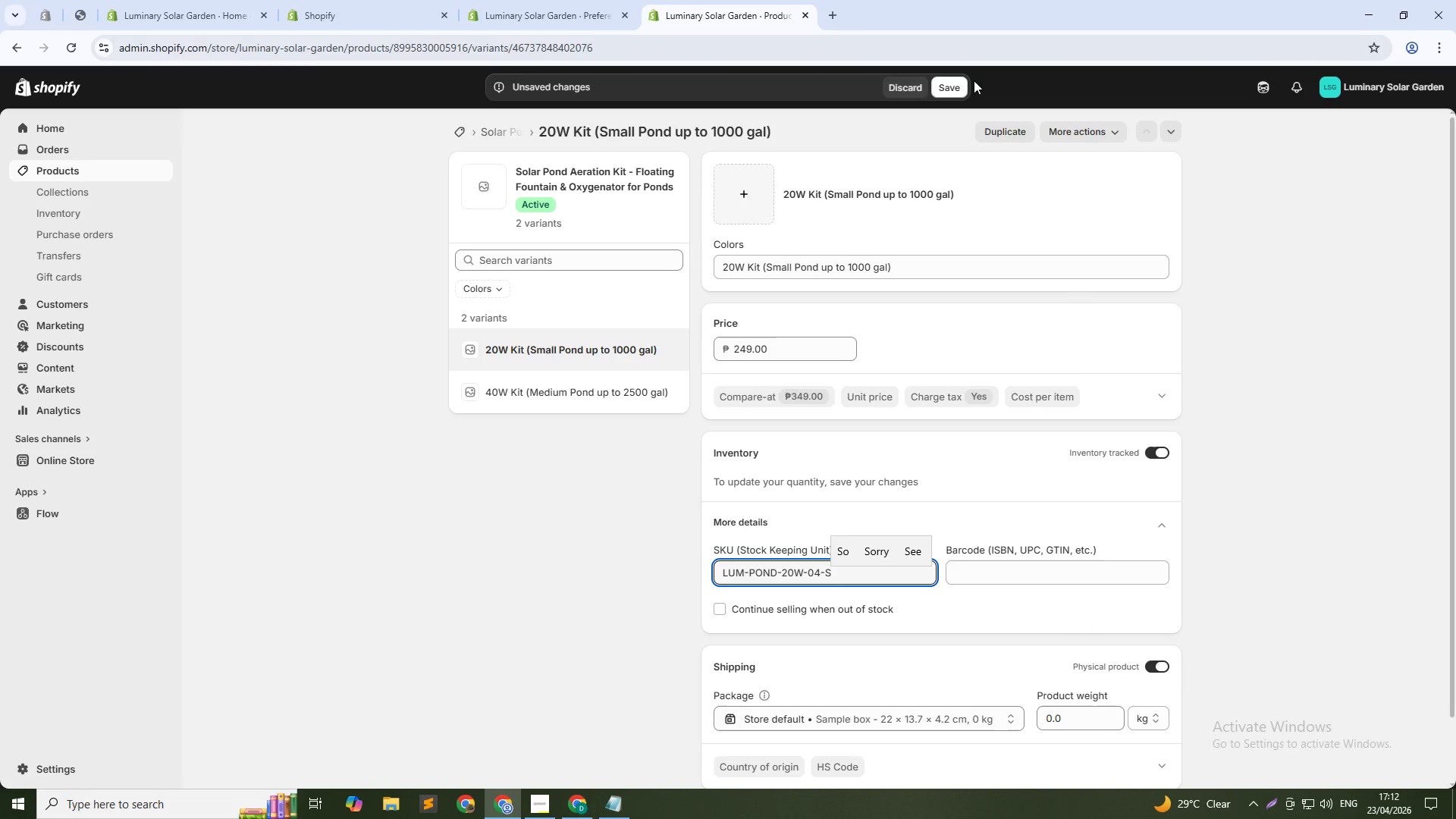 
left_click([959, 88])
 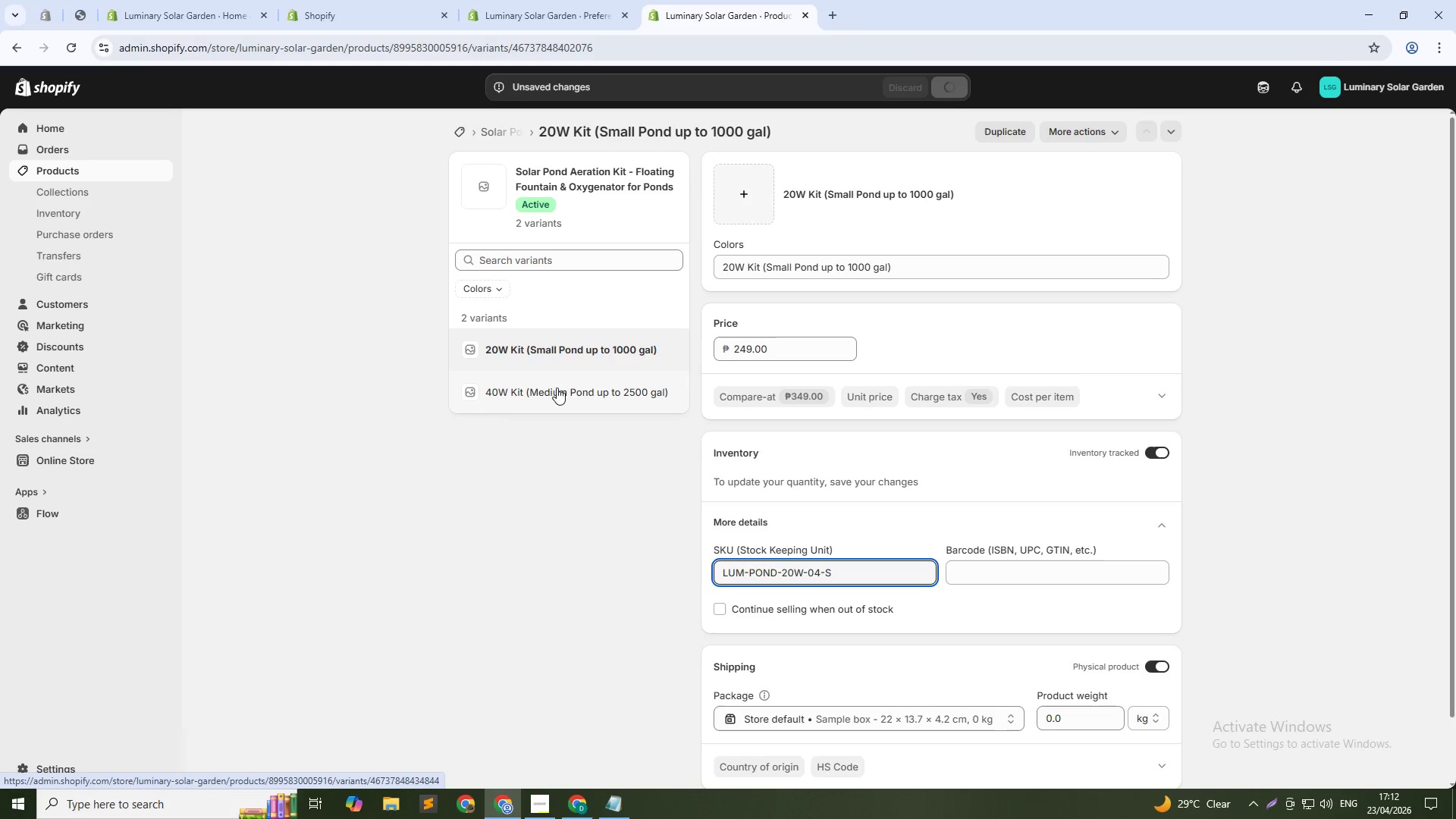 
left_click([557, 388])
 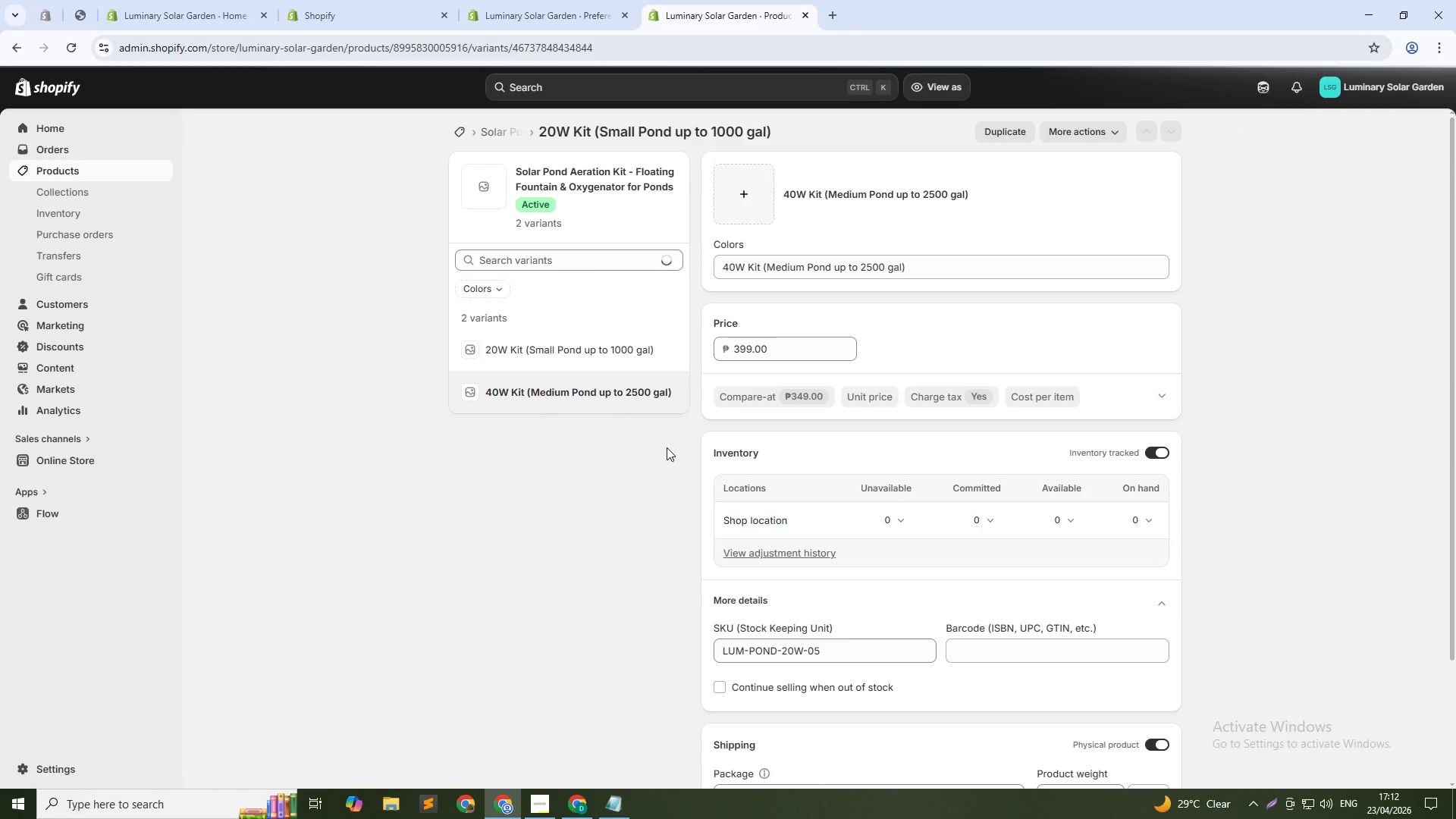 
left_click([626, 398])
 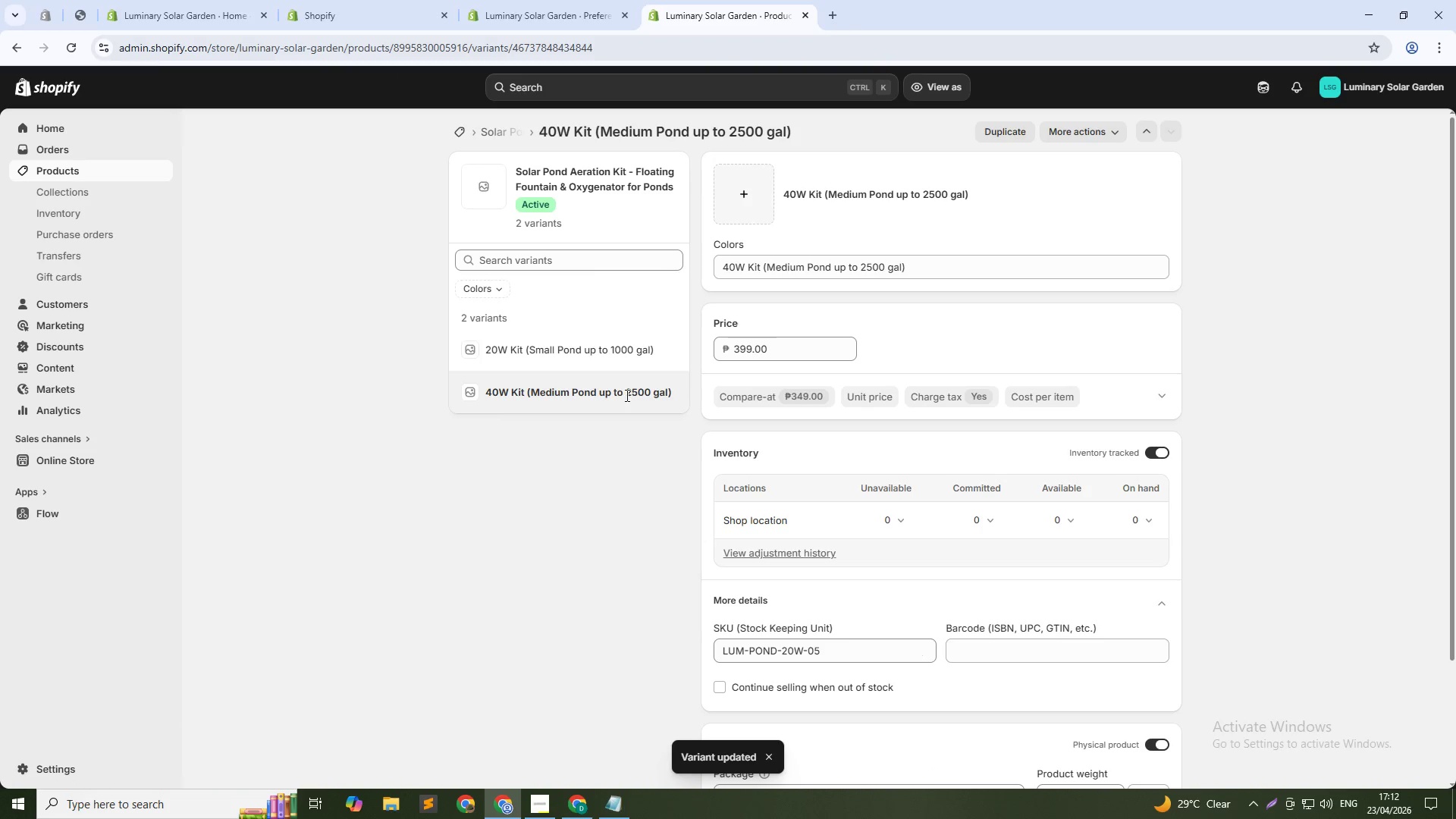 
left_click([626, 395])
 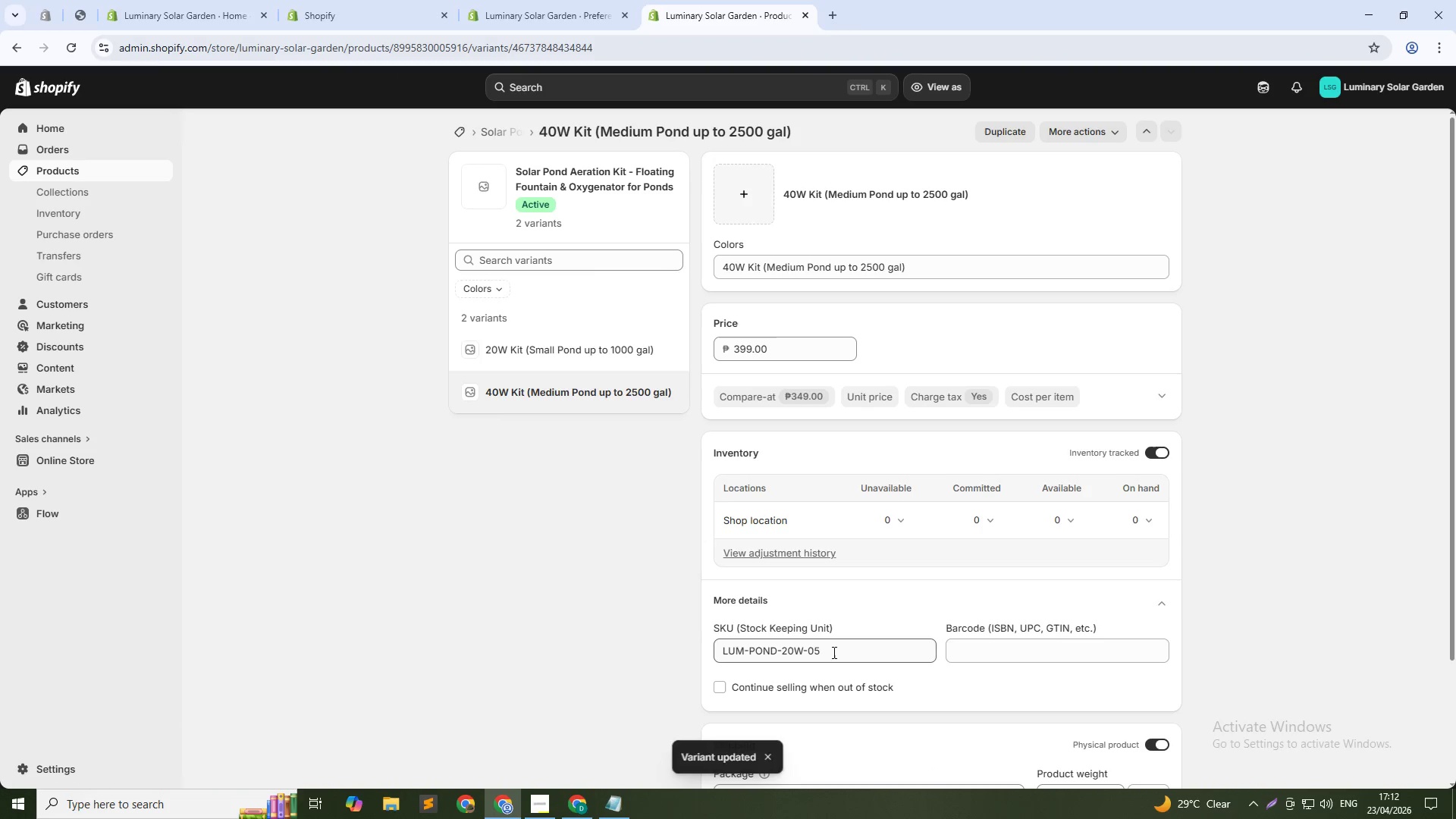 
left_click([833, 649])
 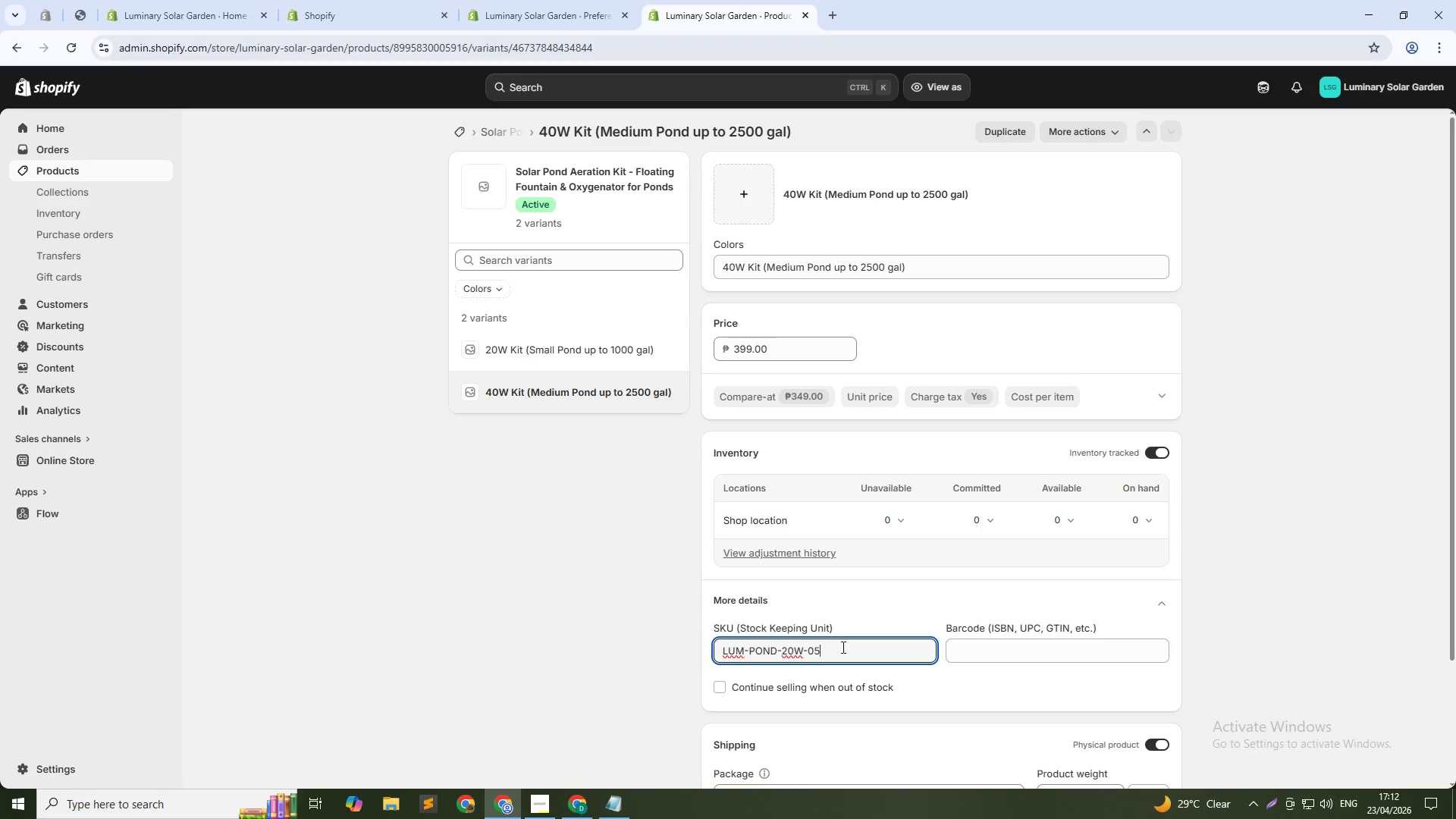 
wait(5.81)
 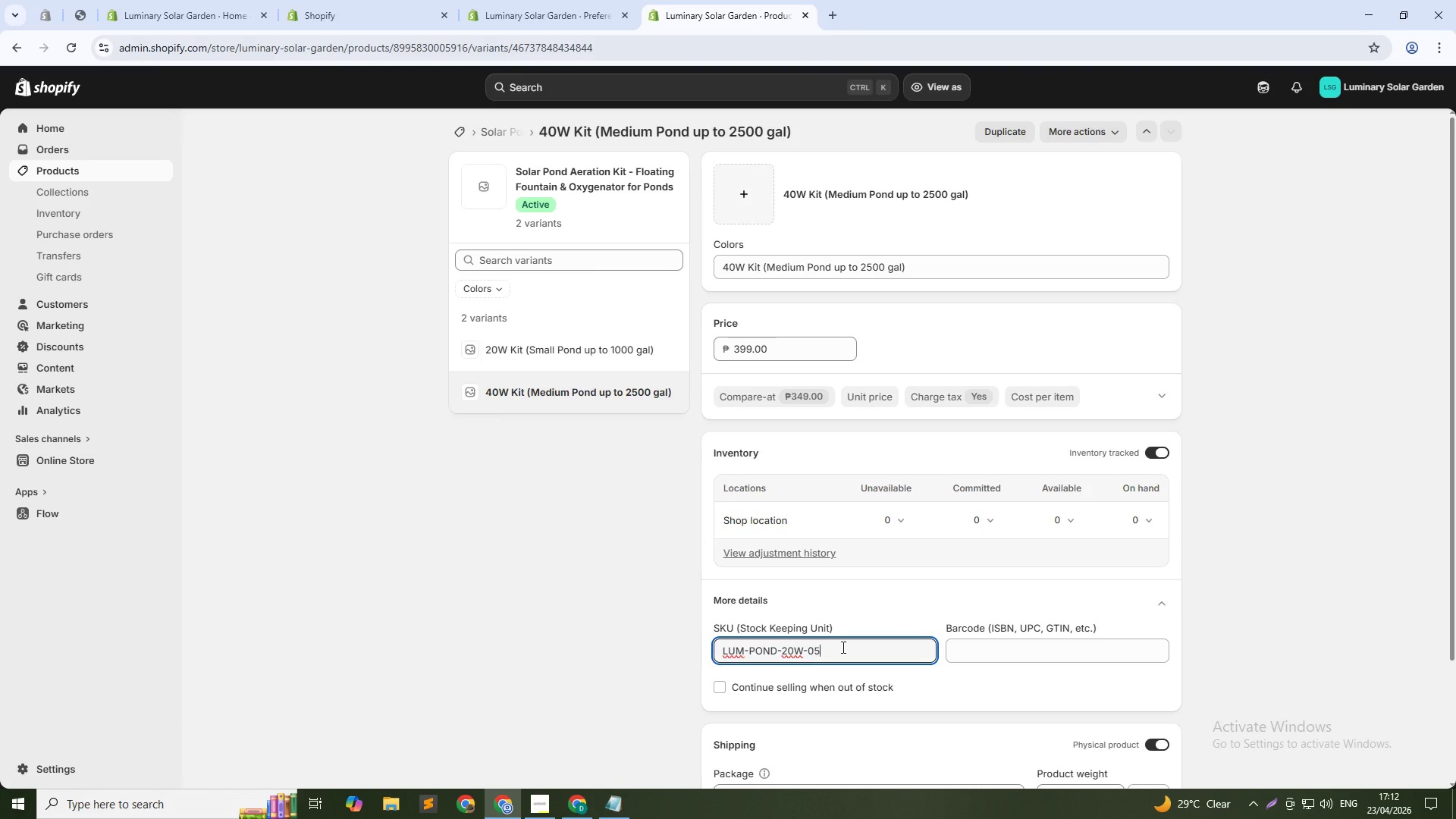 
key(Backspace)
 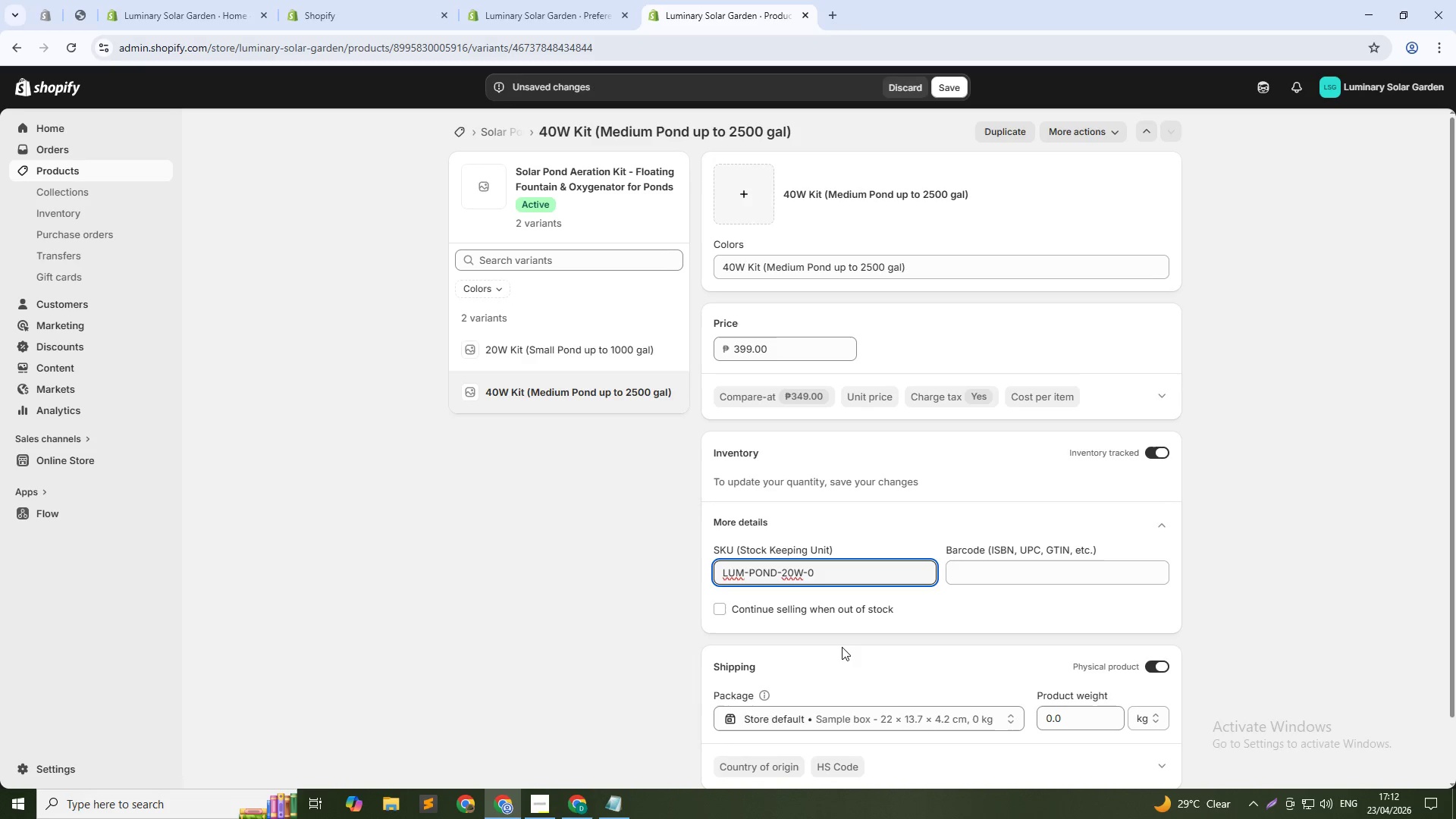 
key(4)
 